 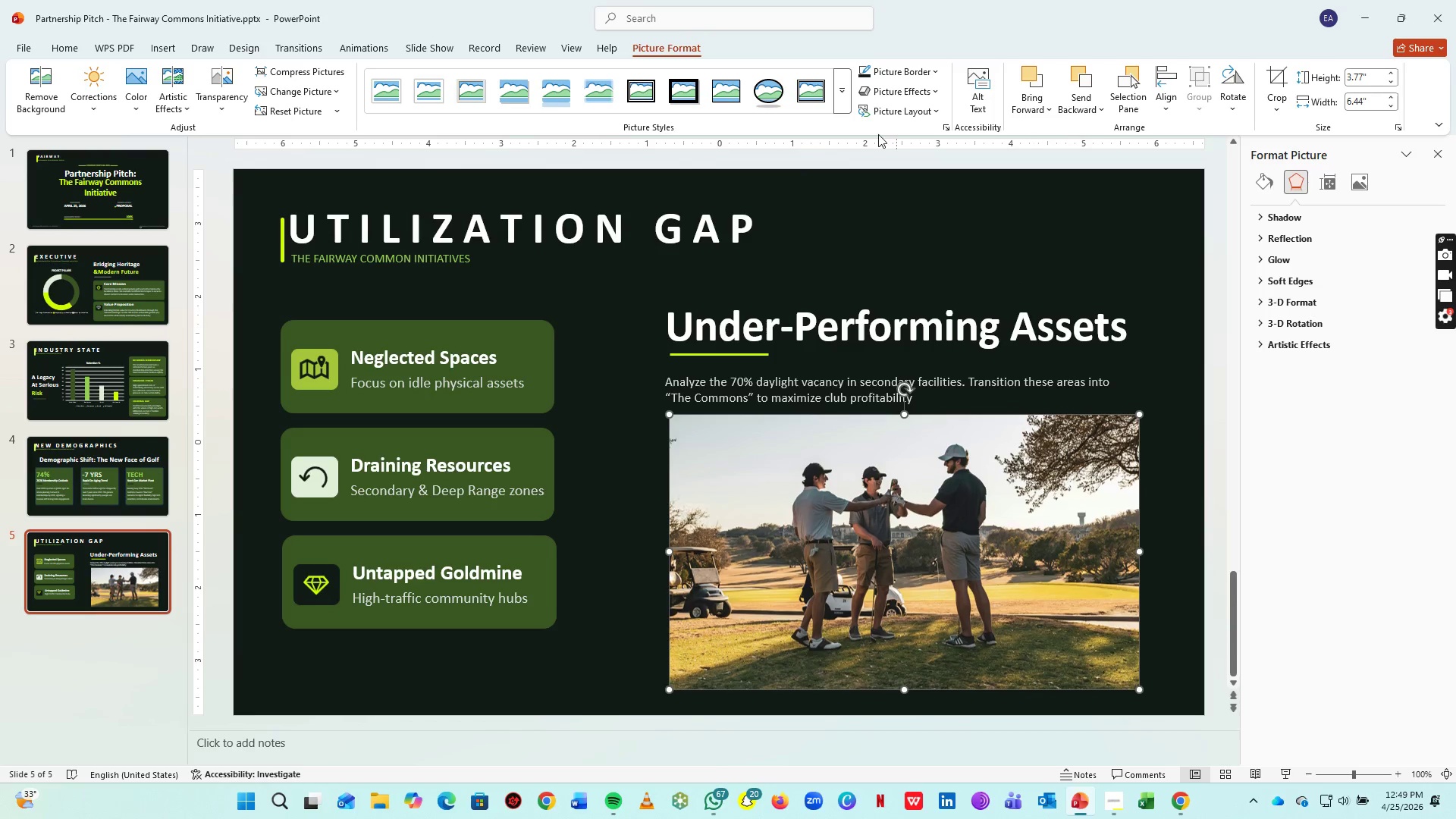 
key(ArrowDown)
 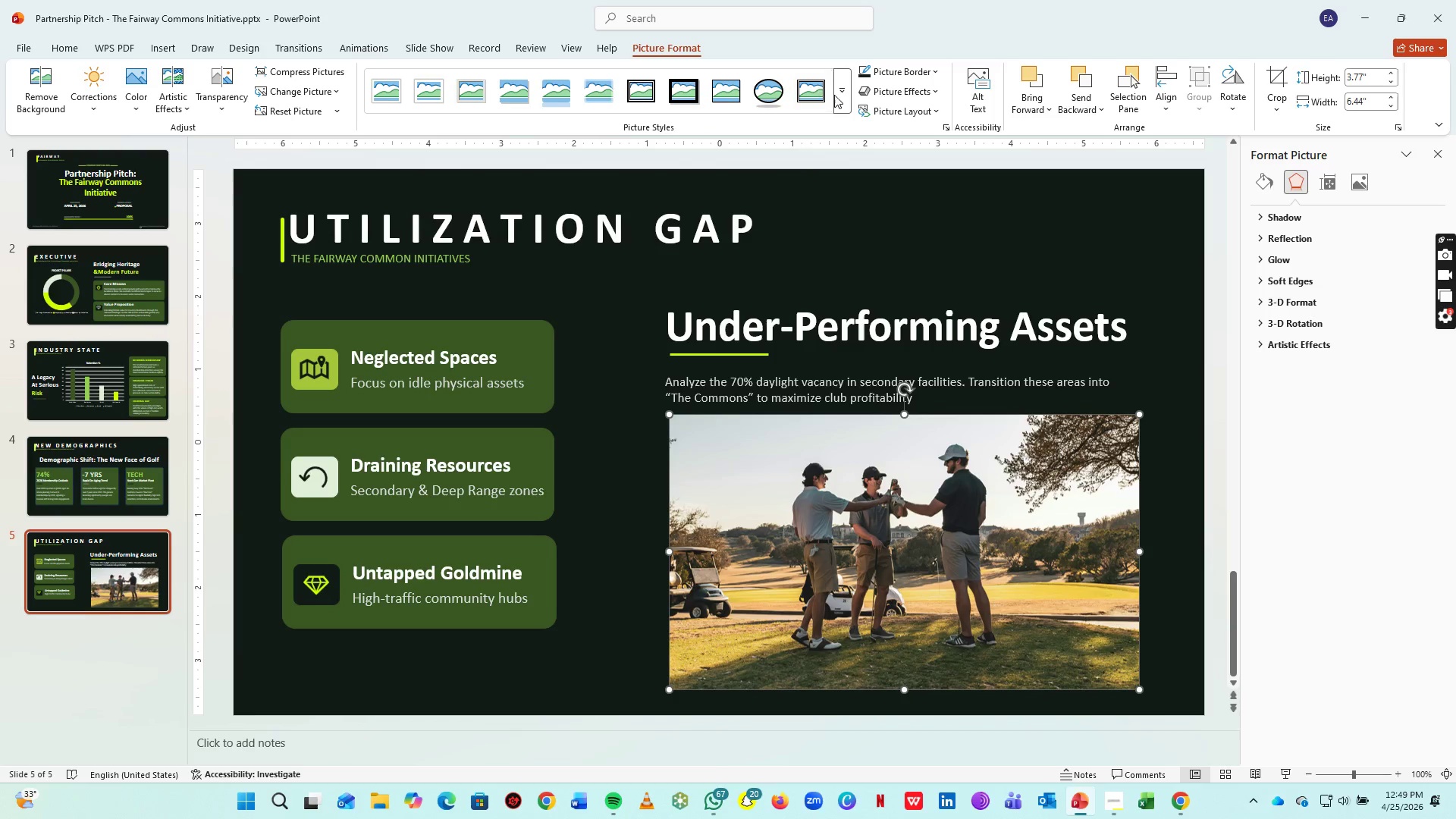 
left_click([843, 95])
 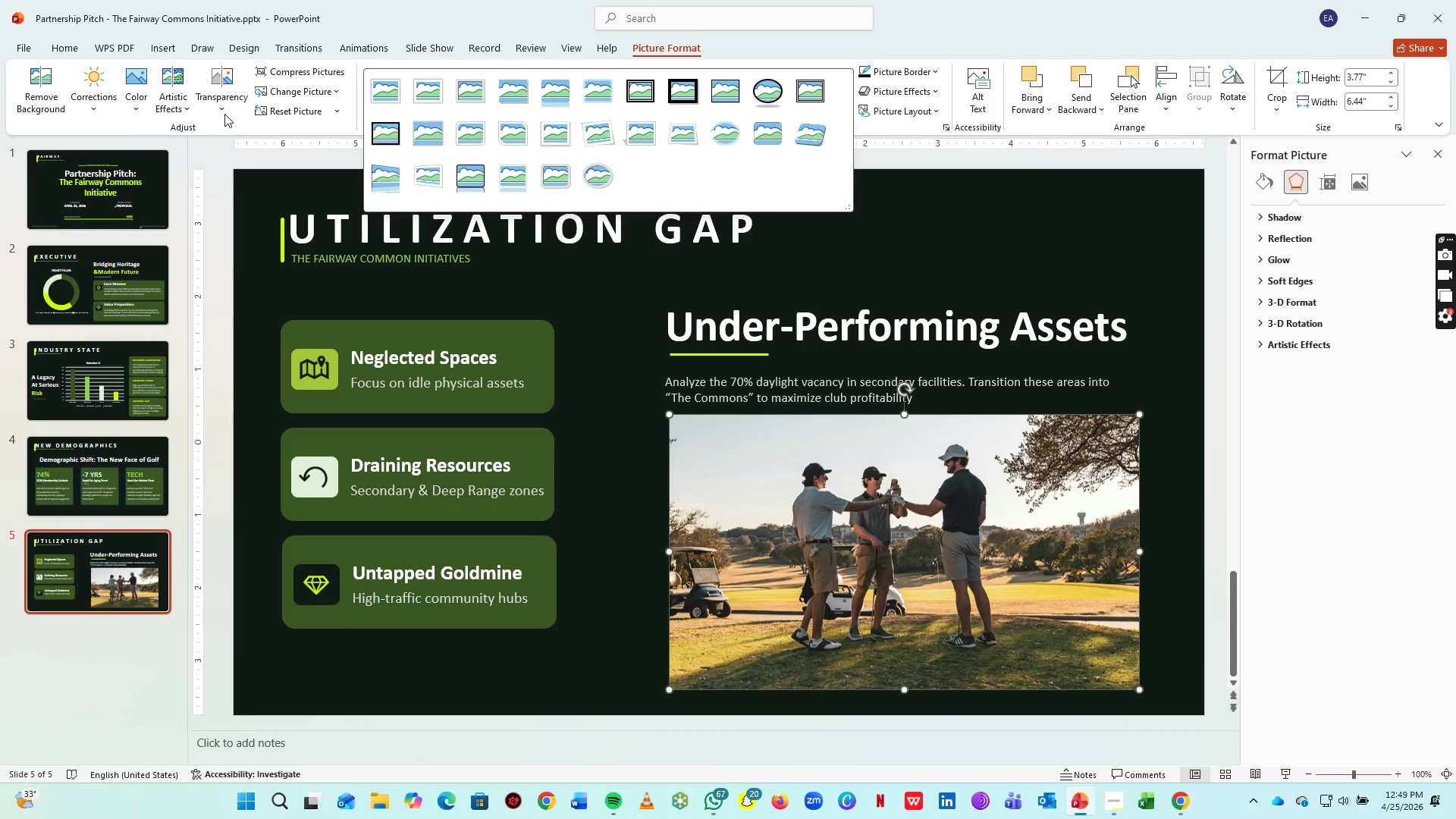 
left_click([321, 95])
 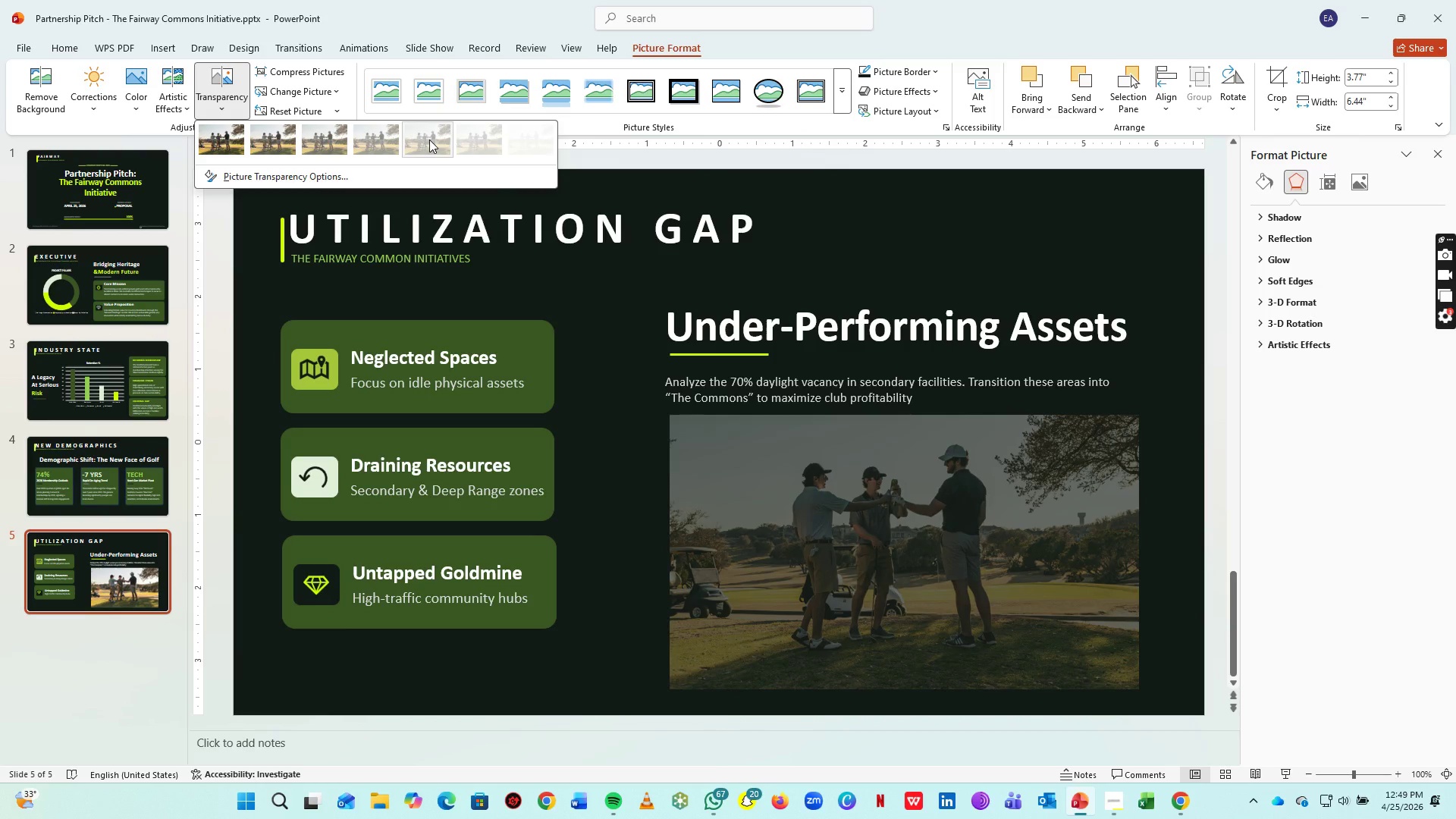 
wait(7.12)
 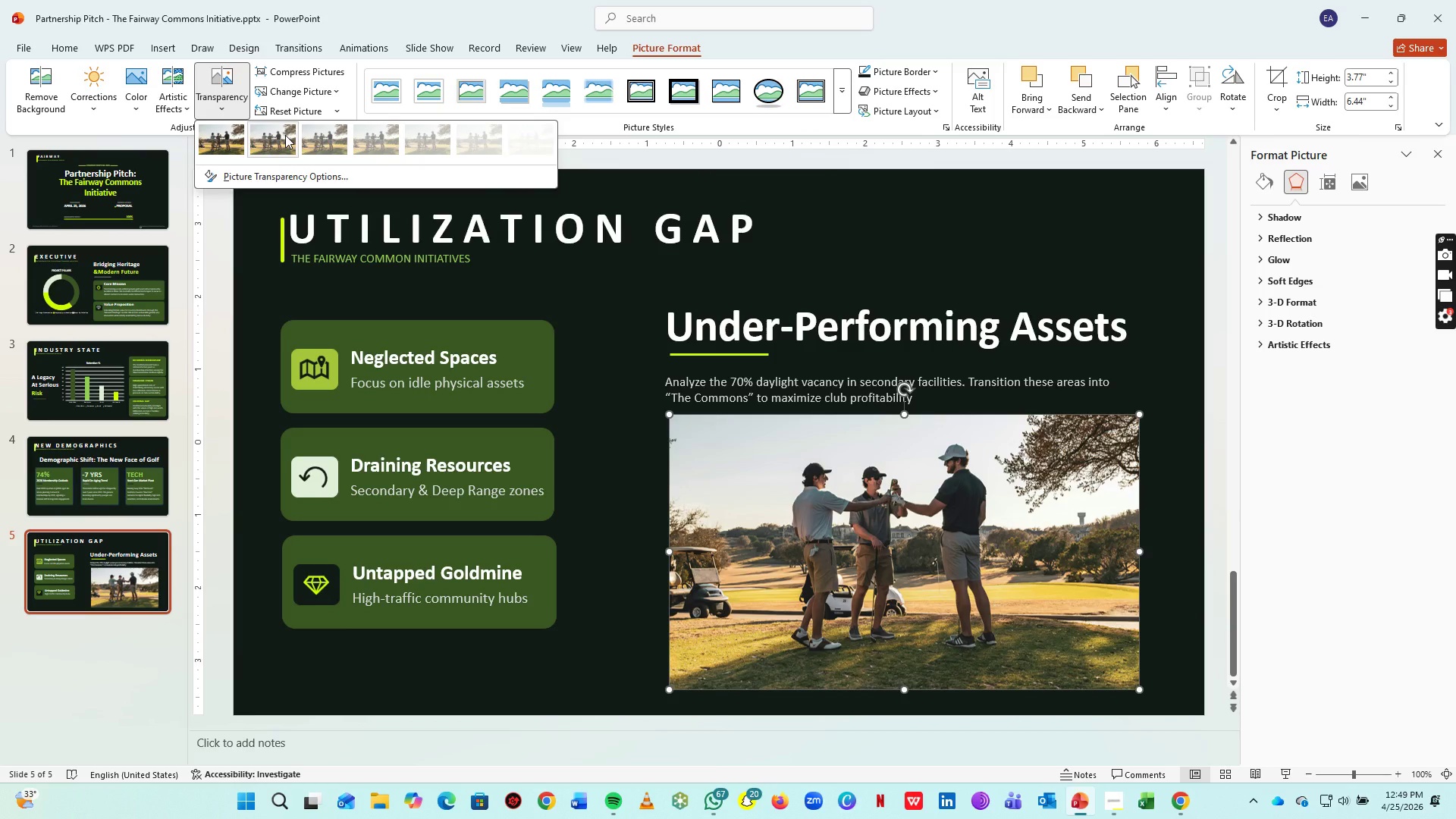 
left_click([231, 140])
 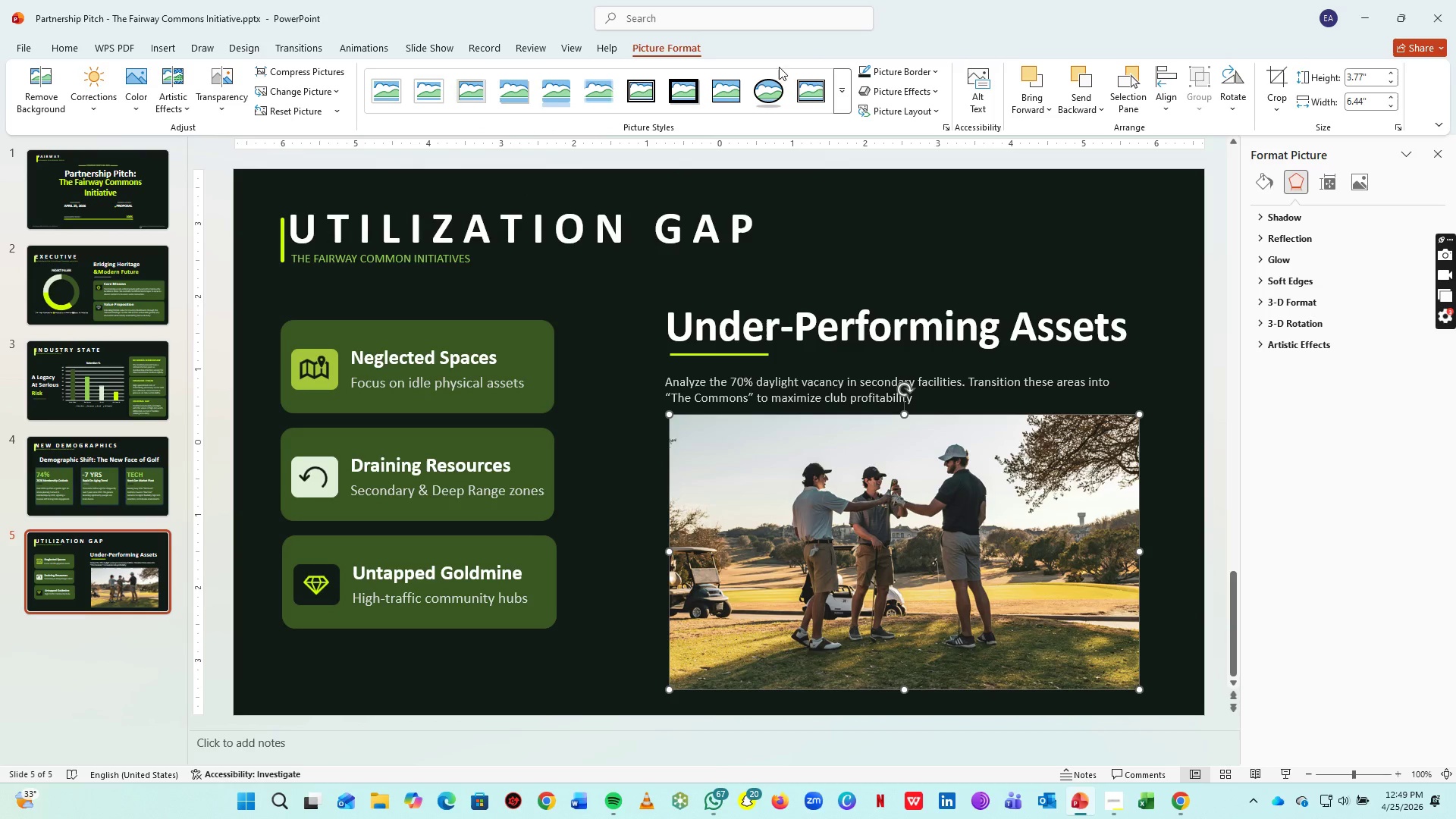 
left_click([897, 73])
 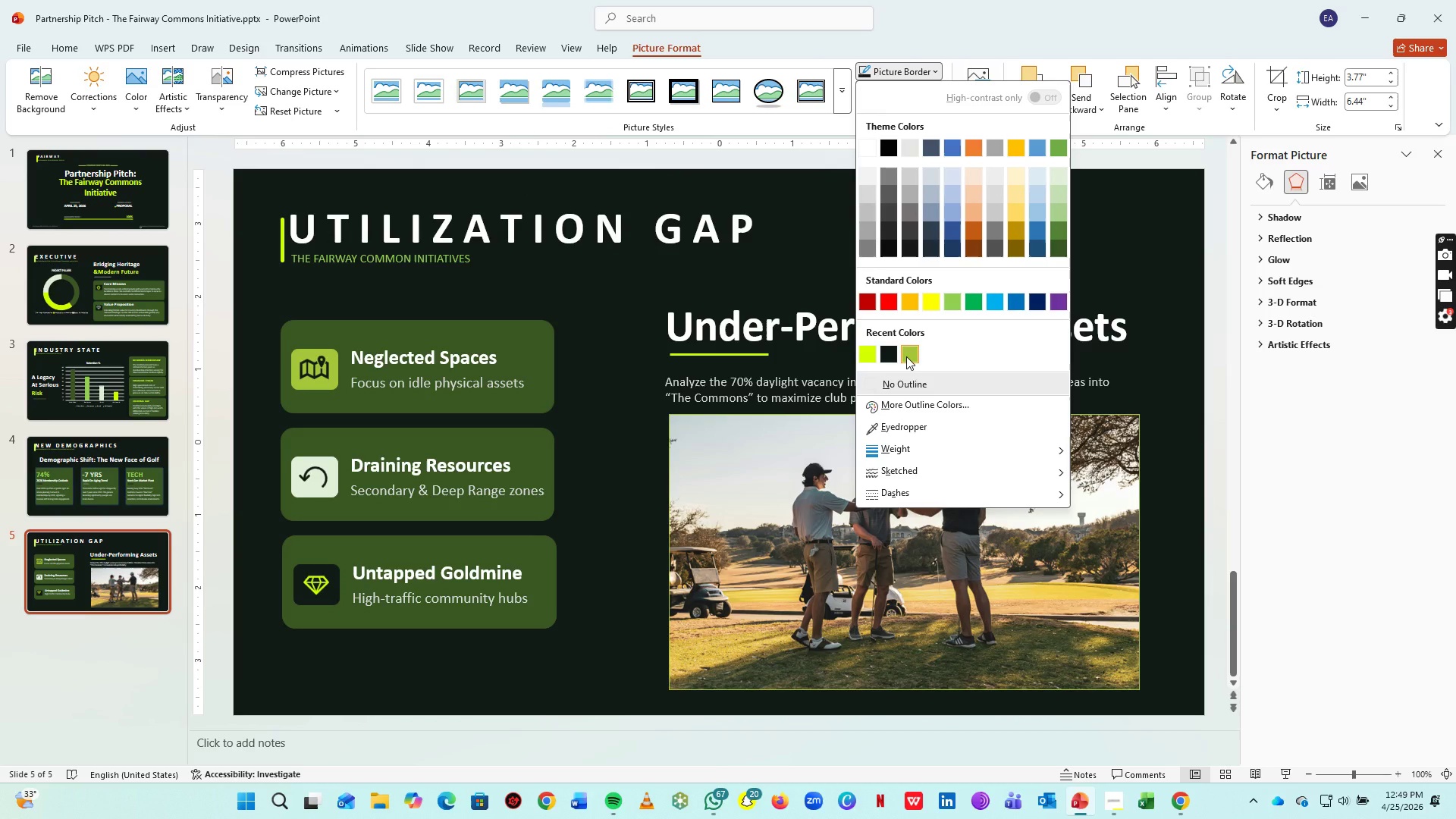 
left_click([906, 356])
 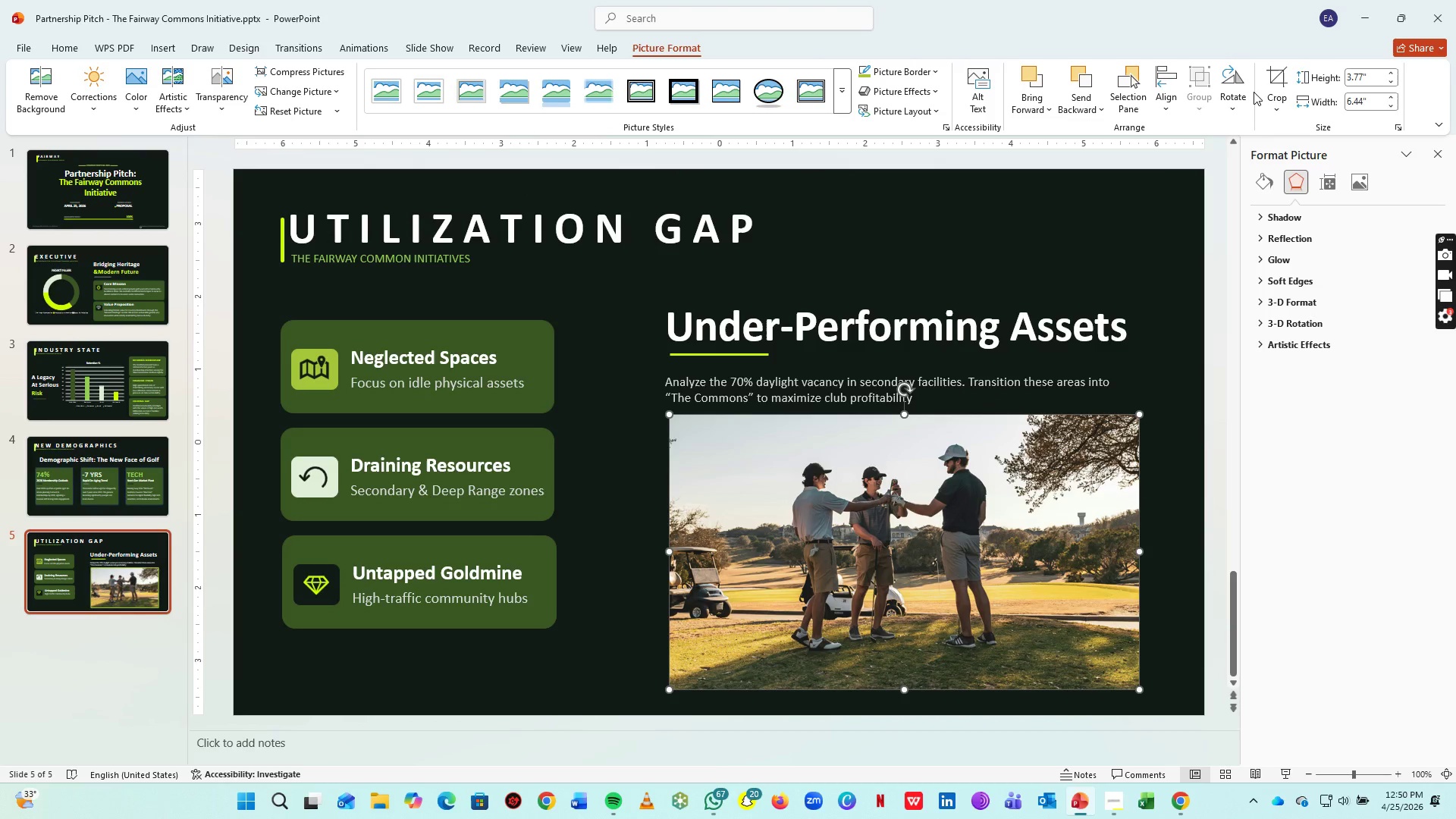 
left_click([1273, 95])
 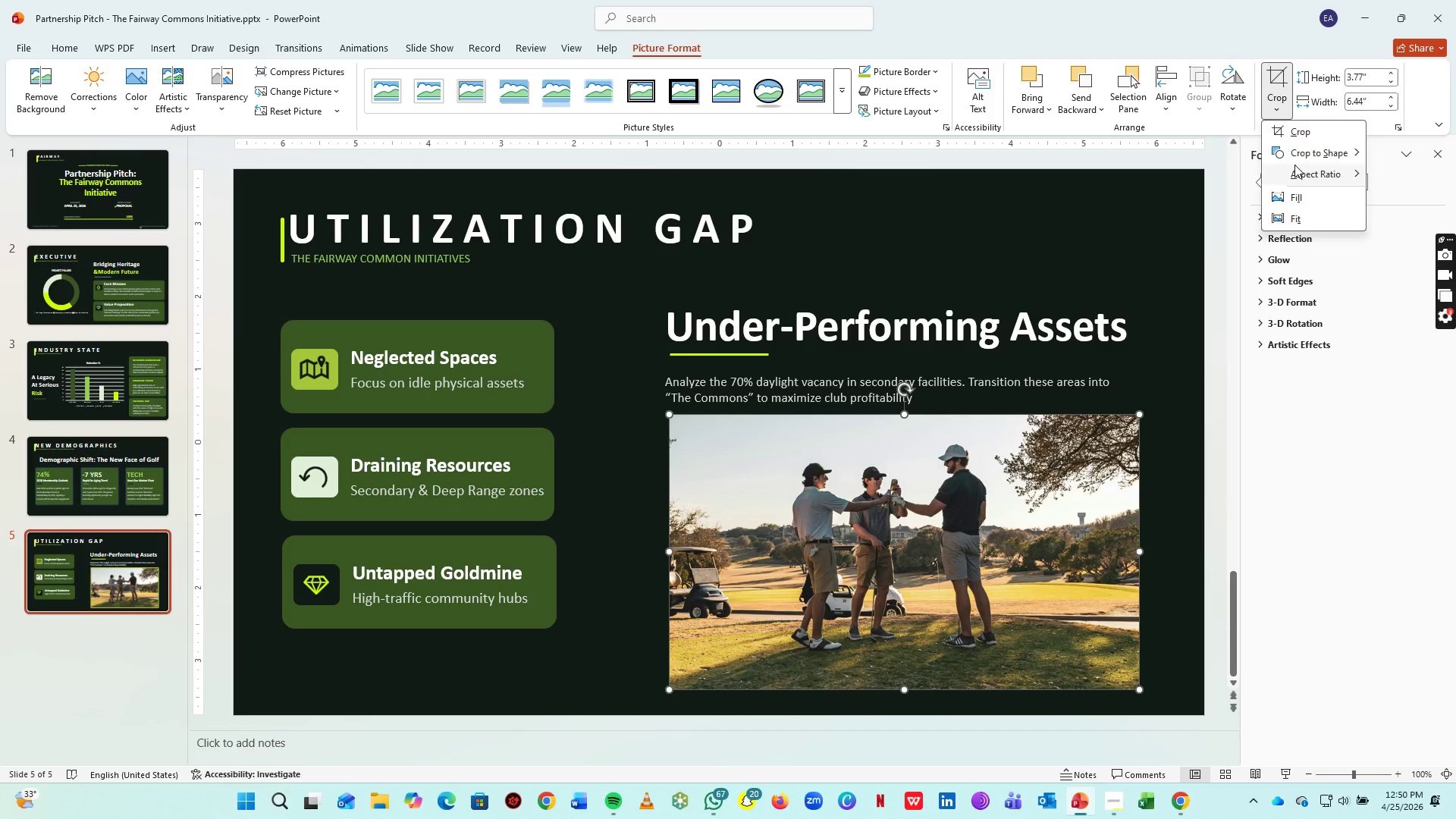 
mouse_move([1283, 163])
 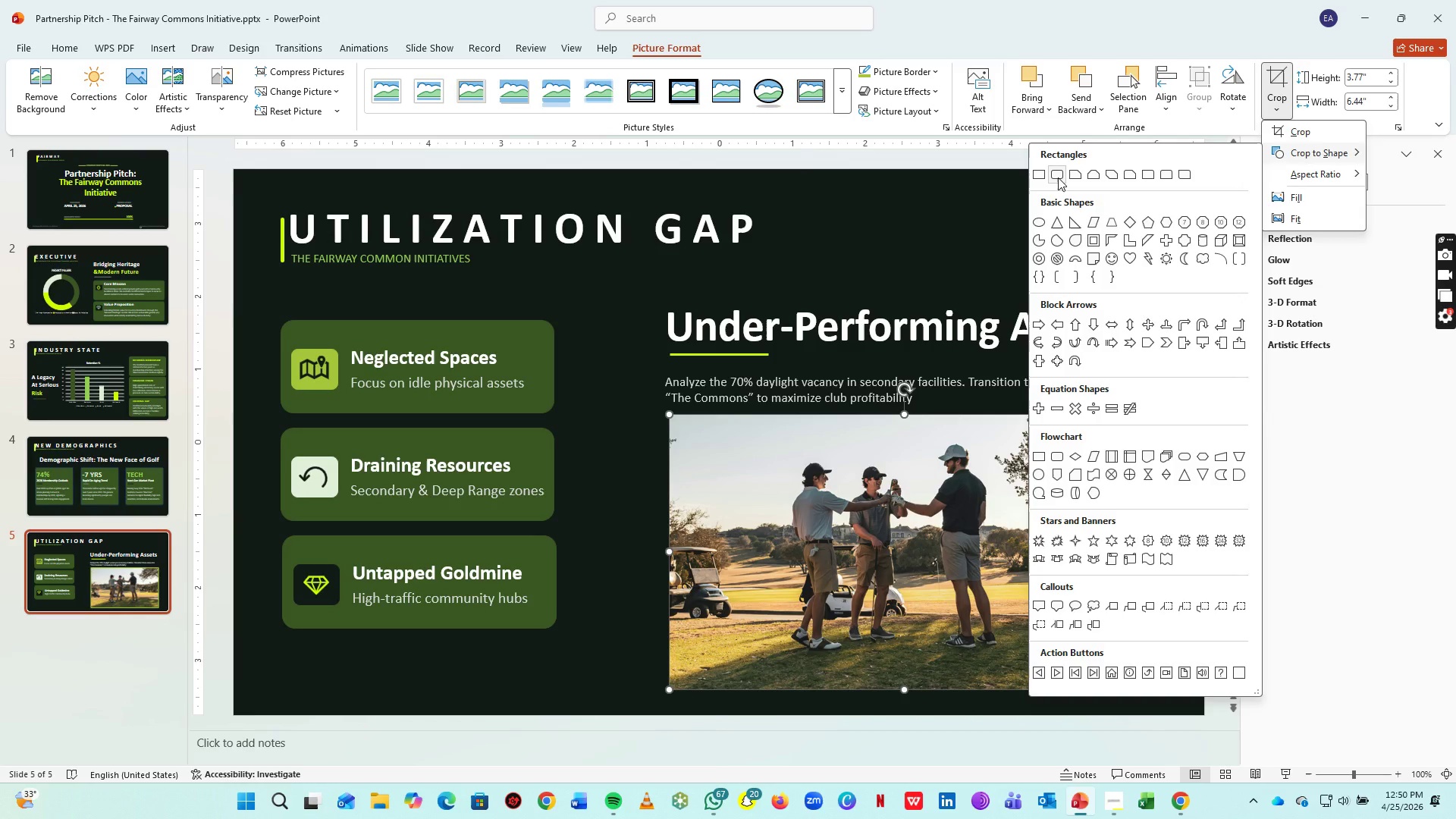 
left_click([1058, 177])
 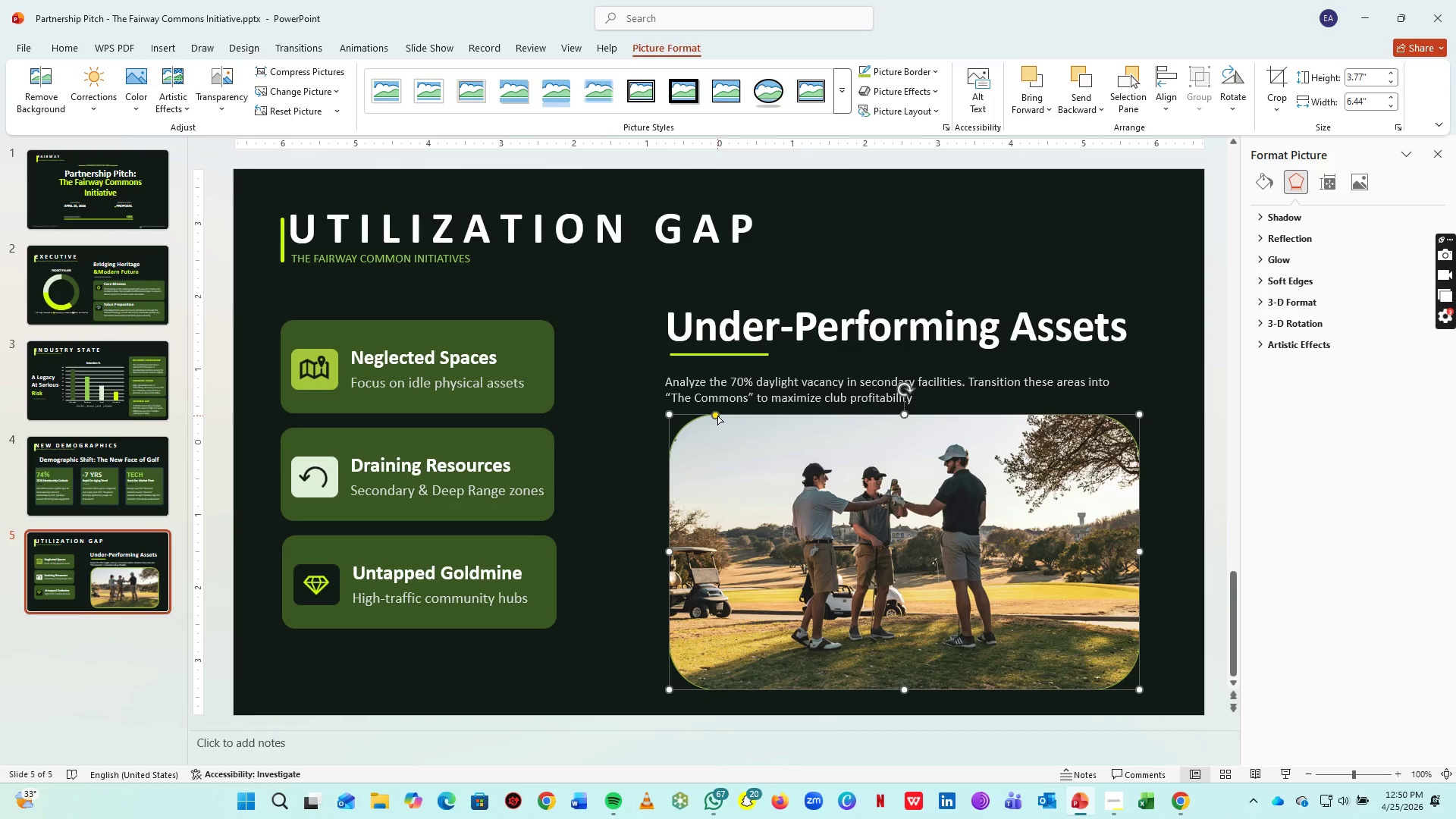 
left_click_drag(start_coordinate=[717, 416], to_coordinate=[681, 429])
 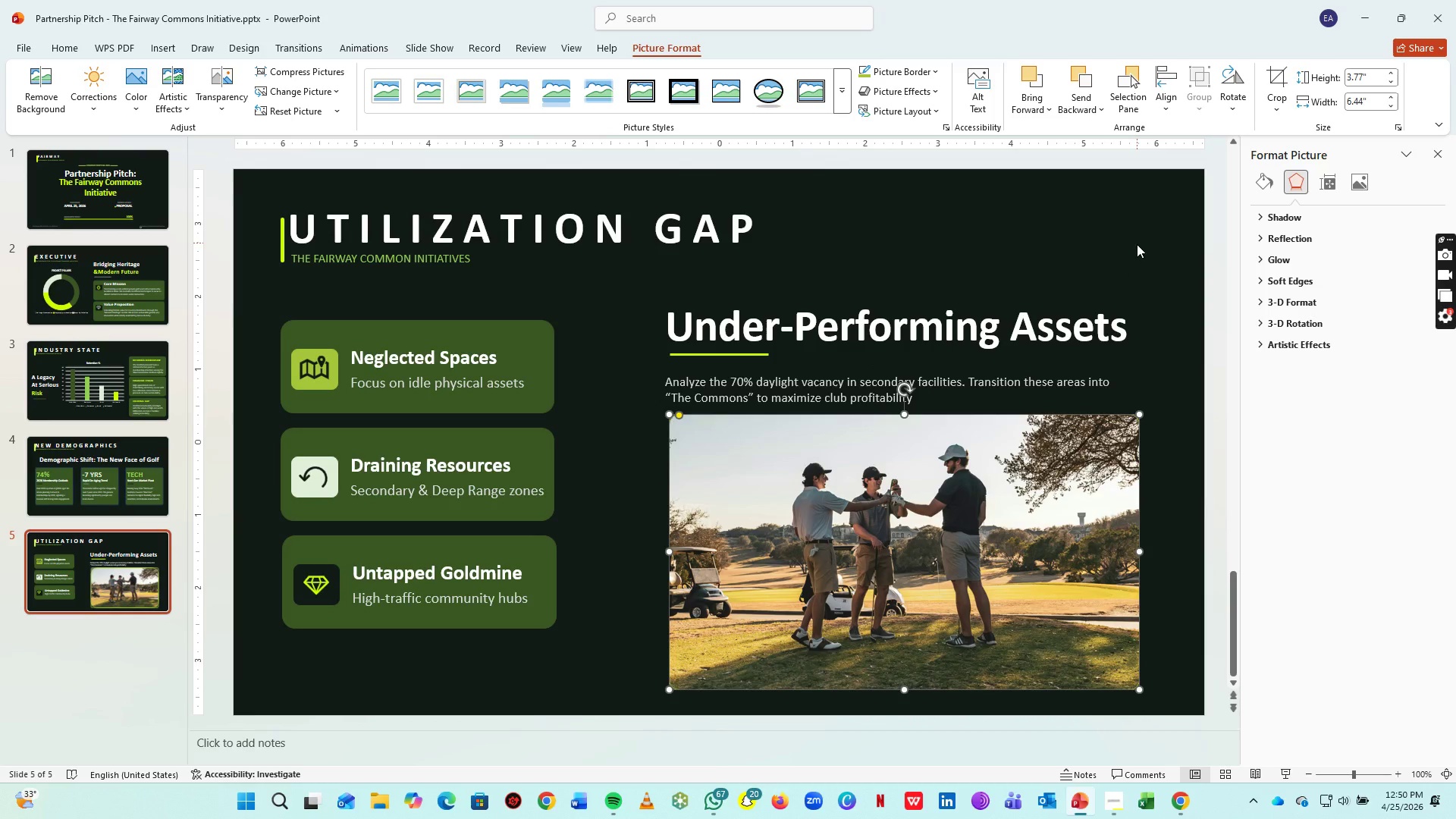 
left_click([1138, 245])
 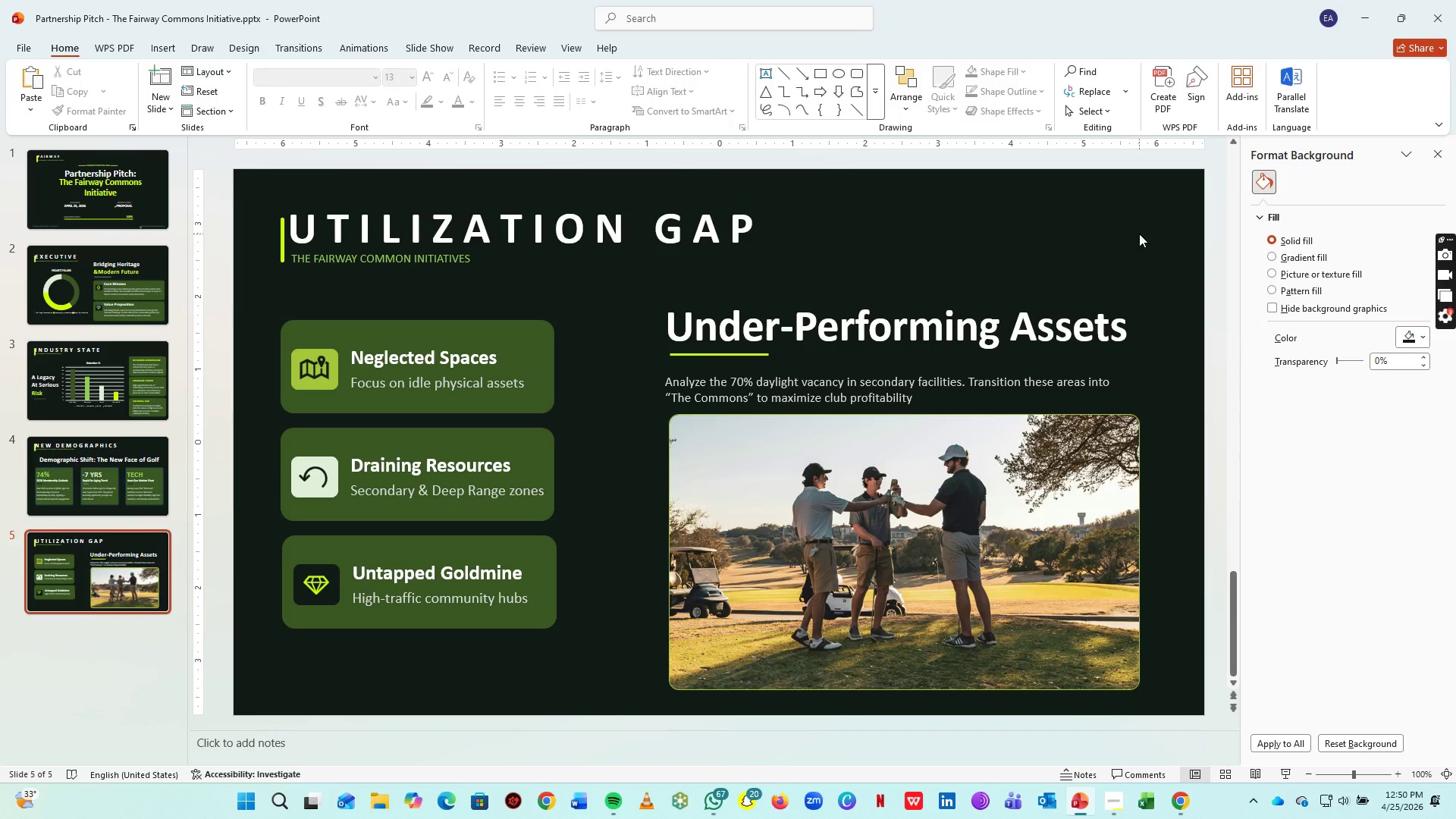 
key(Control+S)
 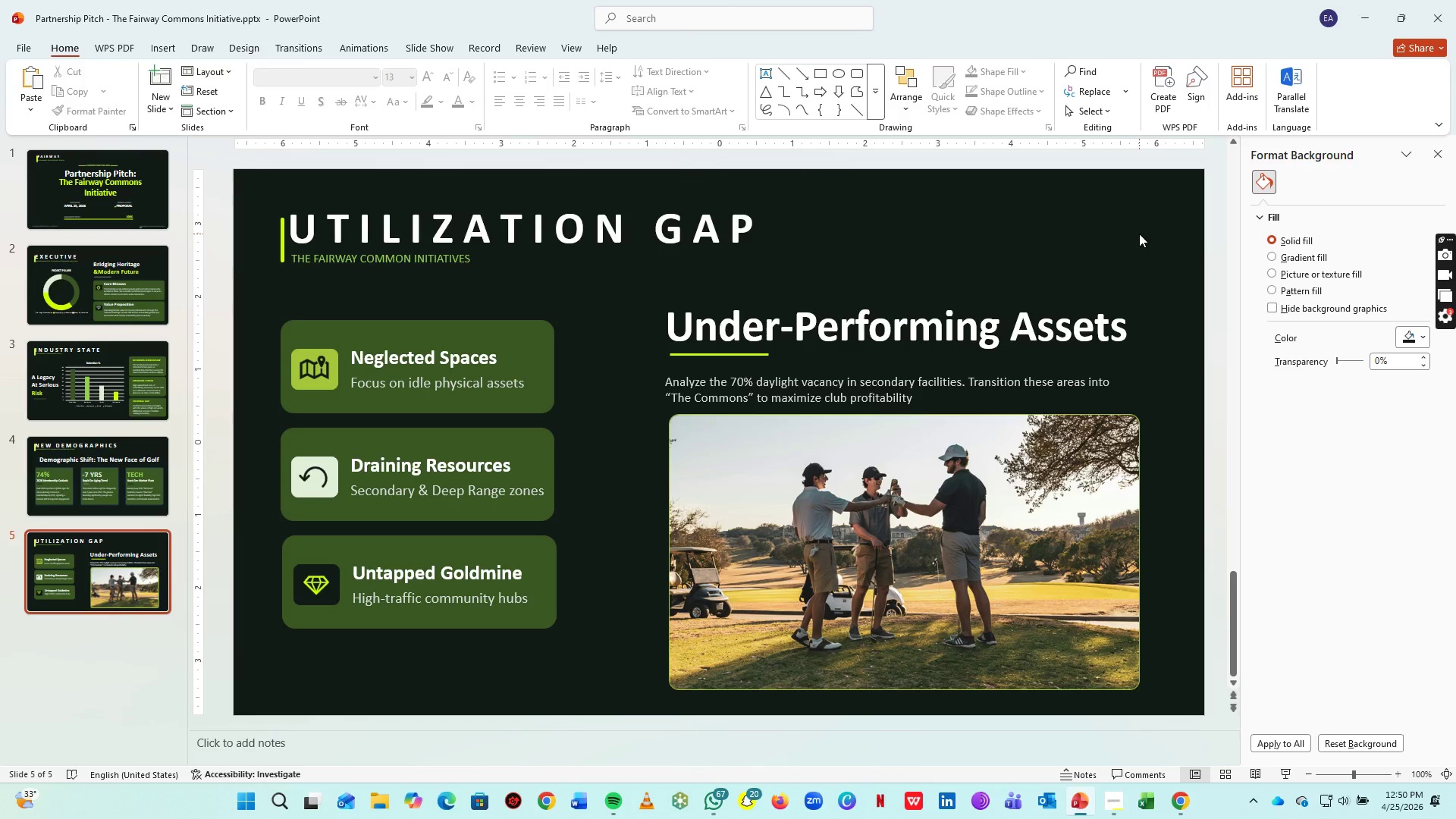 
wait(5.52)
 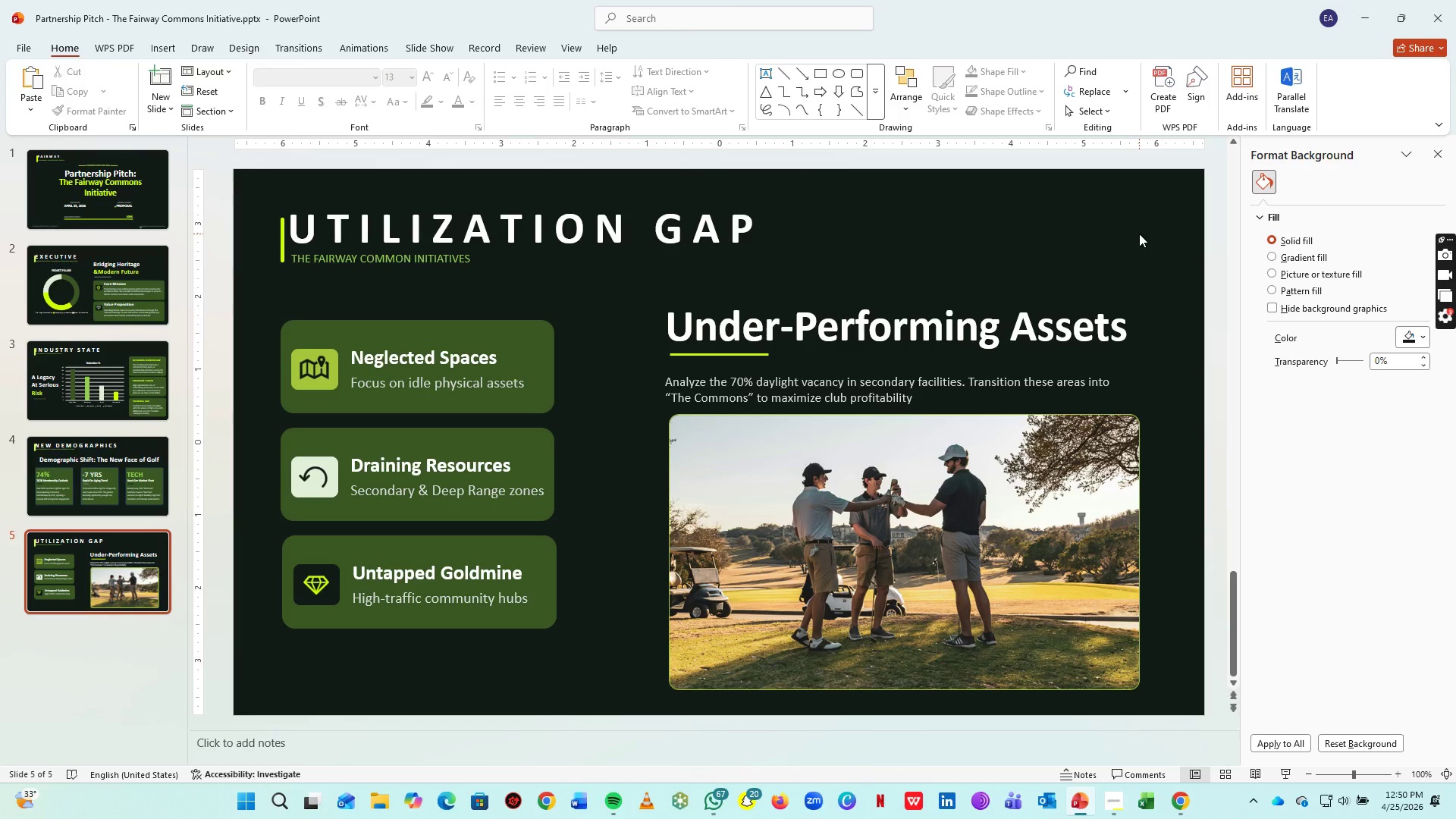 
key(ArrowDown)
 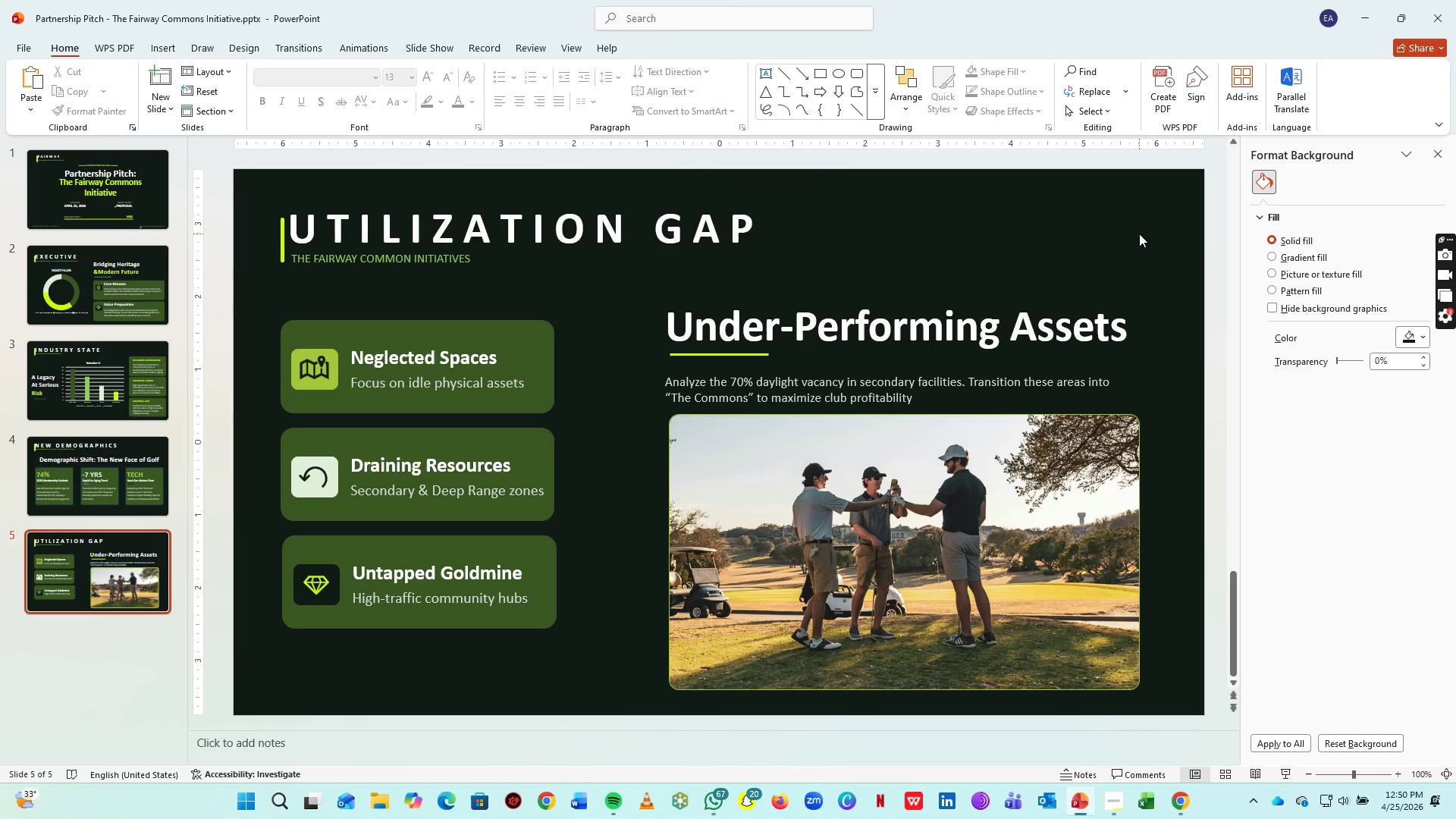 
key(ArrowDown)
 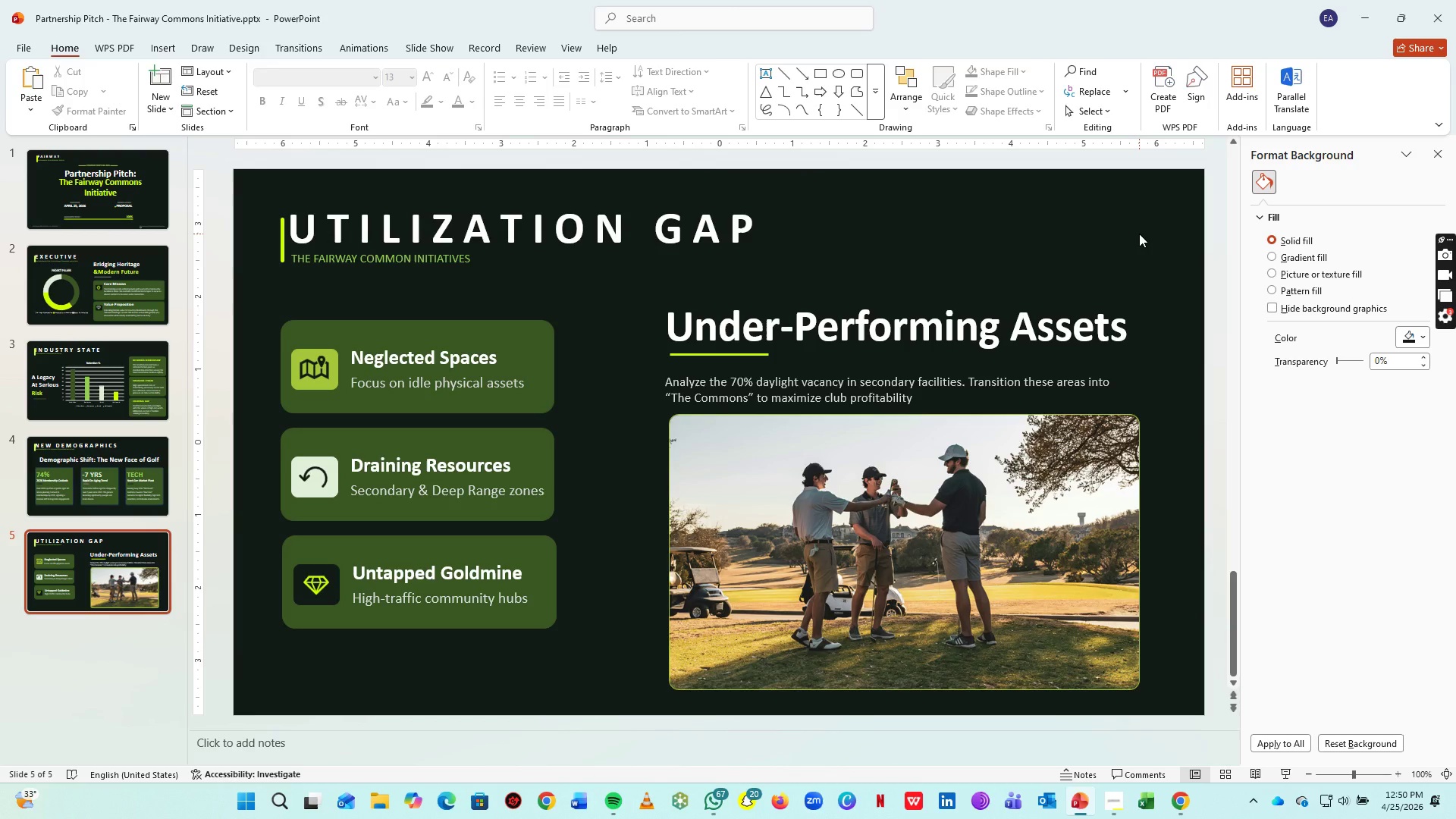 
key(ArrowDown)
 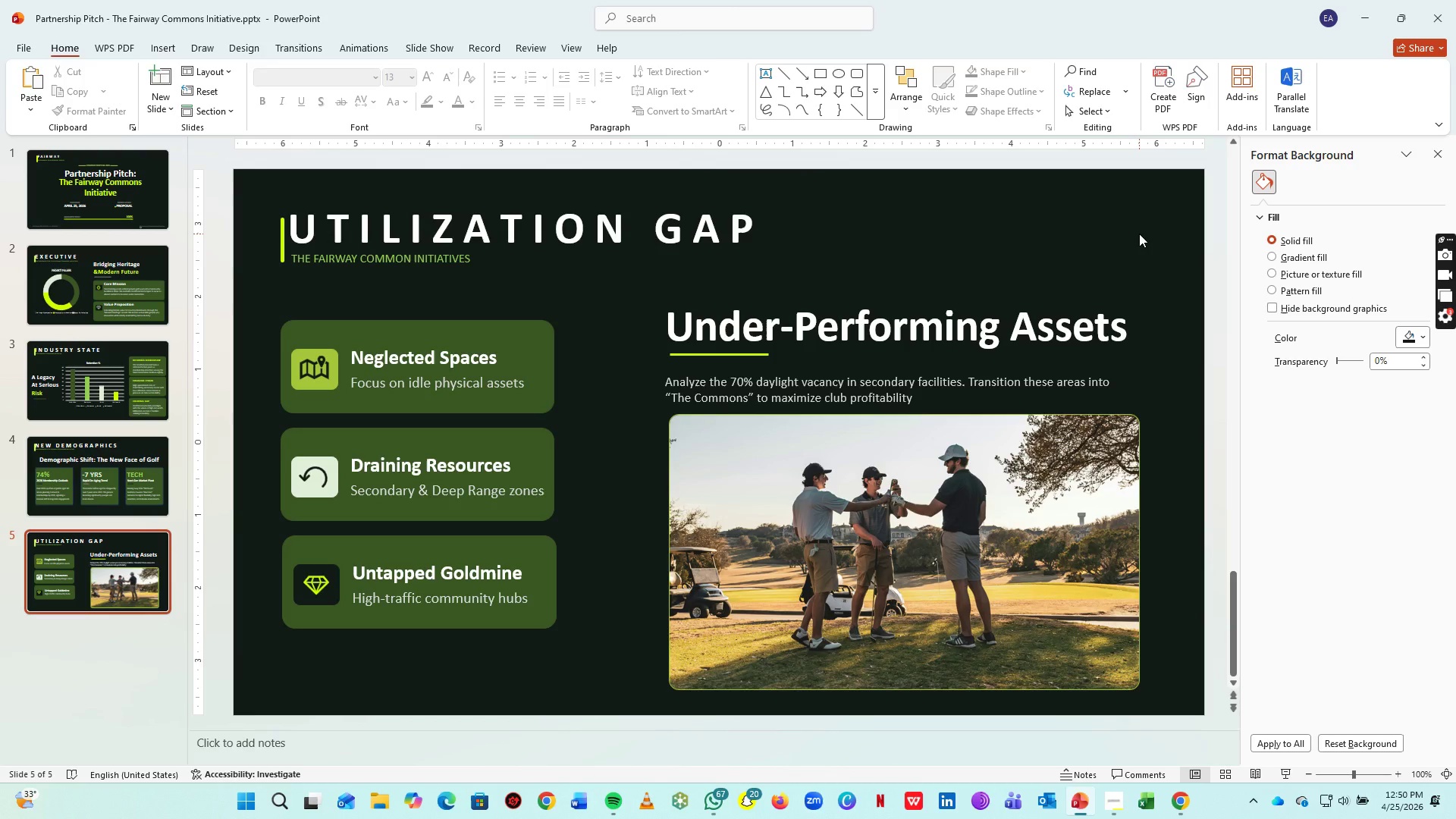 
key(ArrowDown)
 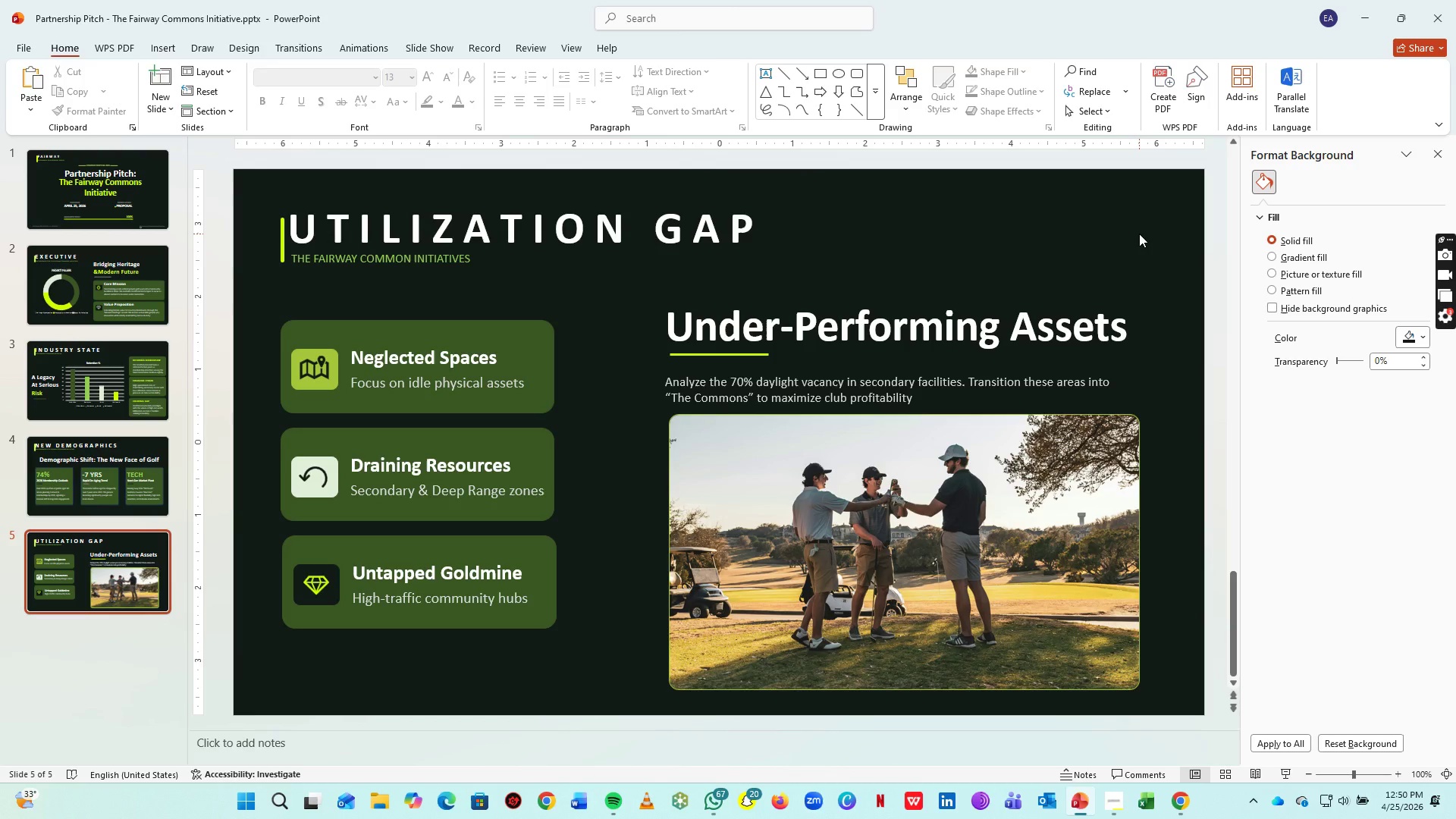 
key(ArrowDown)
 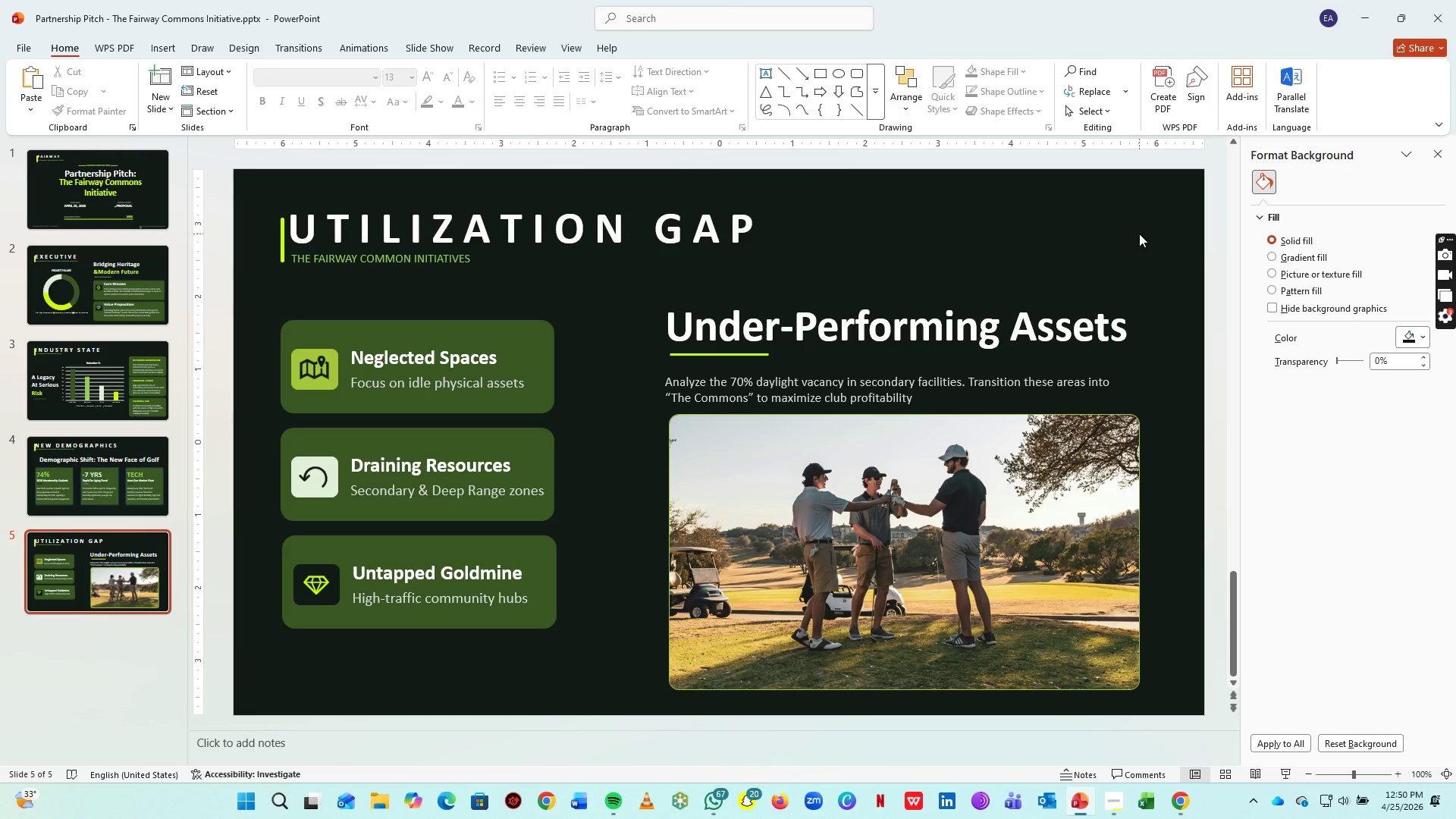 
key(ArrowDown)
 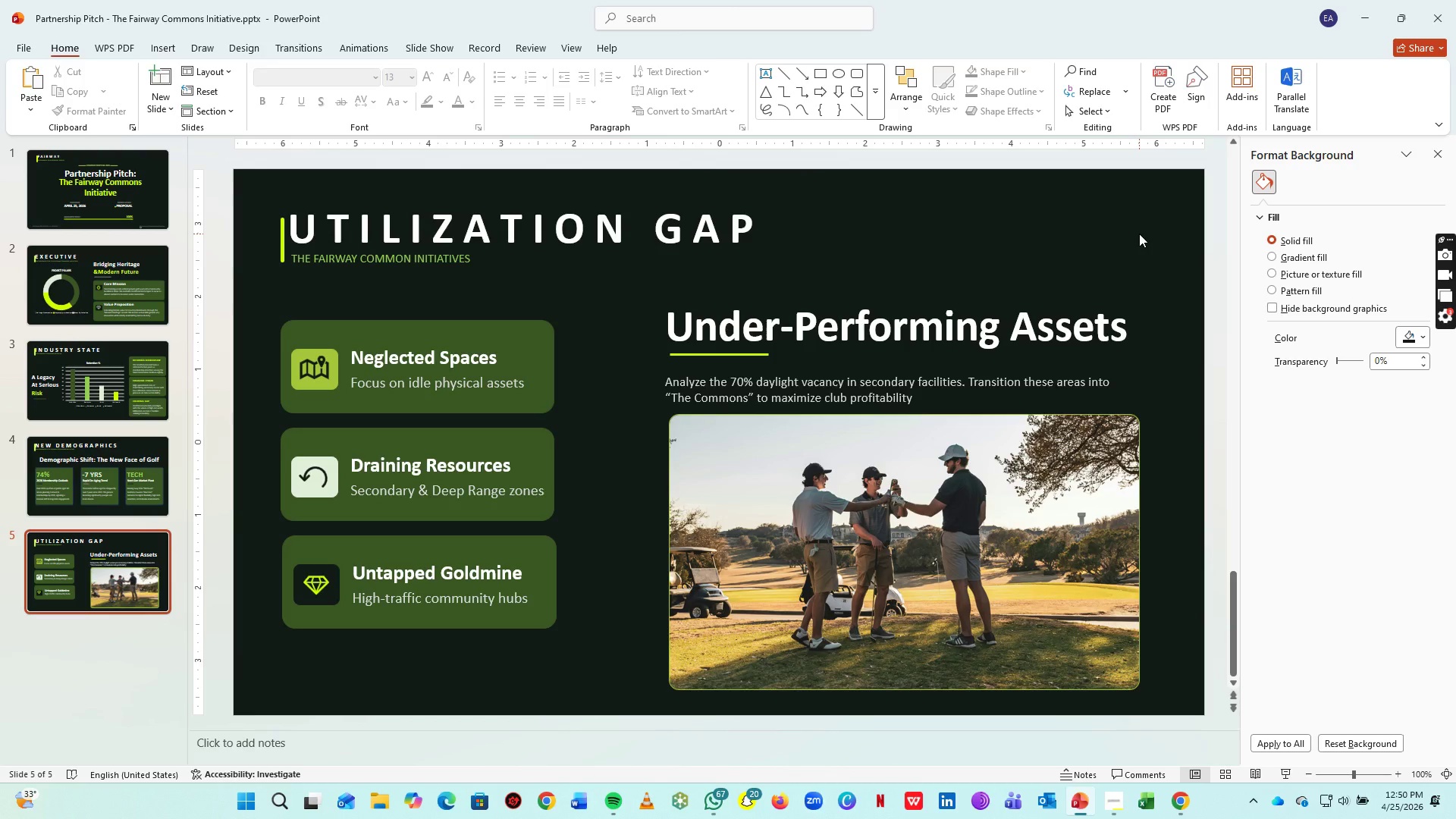 
key(ArrowDown)
 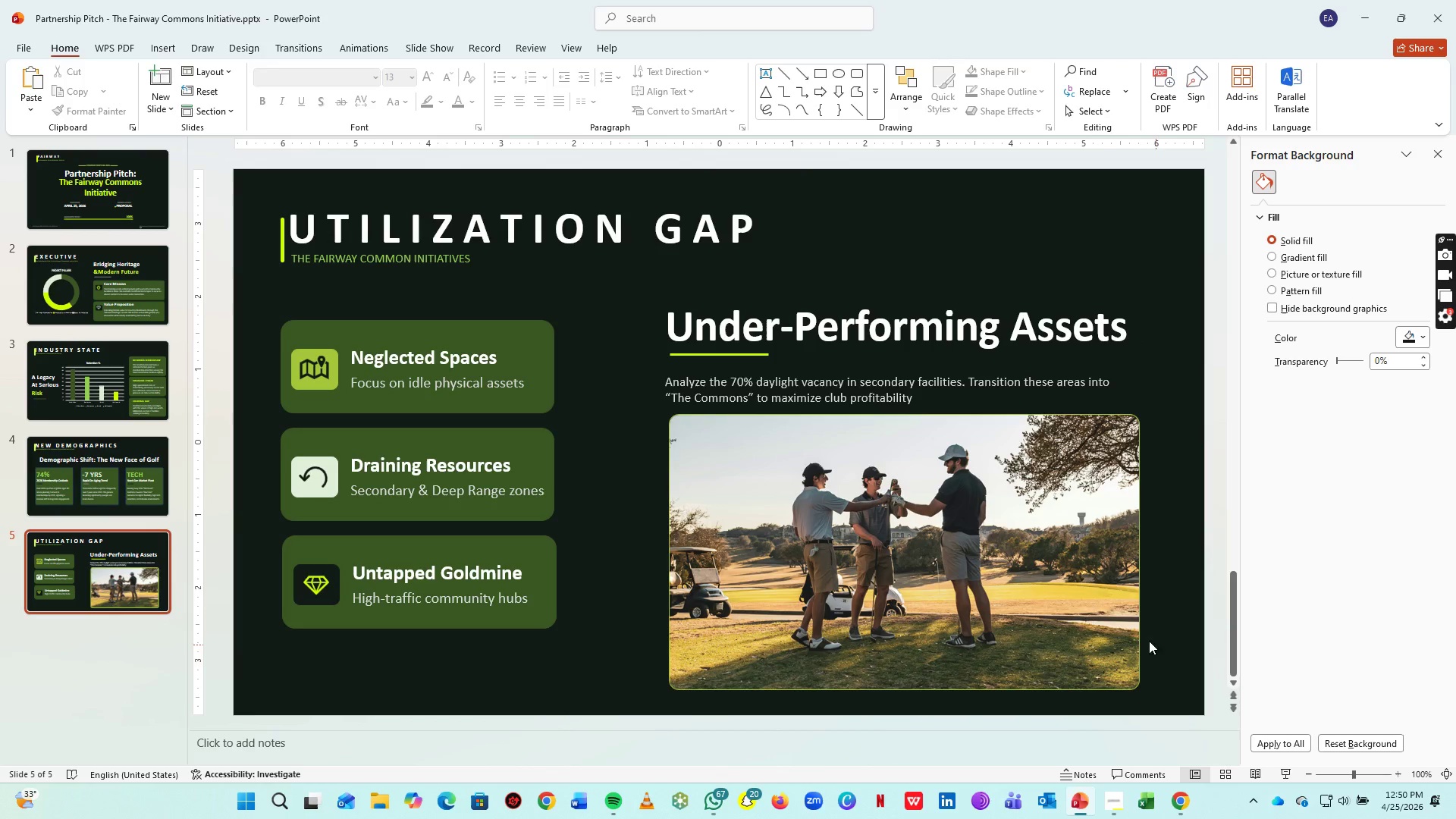 
left_click([1092, 573])
 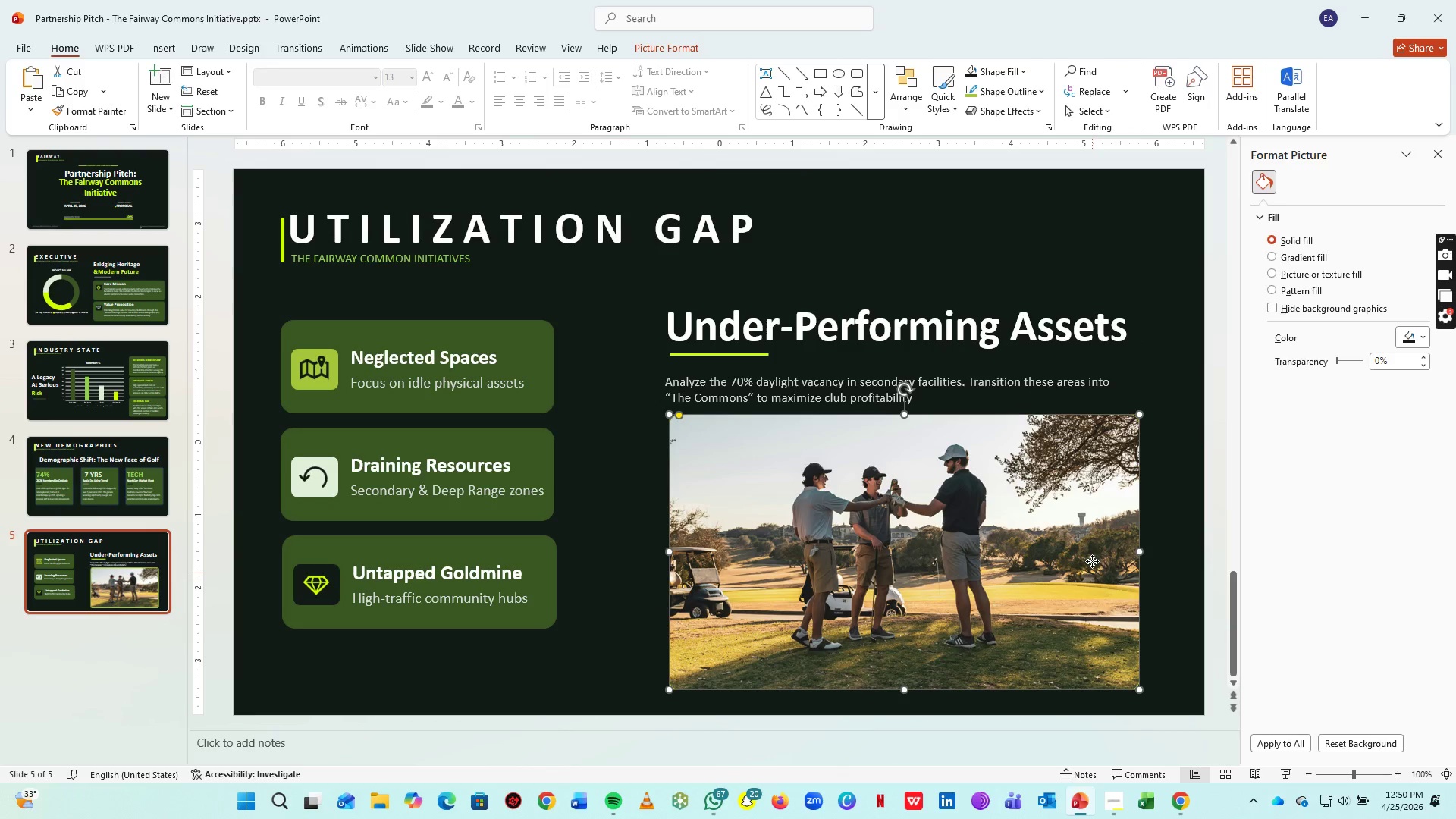 
key(ArrowDown)
 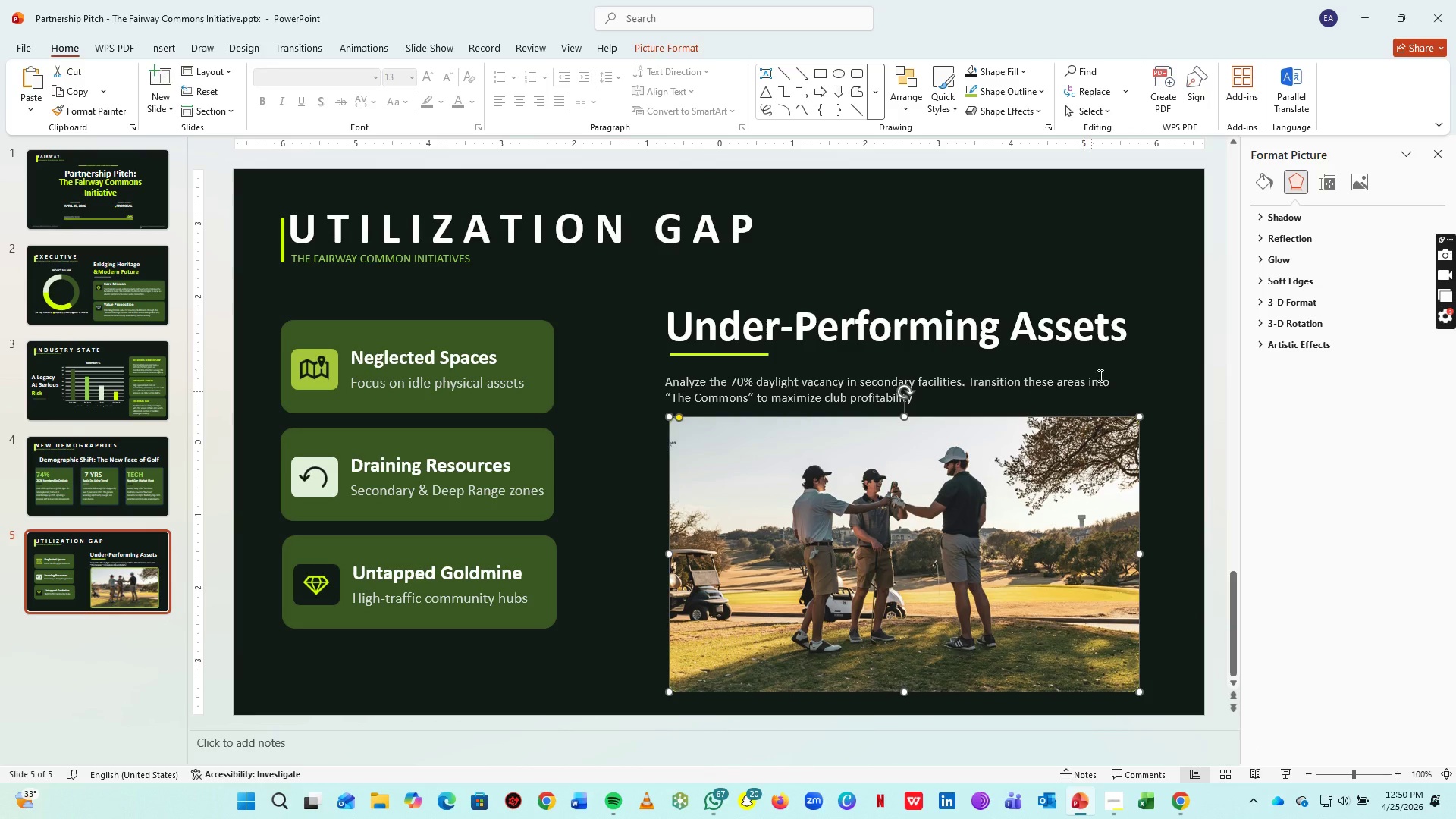 
key(ArrowDown)
 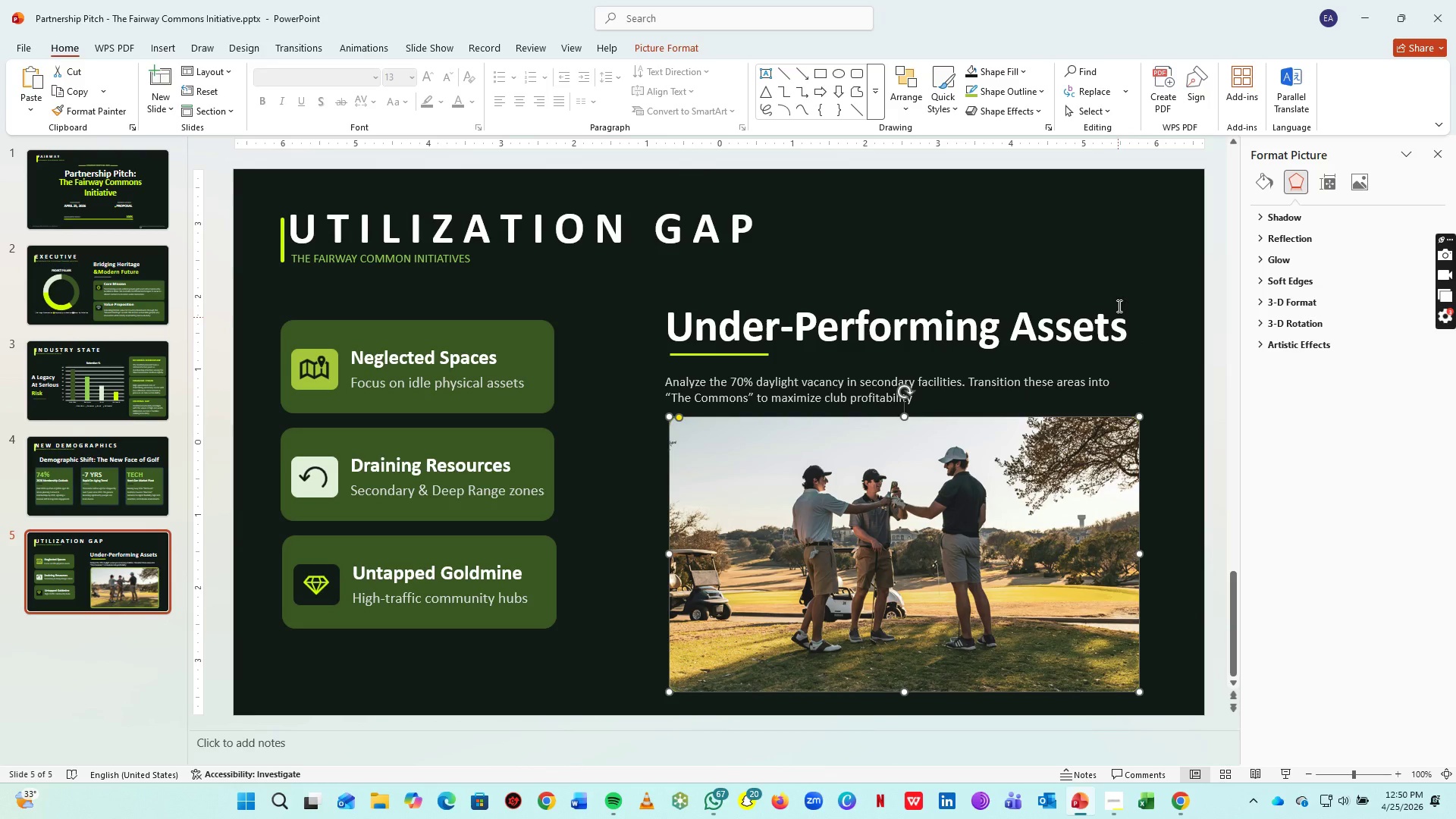 
key(ArrowDown)
 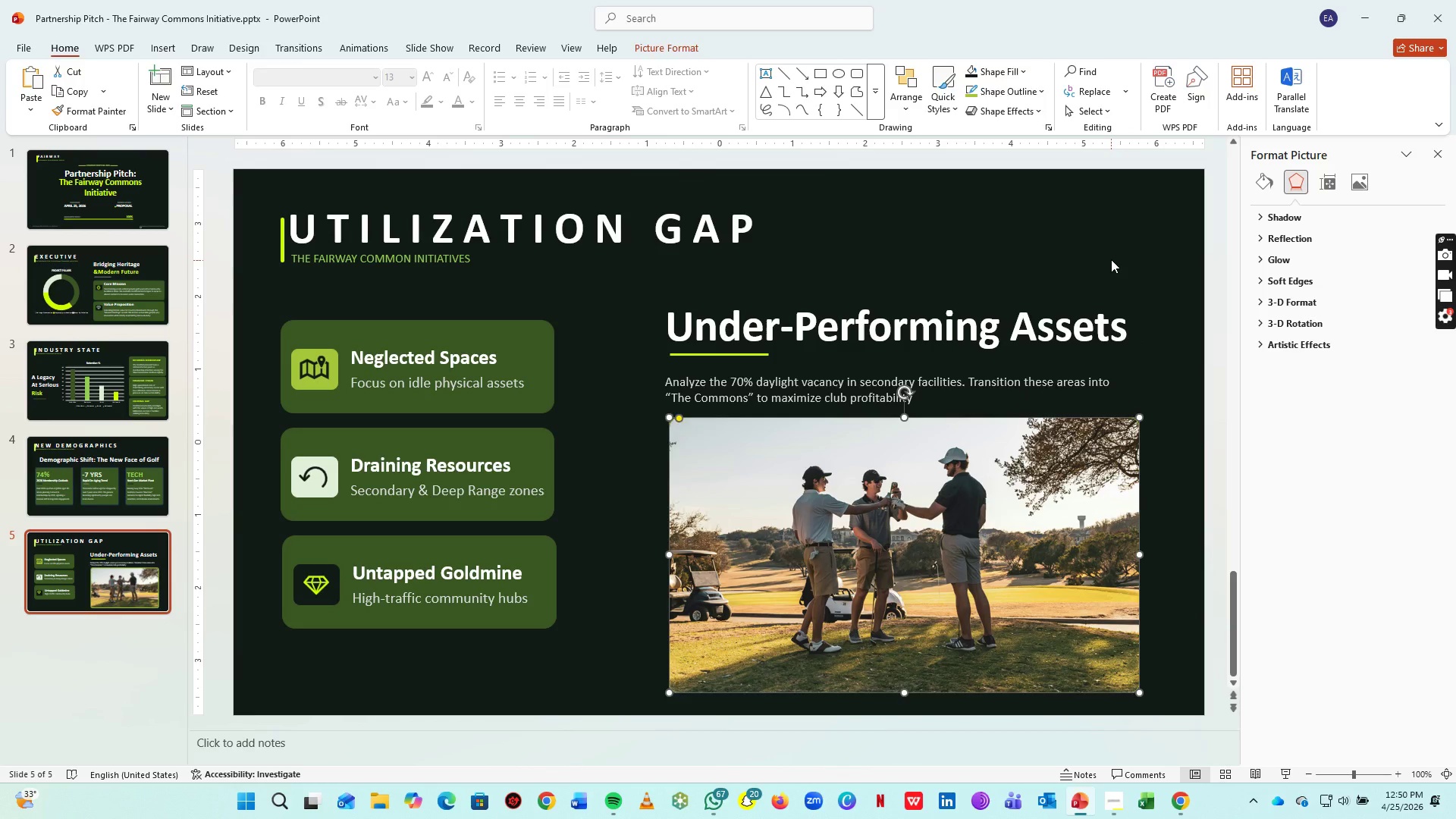 
left_click([1111, 259])
 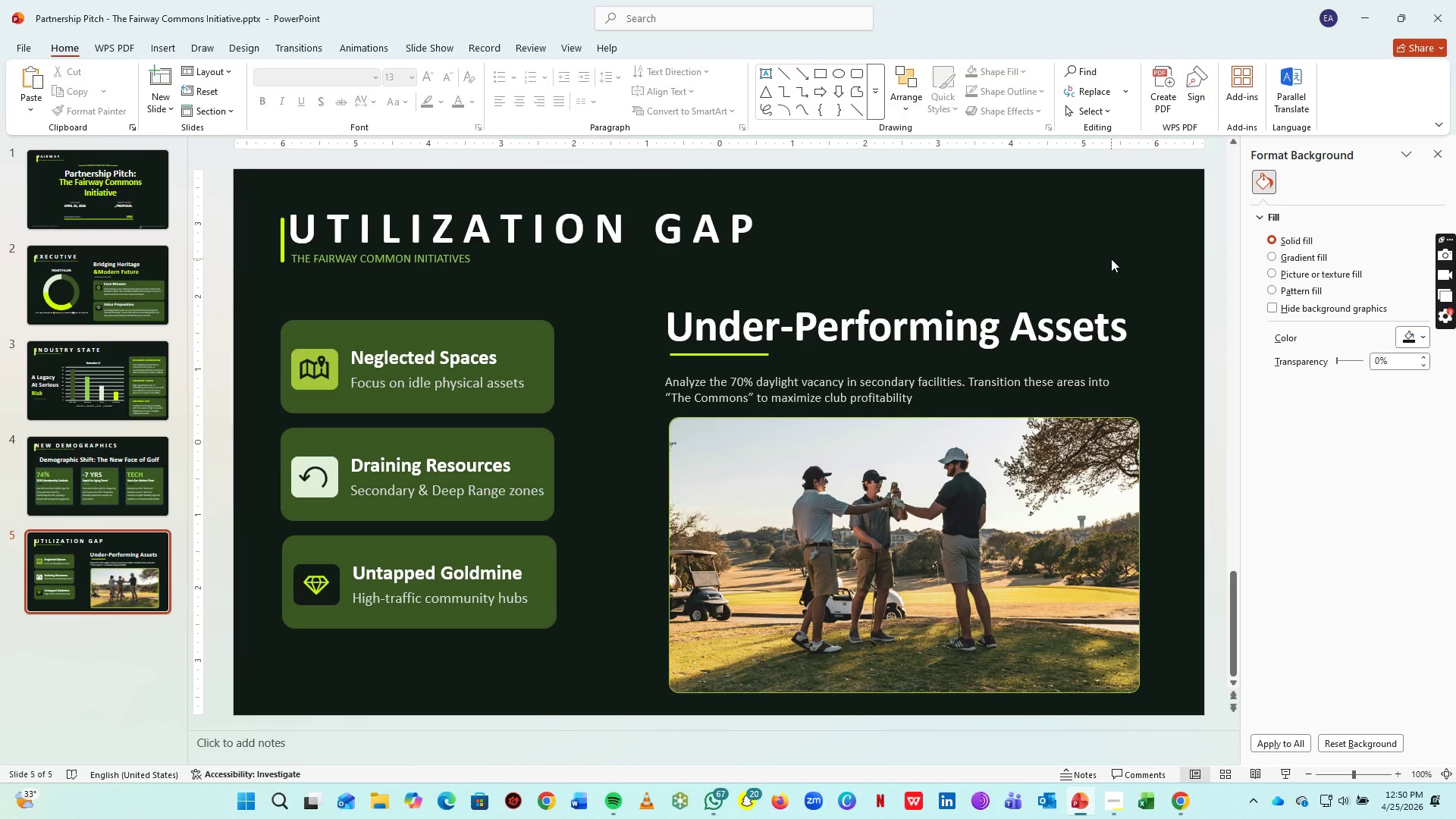 
key(Control+S)
 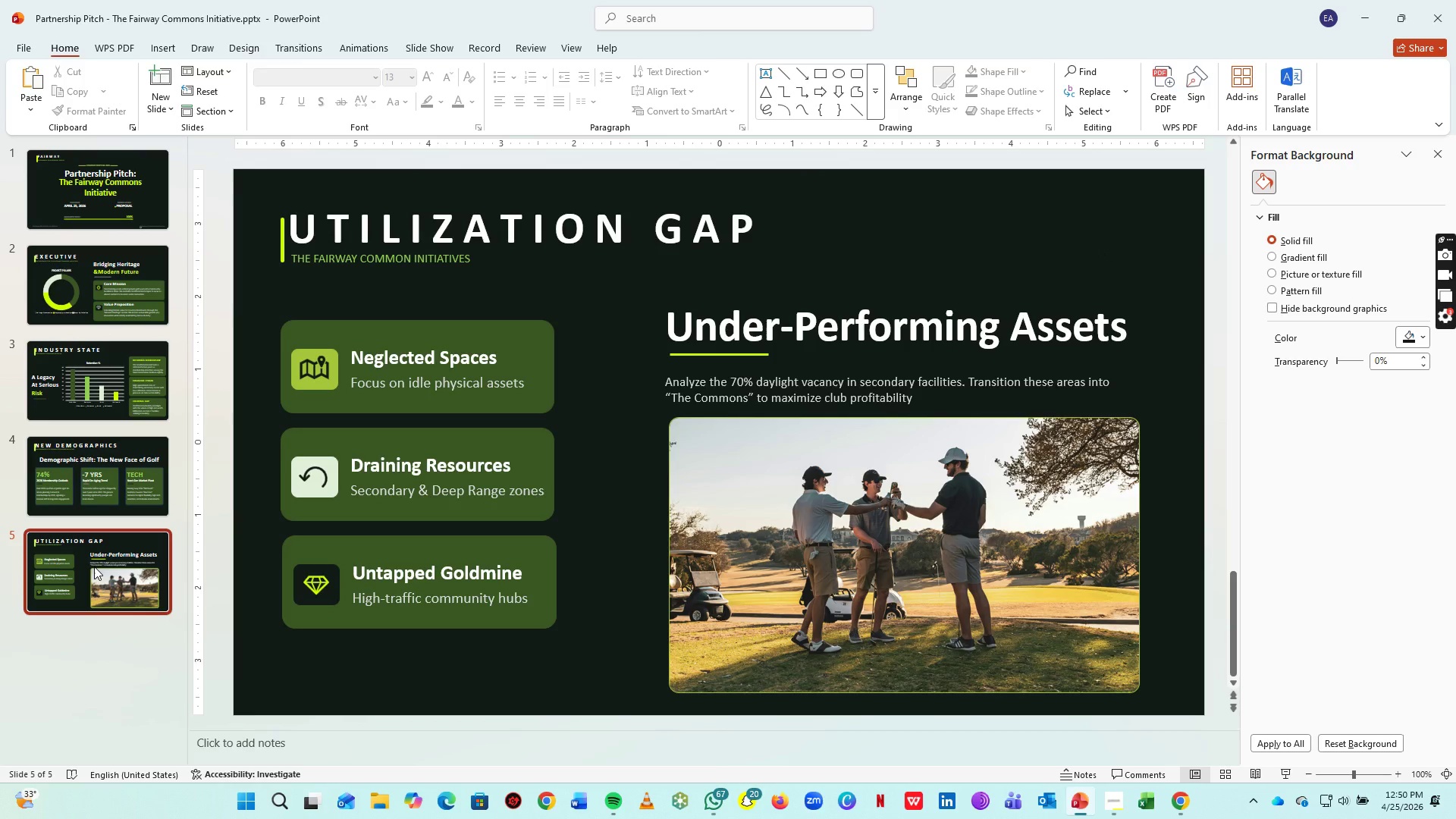 
right_click([94, 566])
 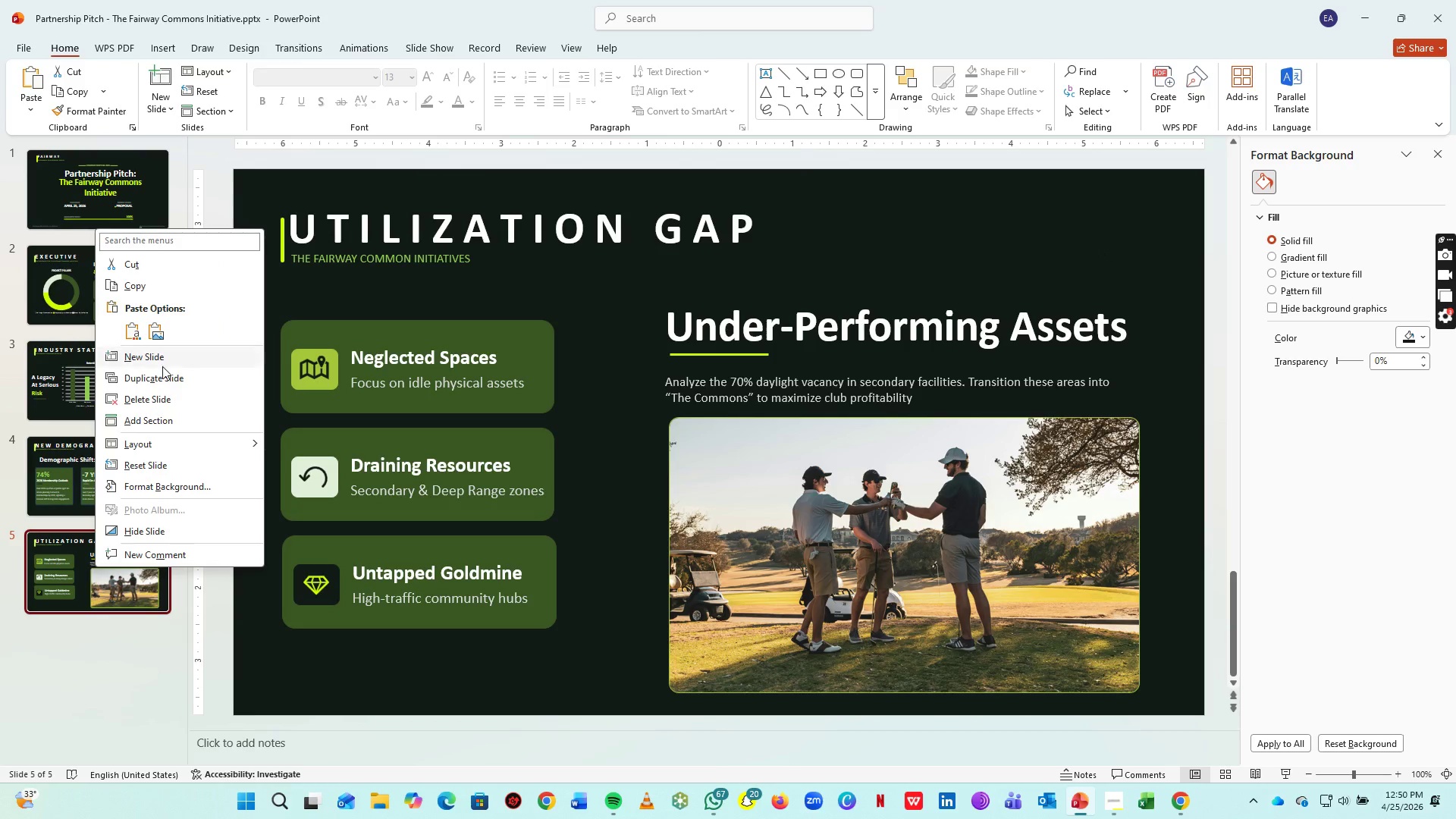 
left_click([165, 376])
 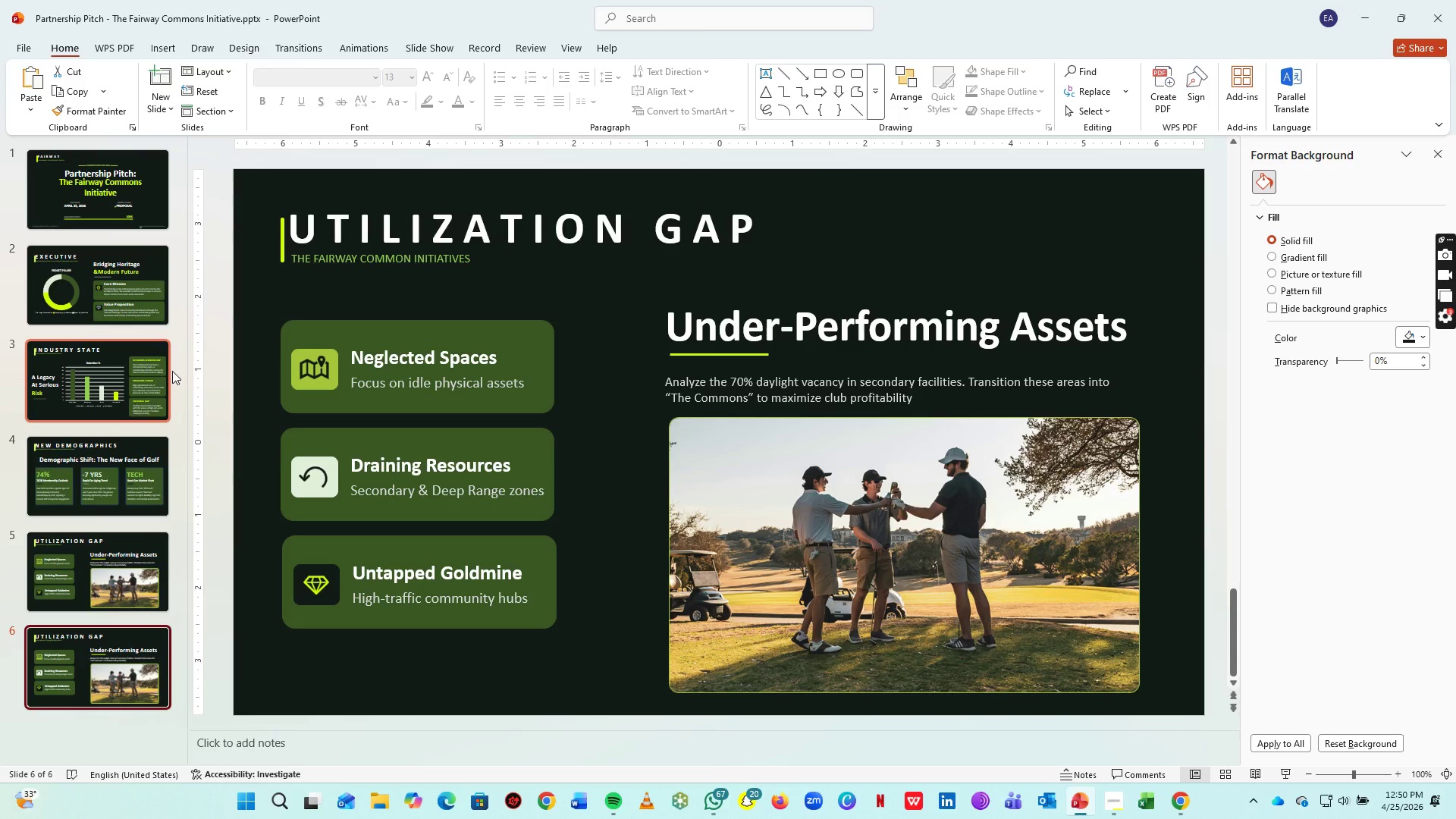 
wait(5.52)
 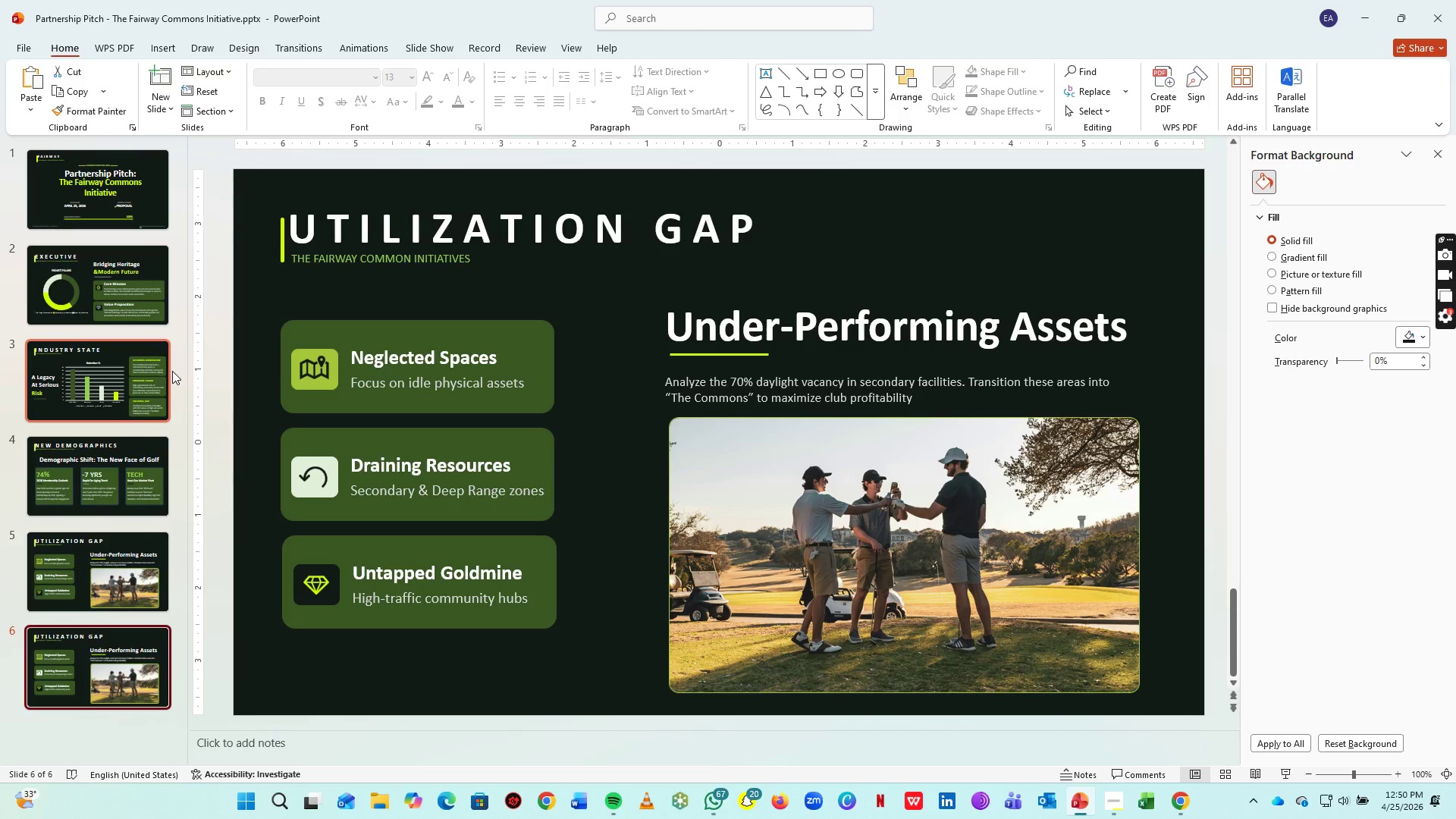 
left_click([394, 222])
 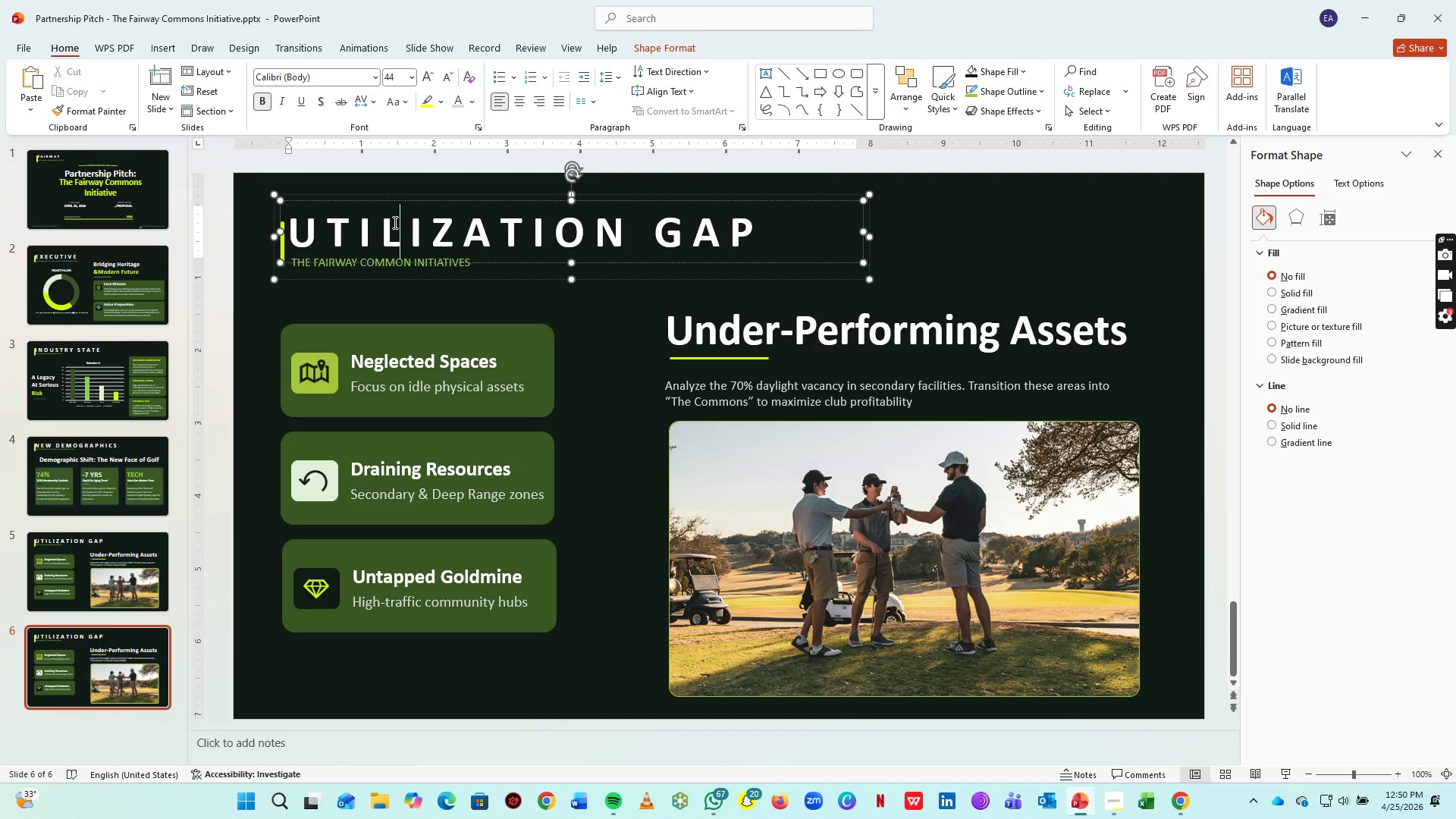 
key(Control+A)
 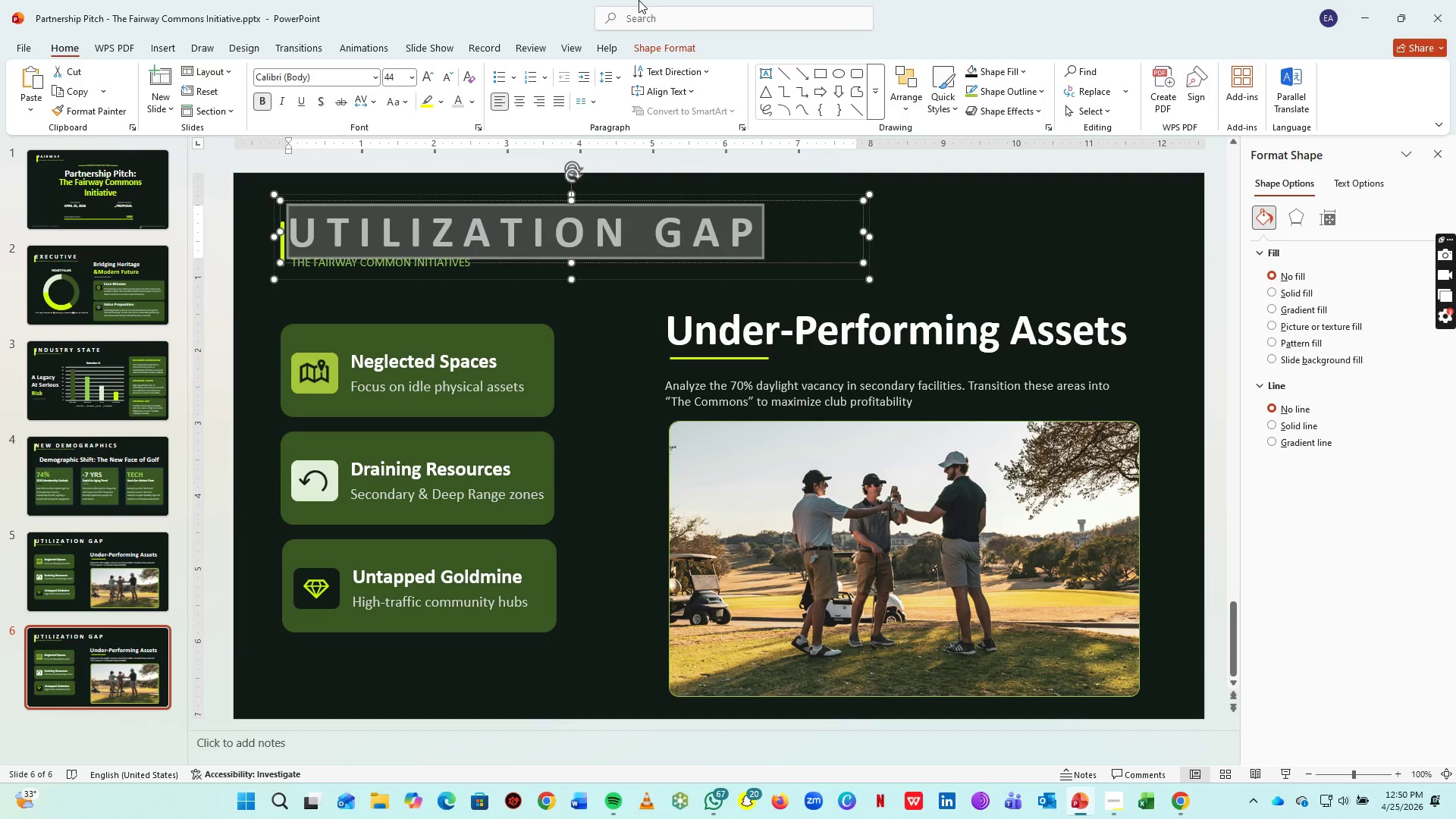 
type(P AR)
key(Backspace)
type( R T N E R S H I P   P I T C H)
 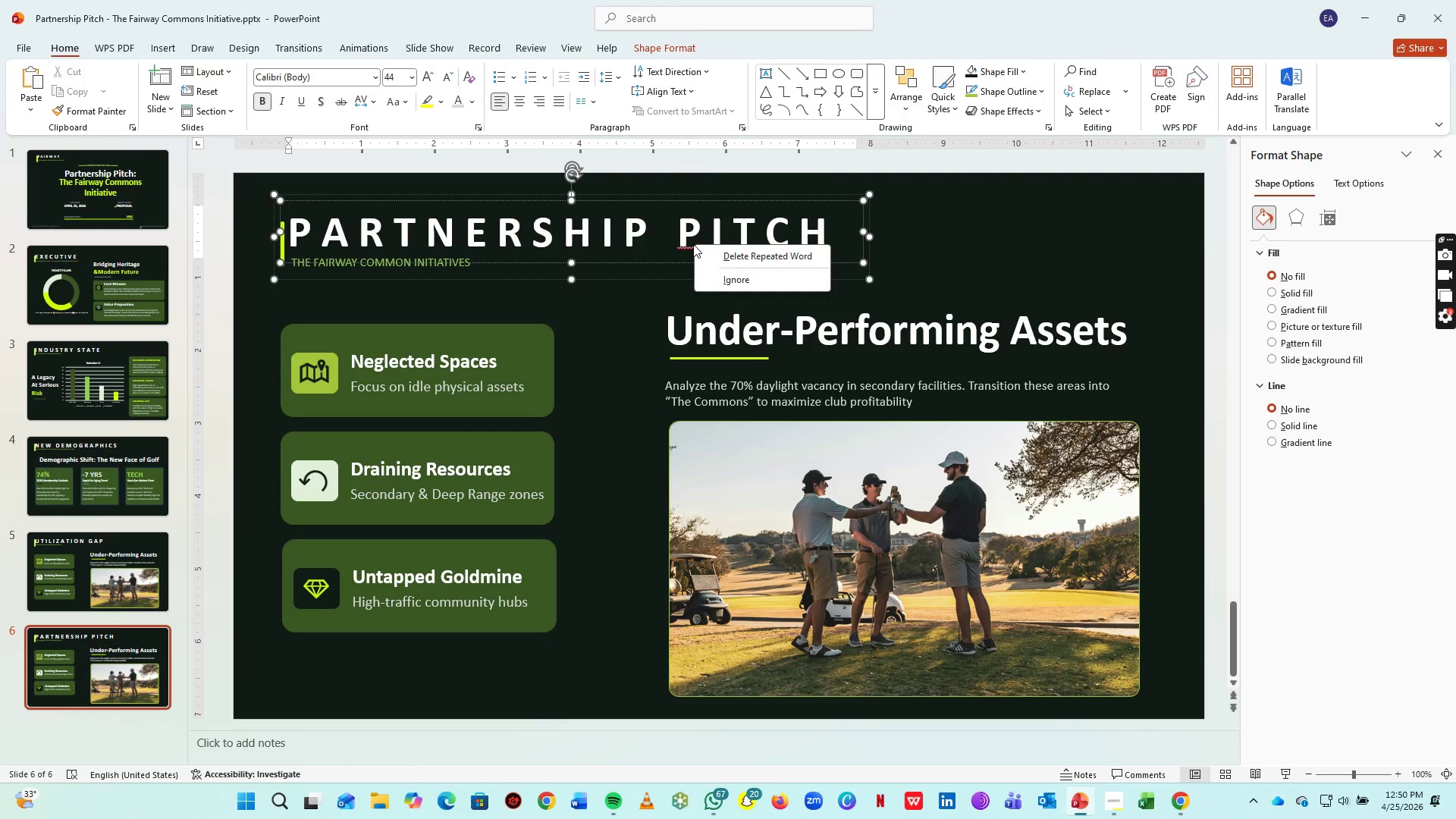 
left_click([764, 278])
 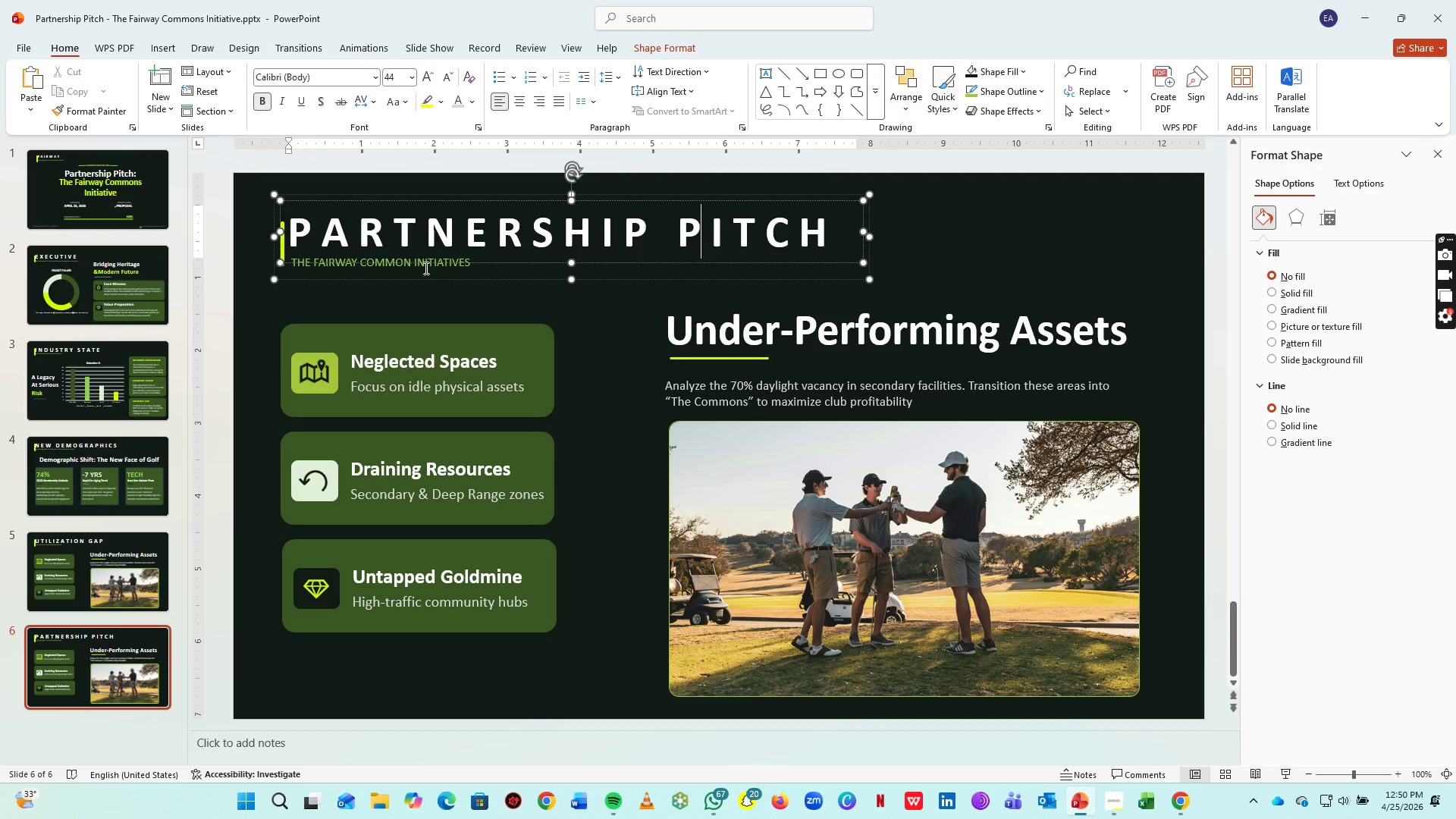 
left_click([426, 268])
 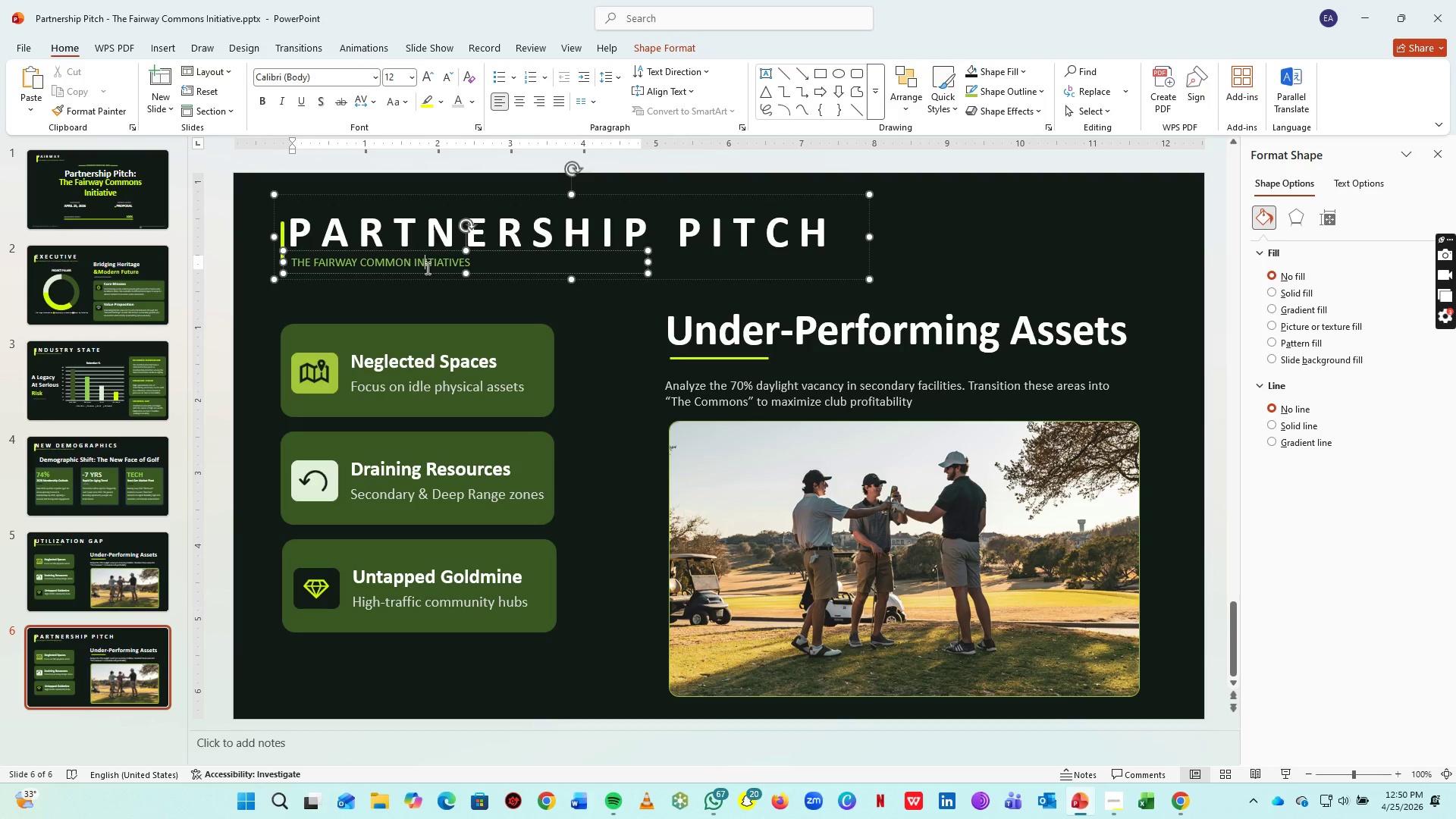 
key(Control+A)
 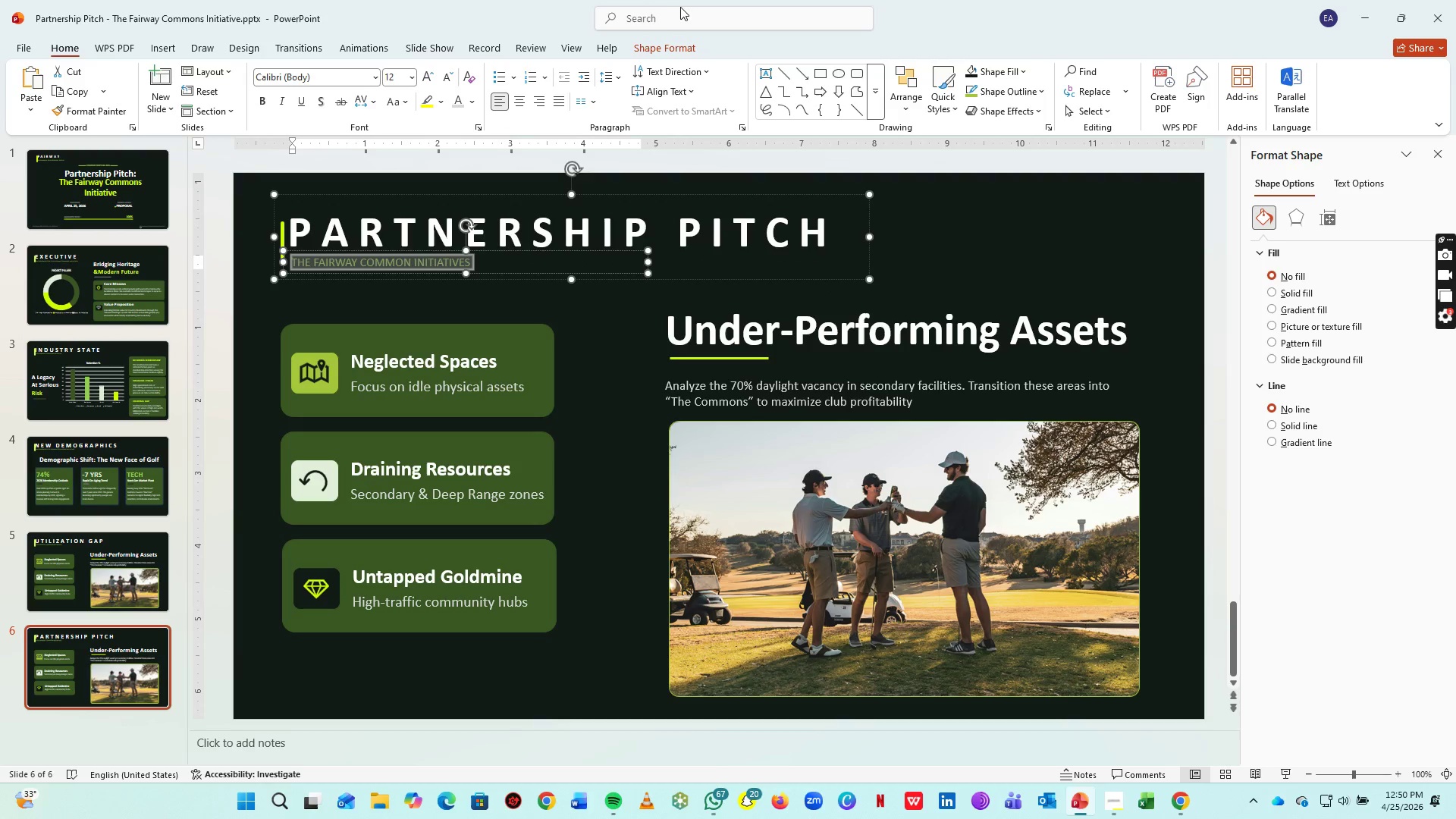 
mouse_move([694, 9])
 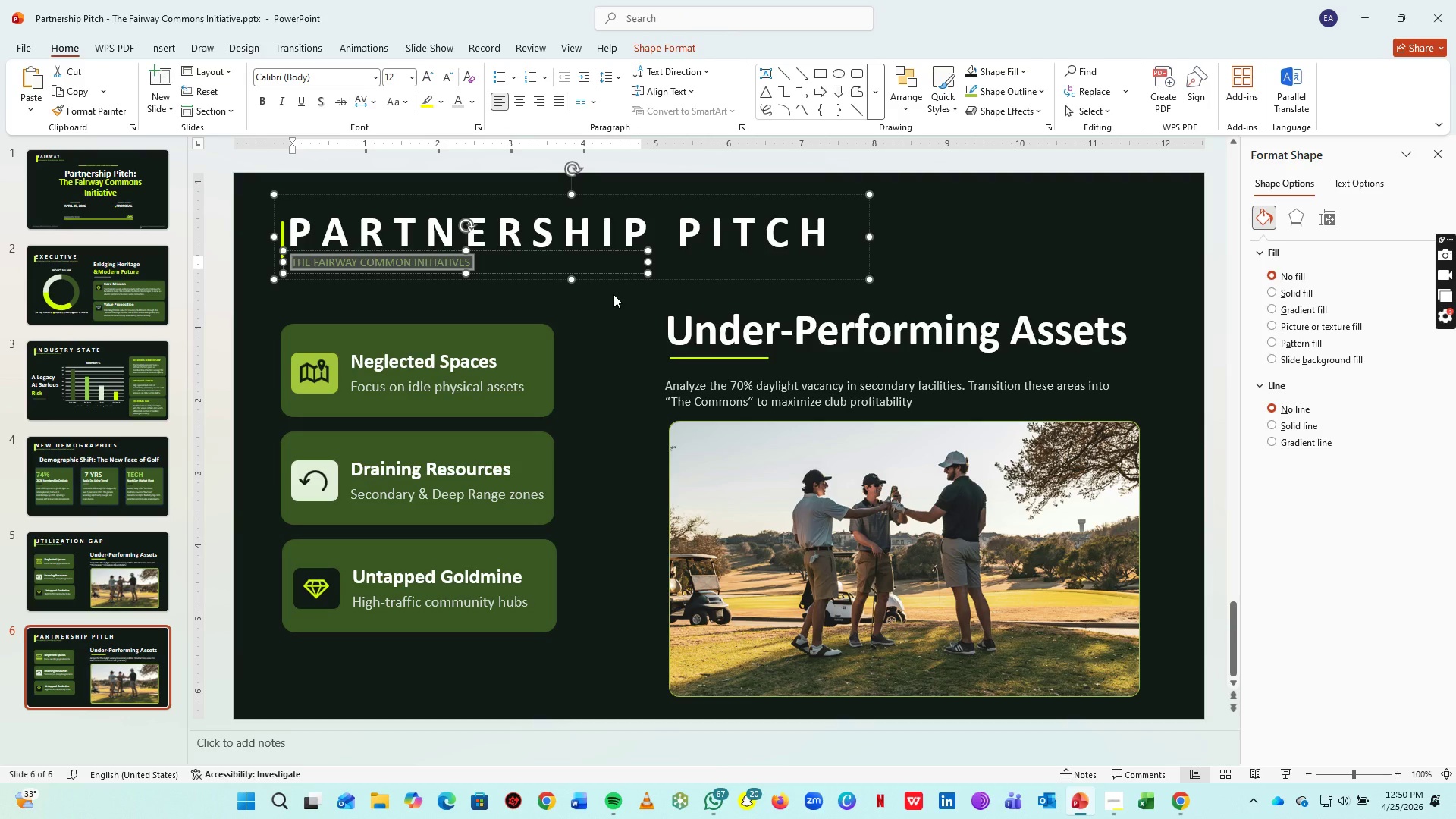 
left_click([625, 330])
 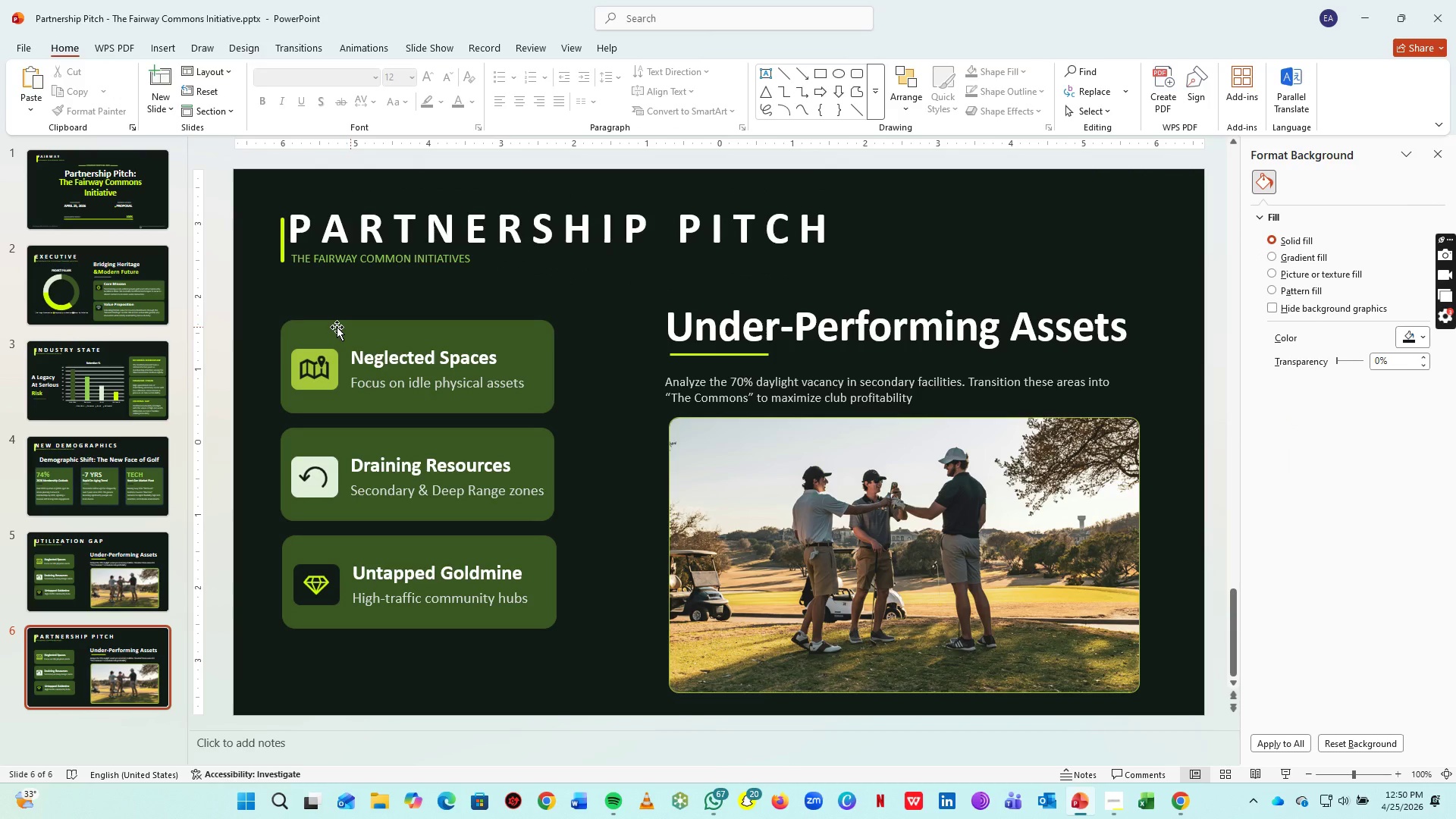 
left_click_drag(start_coordinate=[265, 302], to_coordinate=[585, 670])
 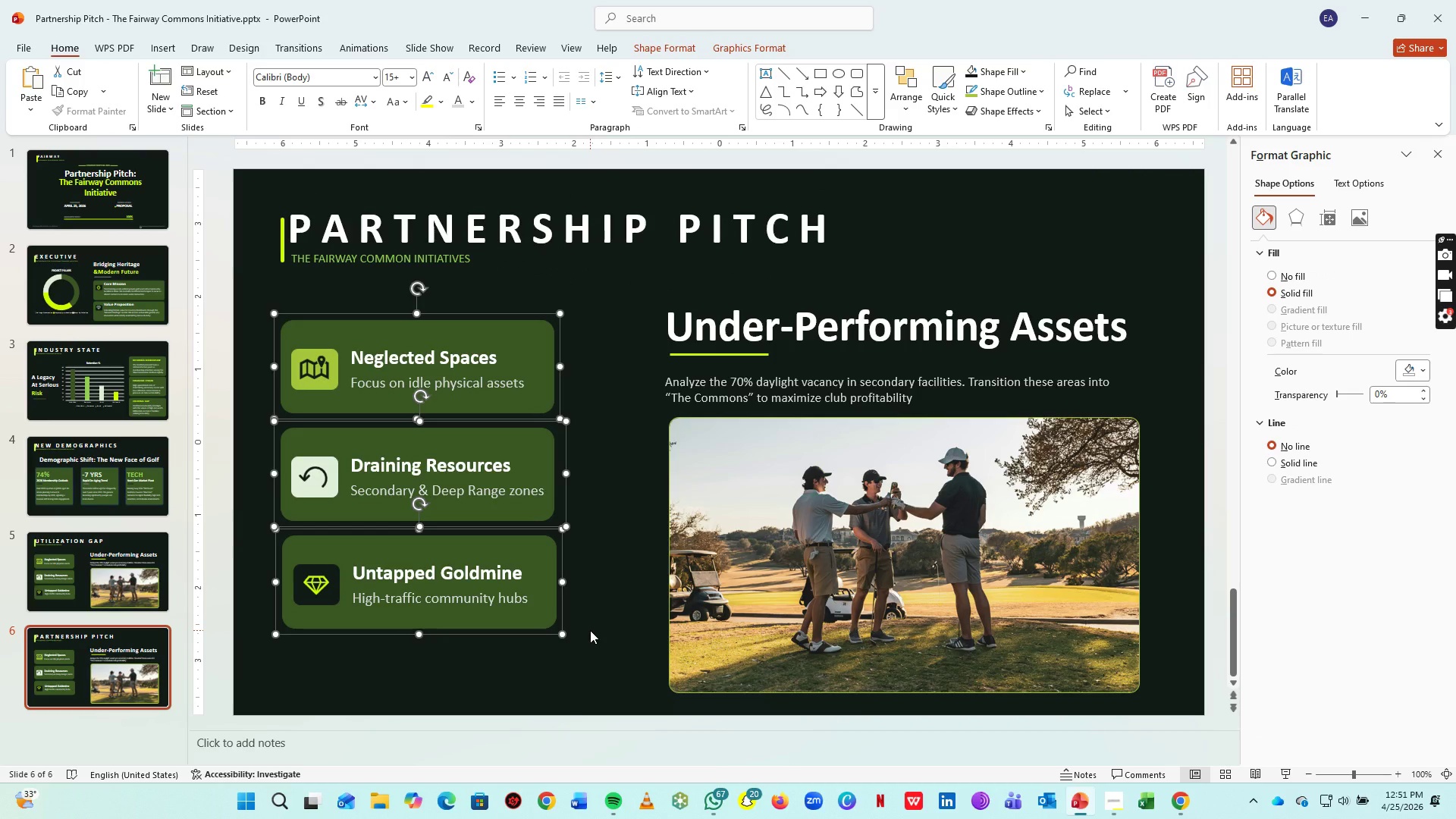 
key(Delete)
 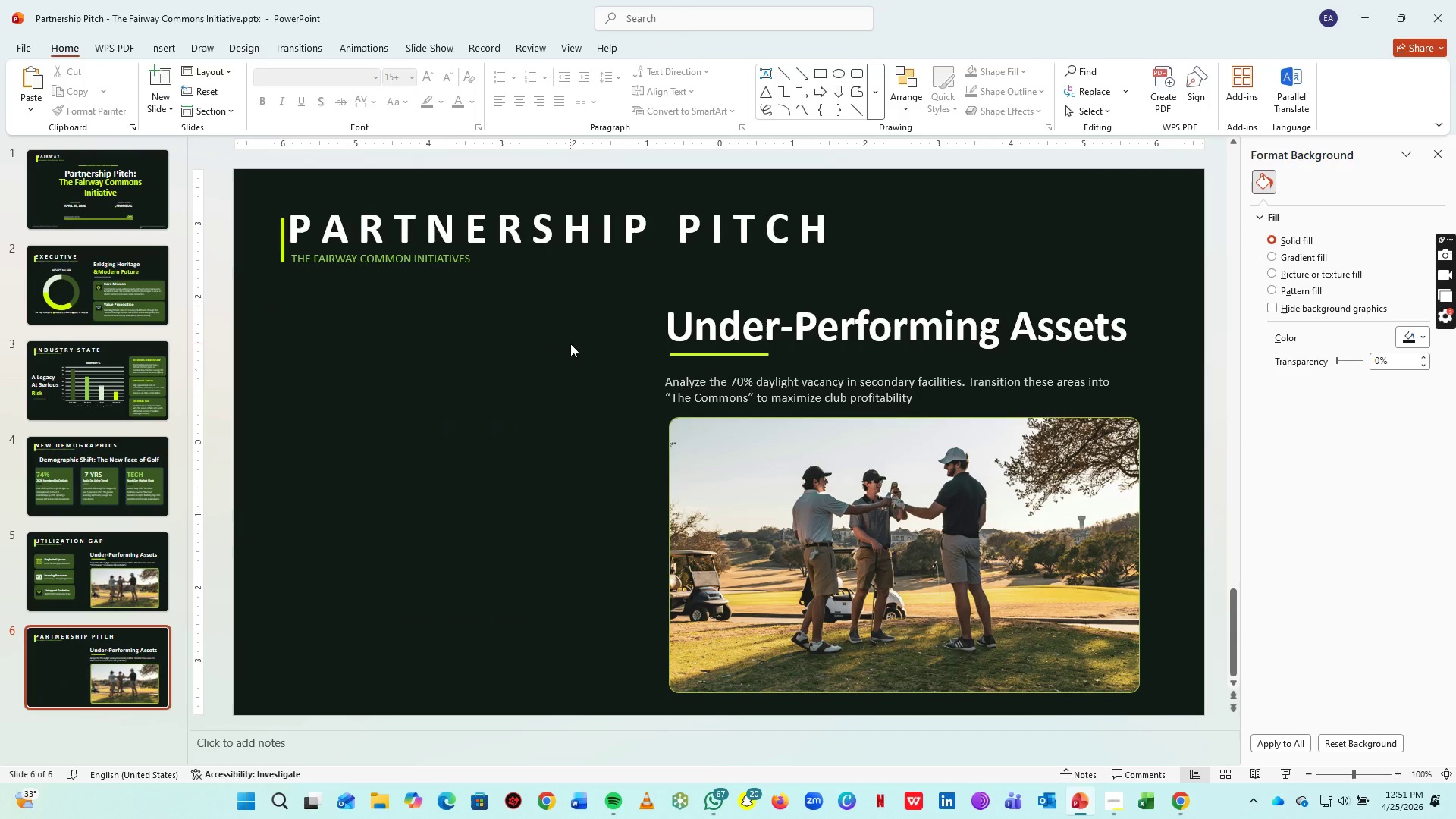 
left_click_drag(start_coordinate=[570, 344], to_coordinate=[763, 410])
 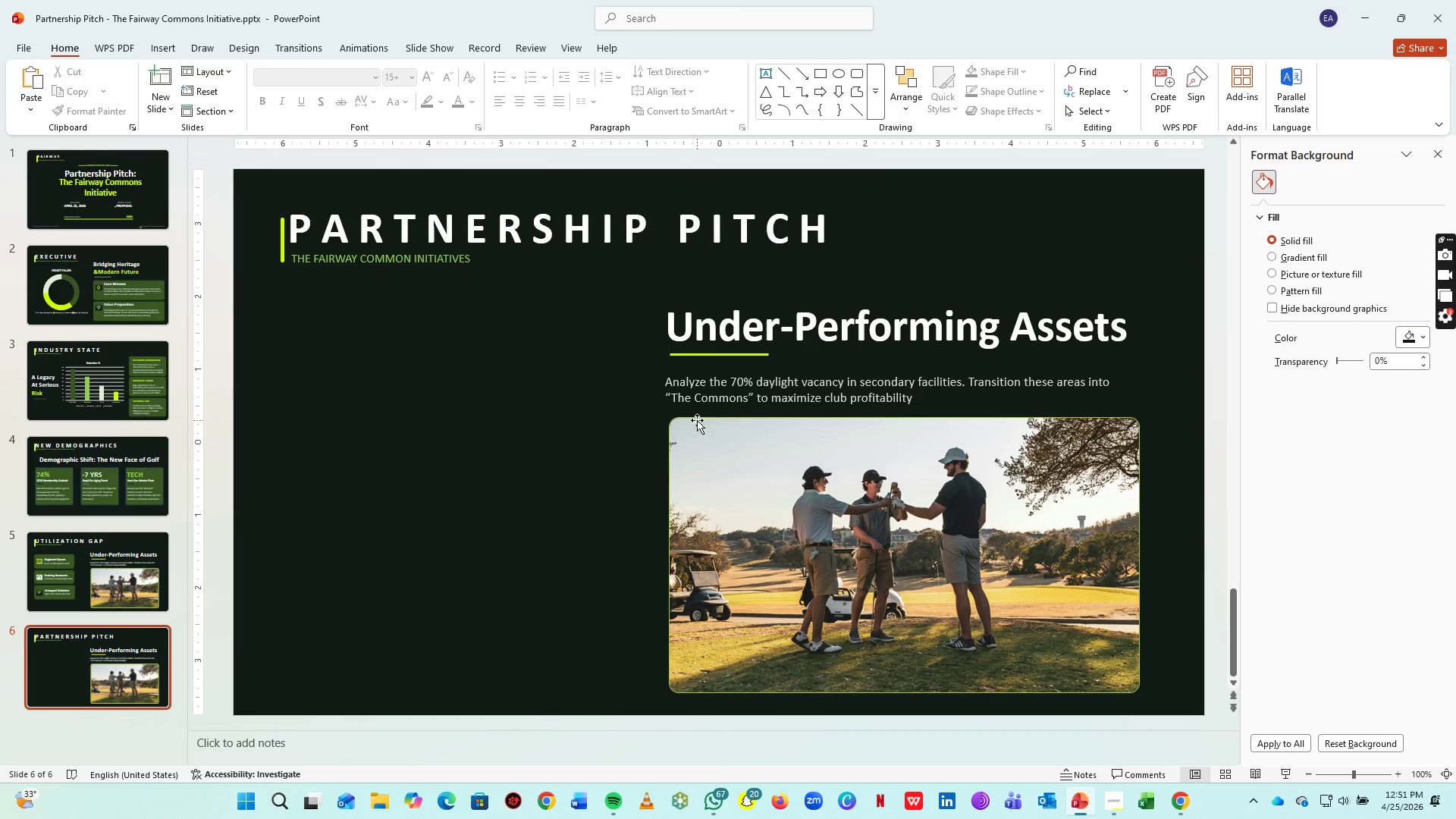 
wait(5.22)
 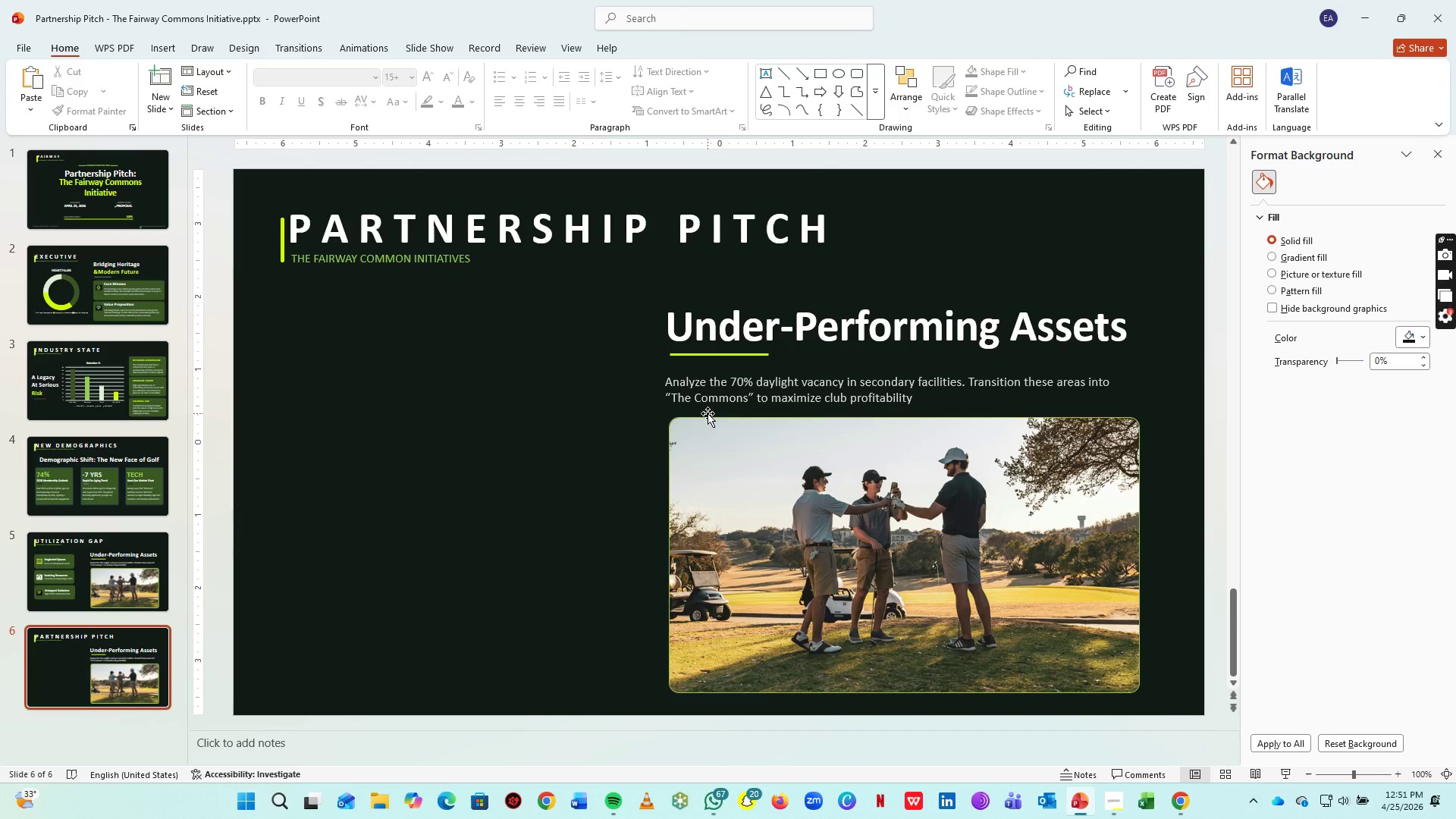 
left_click_drag(start_coordinate=[1052, 594], to_coordinate=[924, 341])
 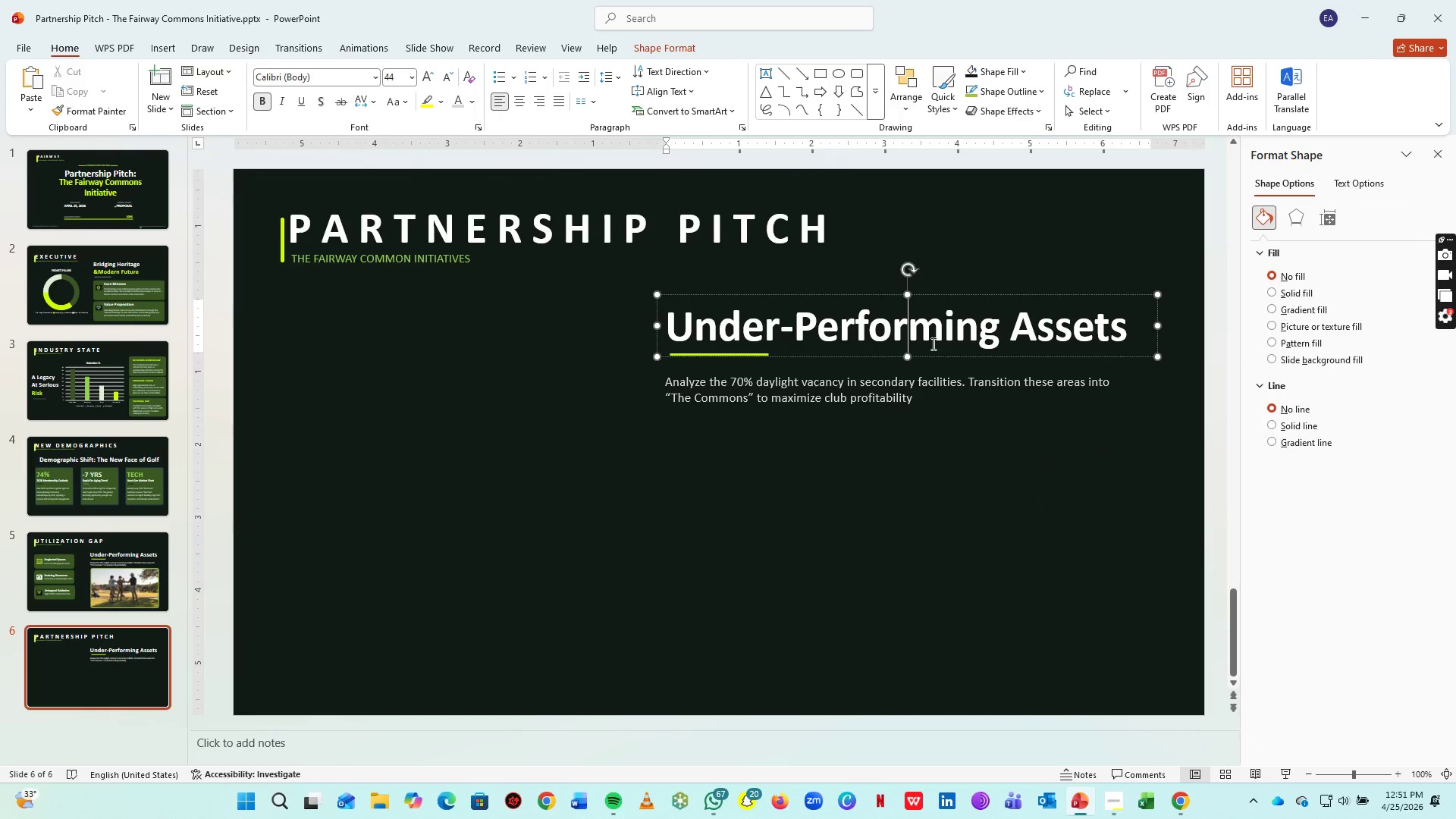 
left_click([924, 341])
 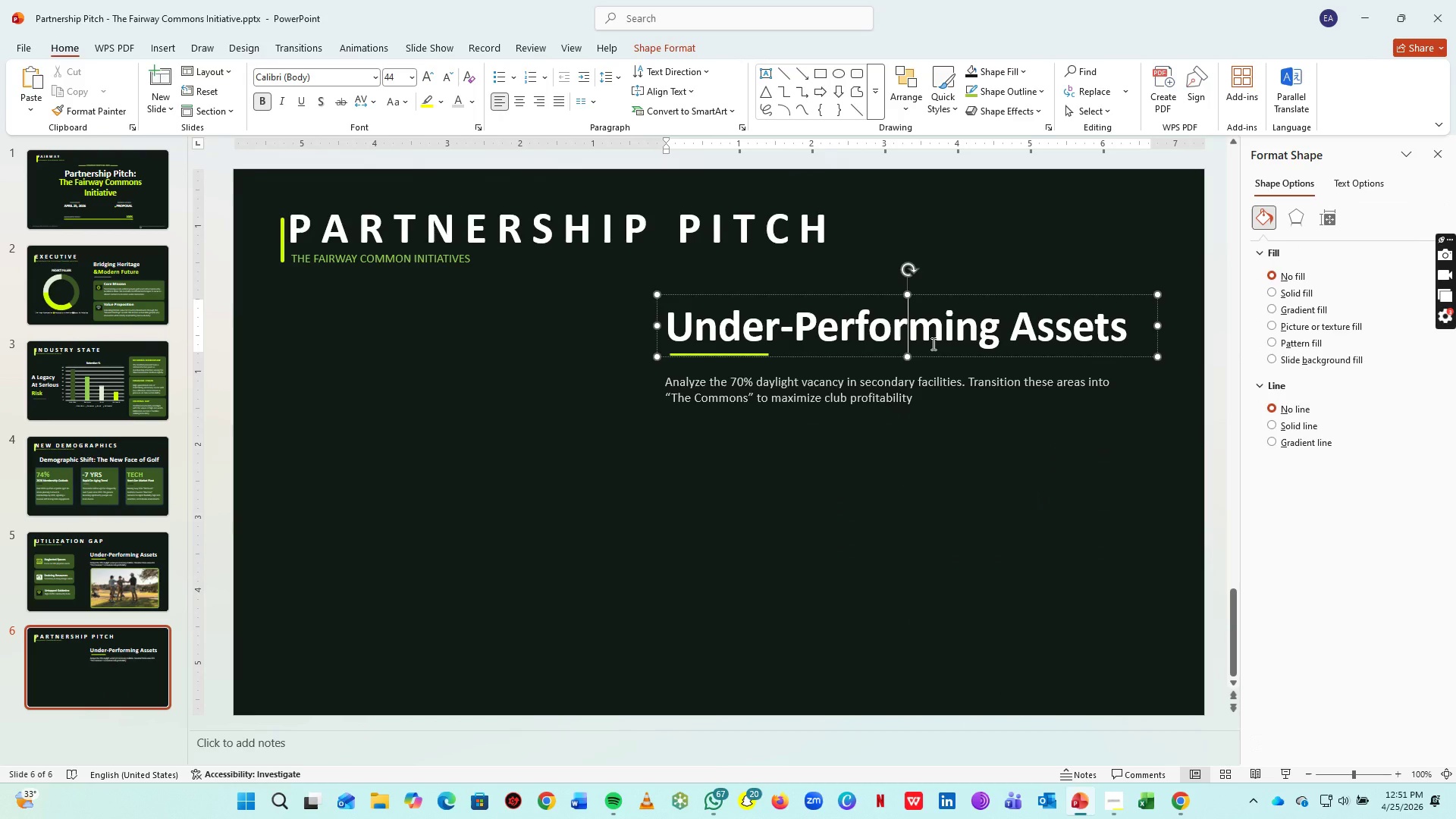 
key(Control+A)
 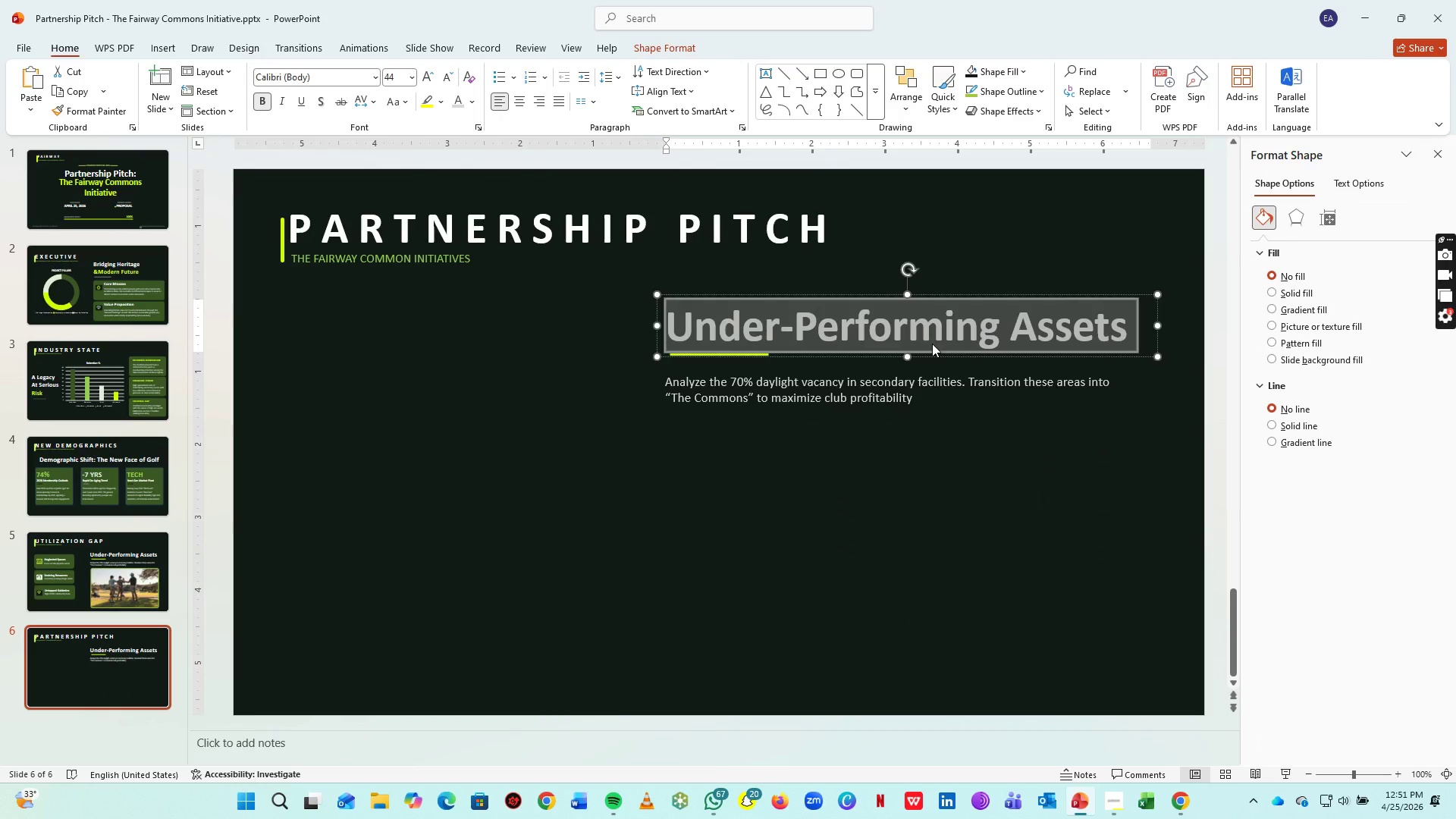 
type(i)
key(Backspace)
type(i)
key(Backspace)
type(Introducting The Fairway Commno)
key(Backspace)
key(Backspace)
type(ons)
 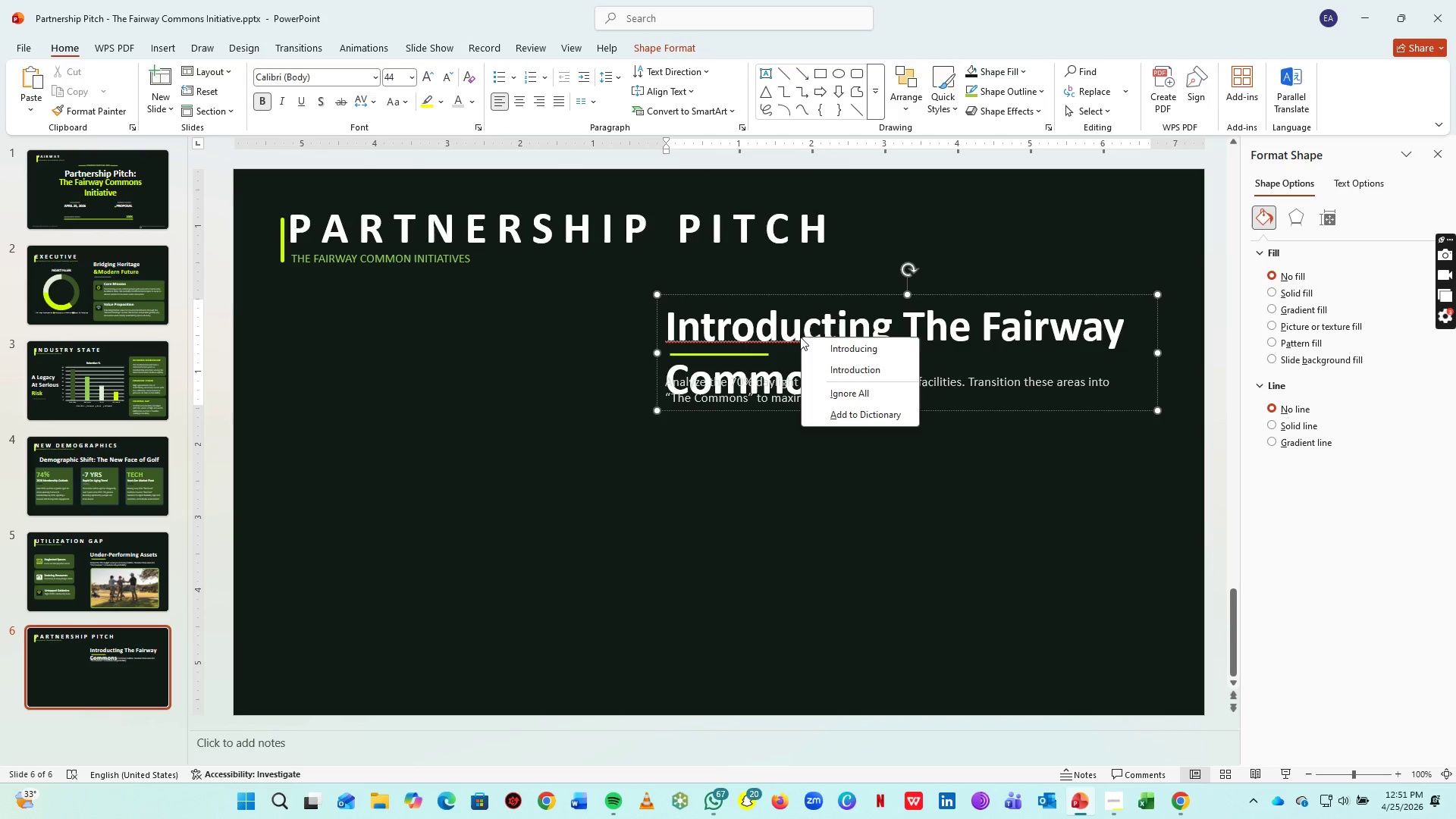 
left_click([869, 354])
 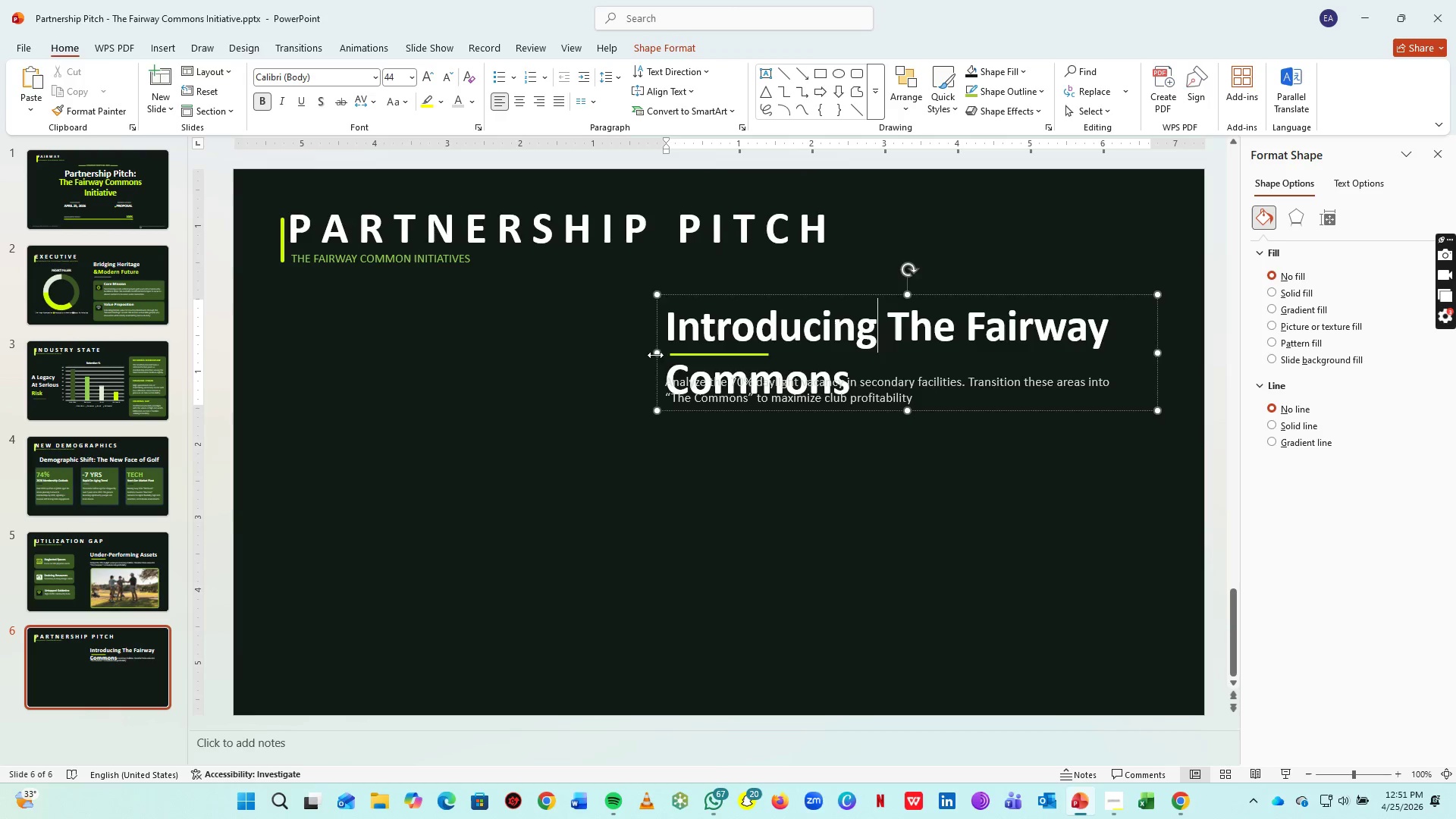 
left_click_drag(start_coordinate=[655, 355], to_coordinate=[391, 374])
 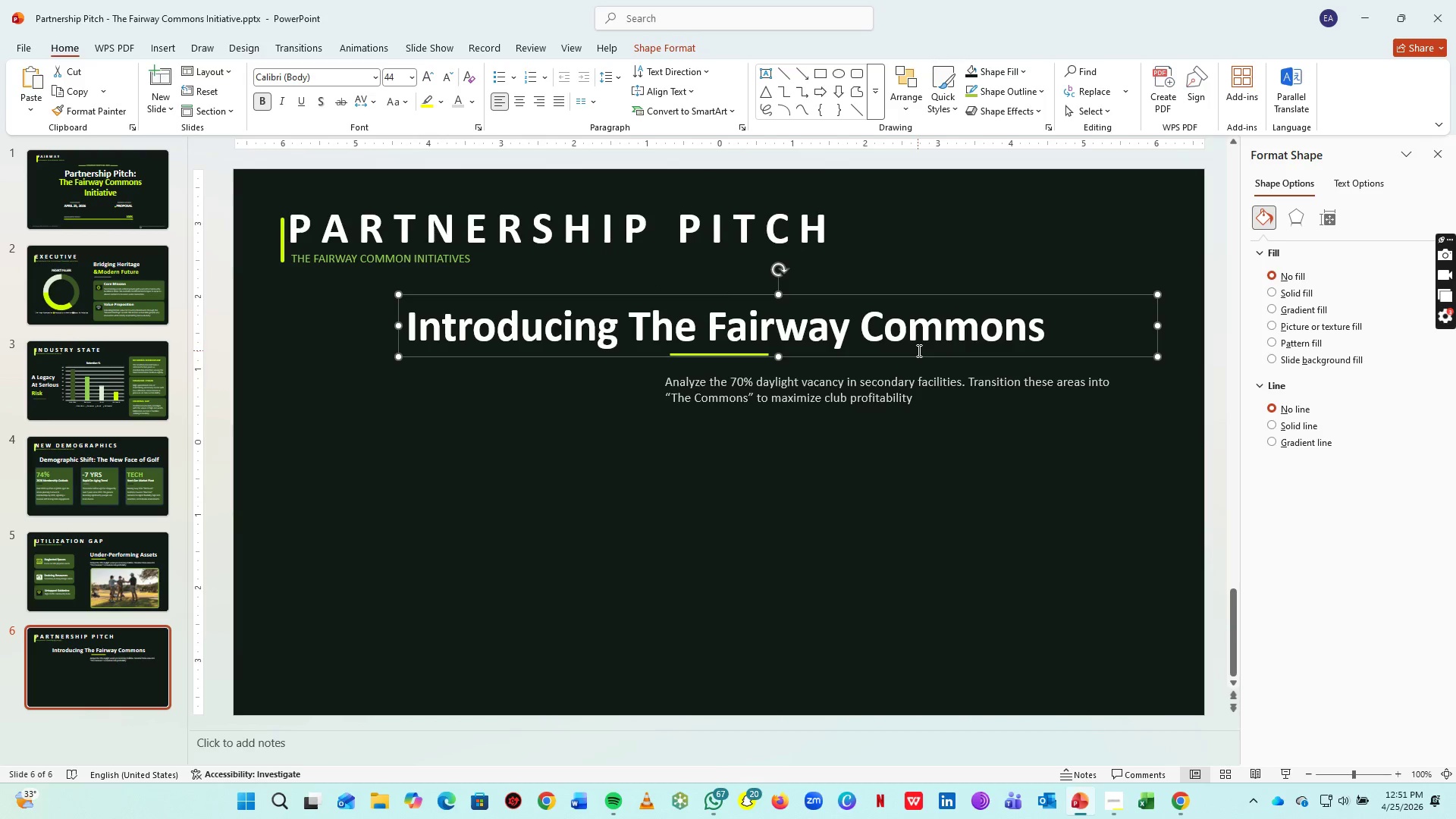 
left_click([518, 100])
 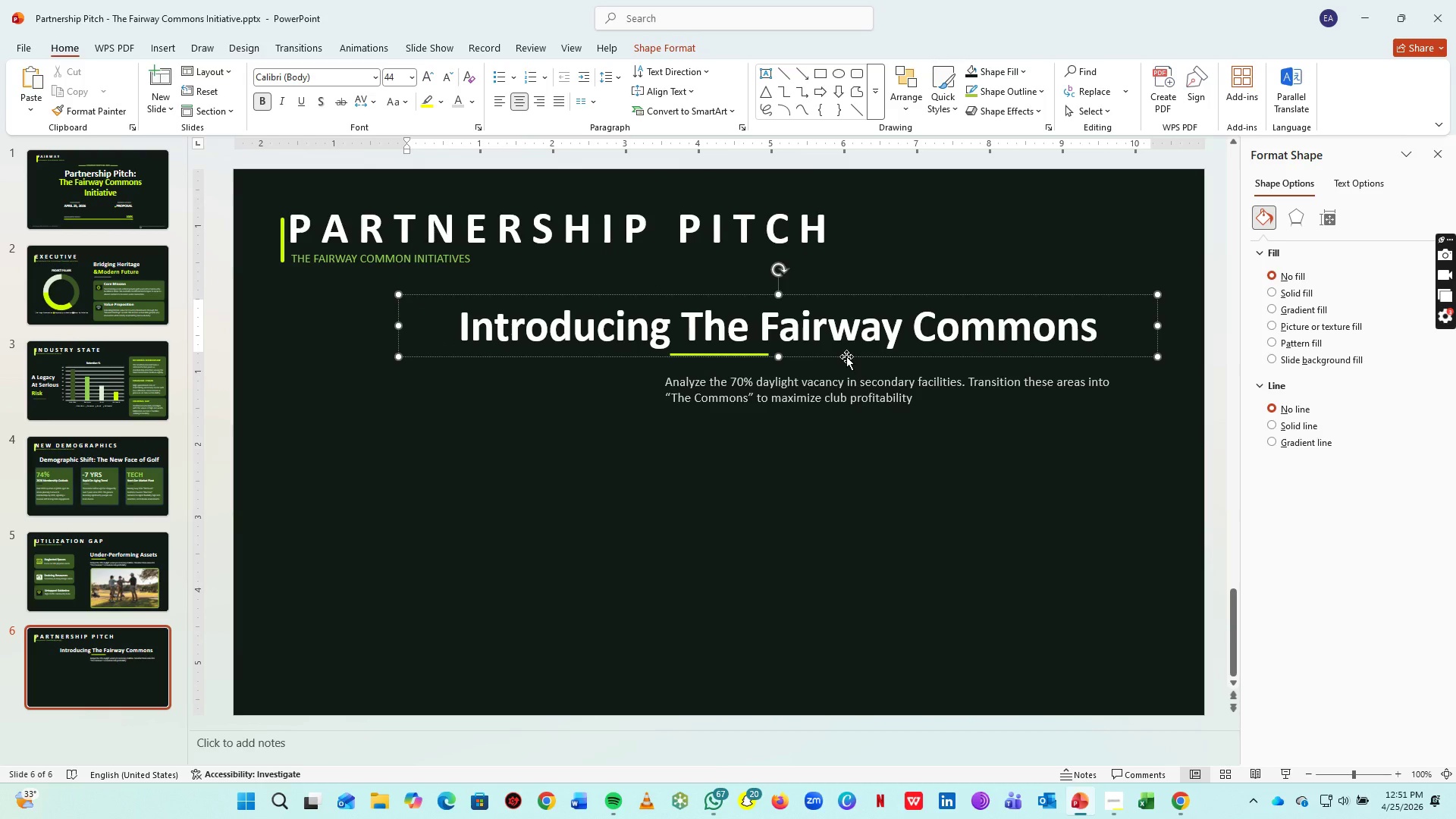 
left_click_drag(start_coordinate=[846, 356], to_coordinate=[786, 356])
 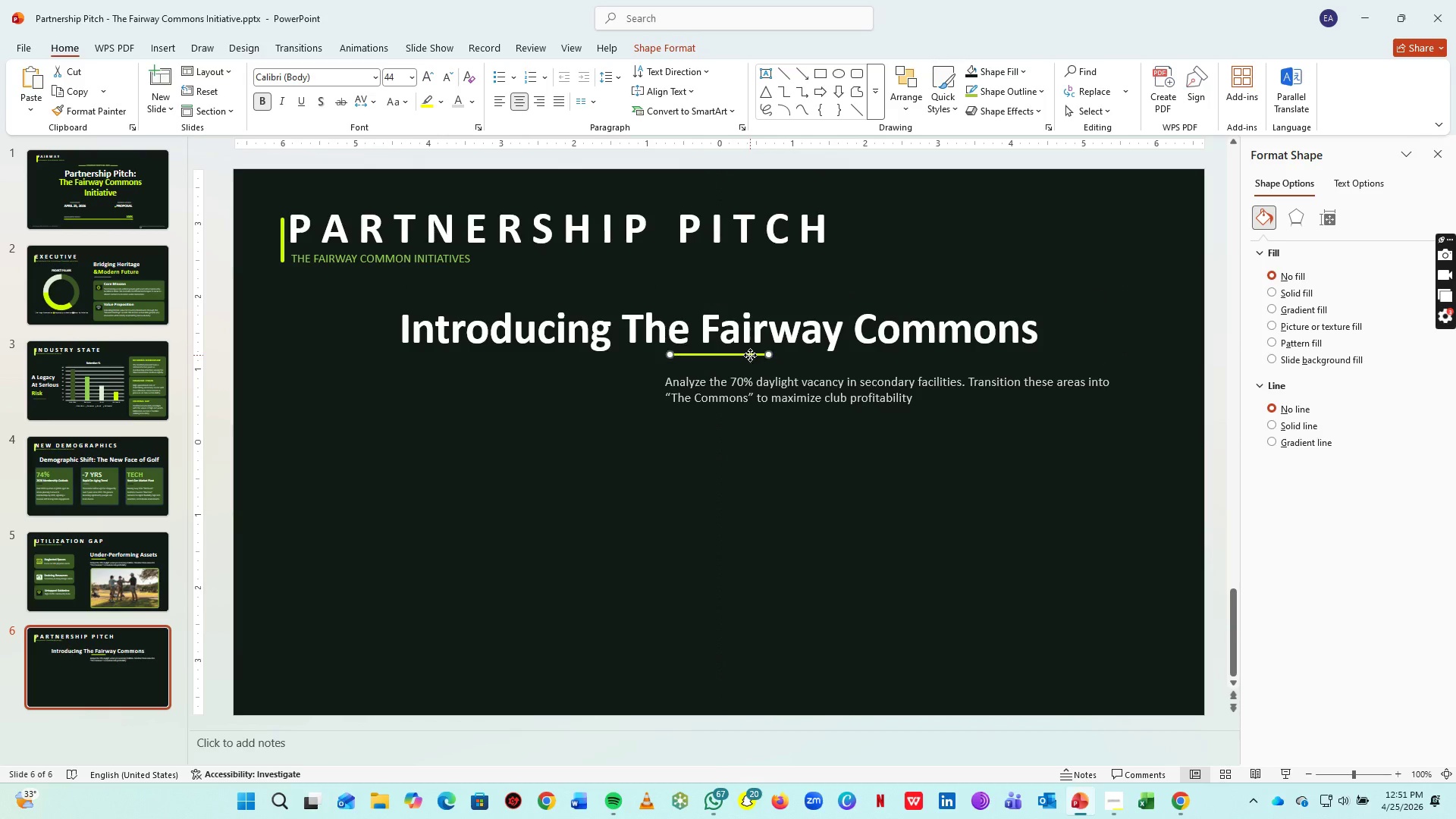 
left_click([750, 355])
 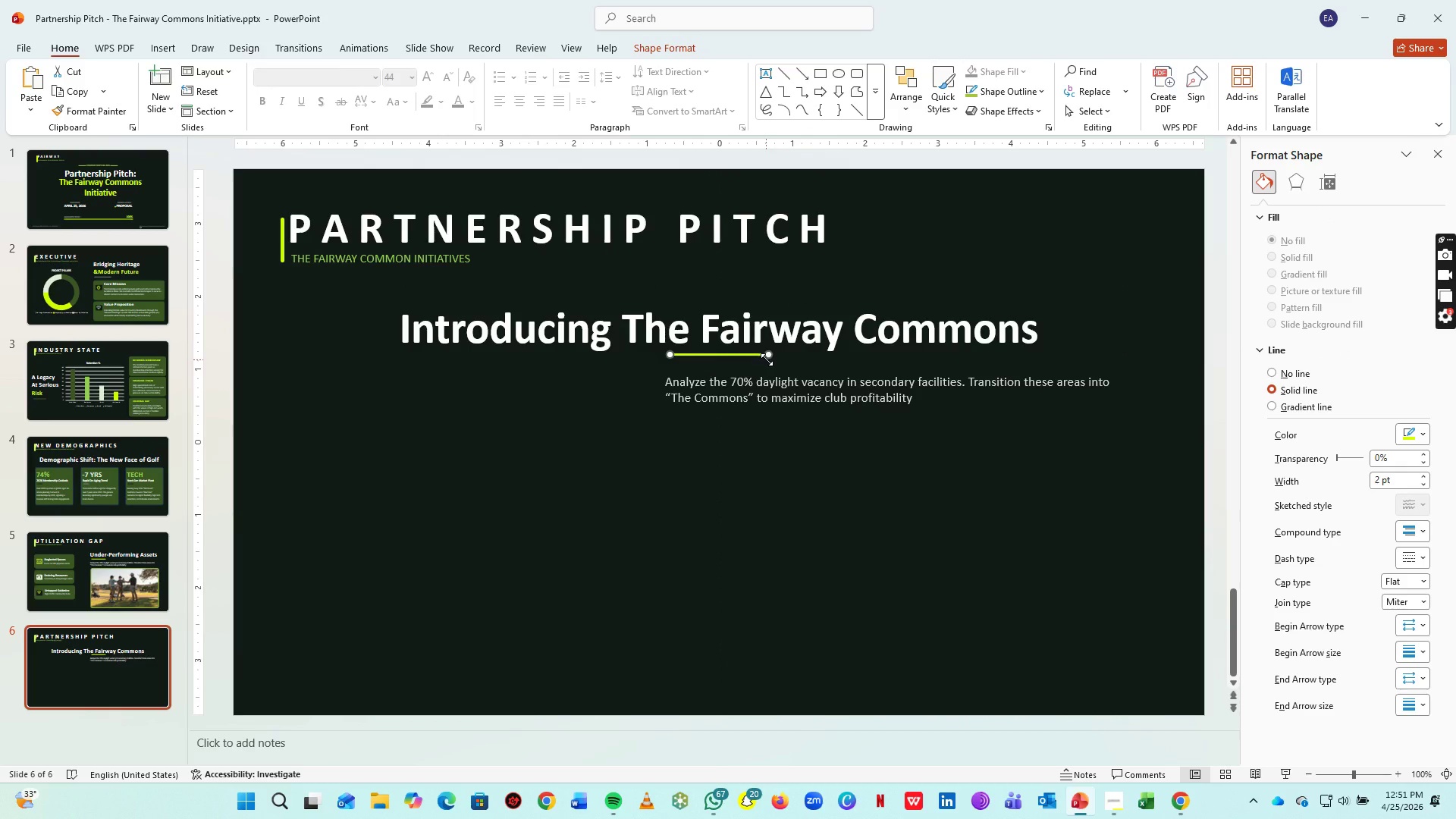 
key(ArrowDown)
 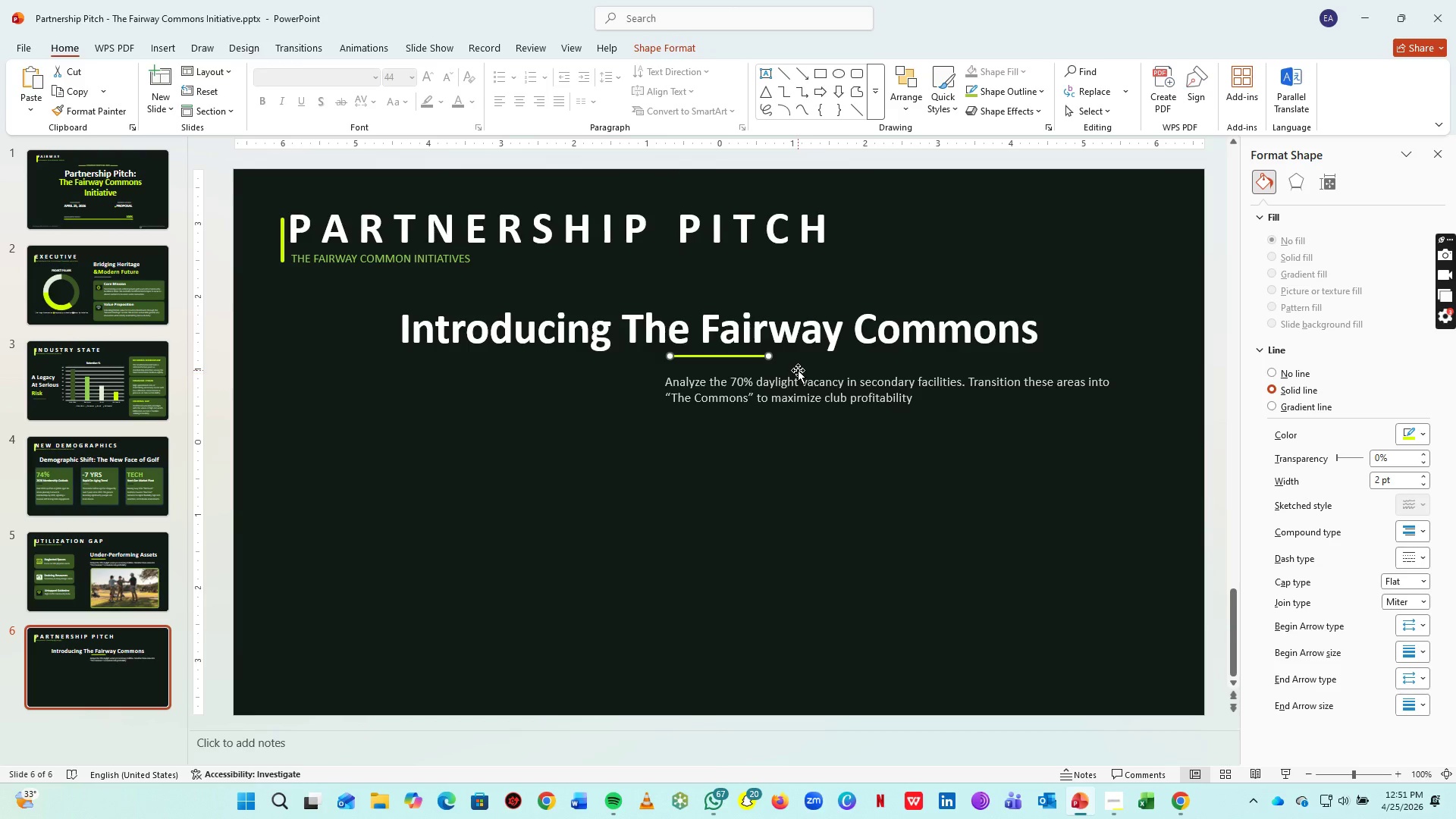 
hold_key(key=ArrowDown, duration=0.52)
 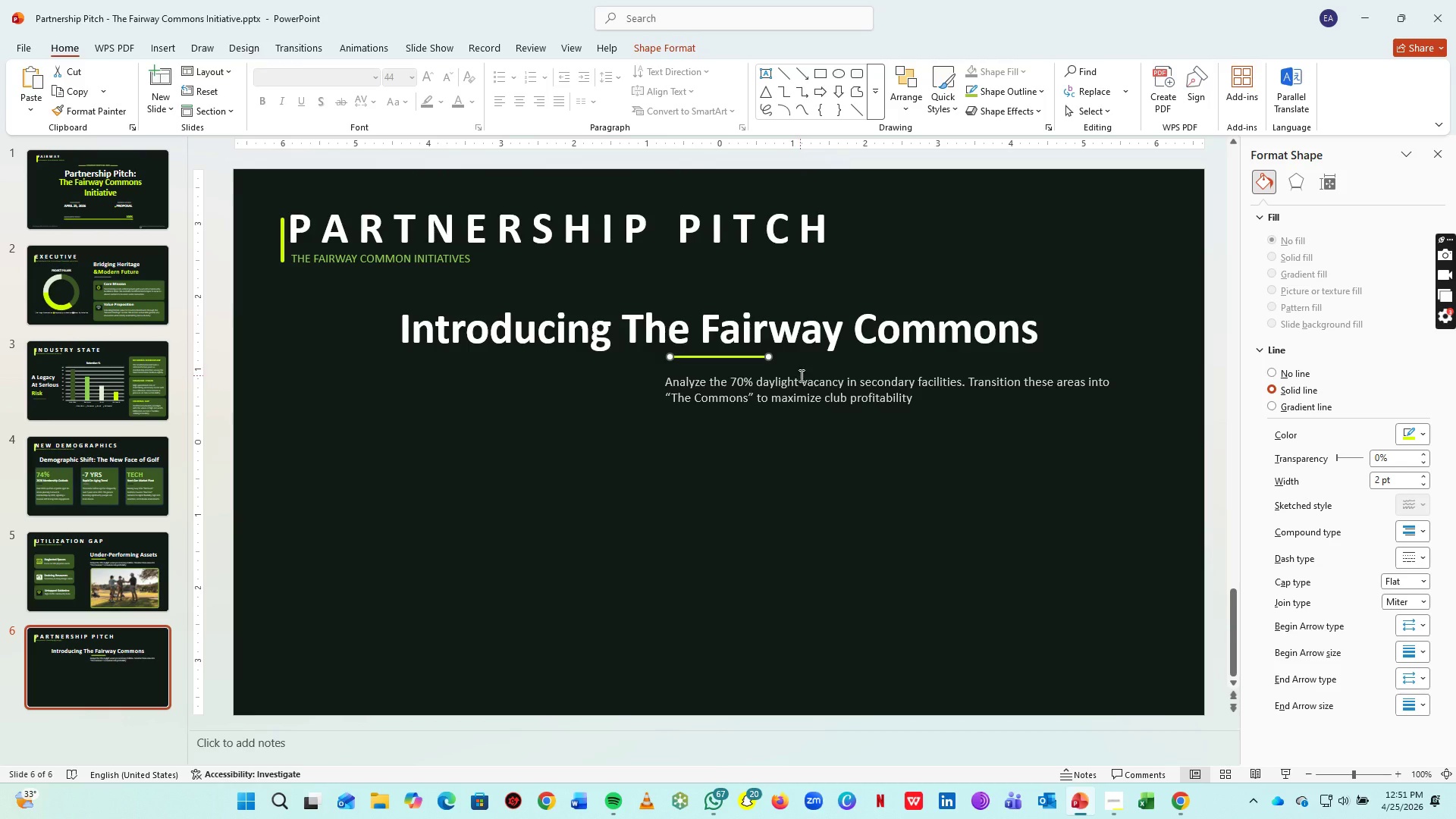 
key(ArrowDown)
 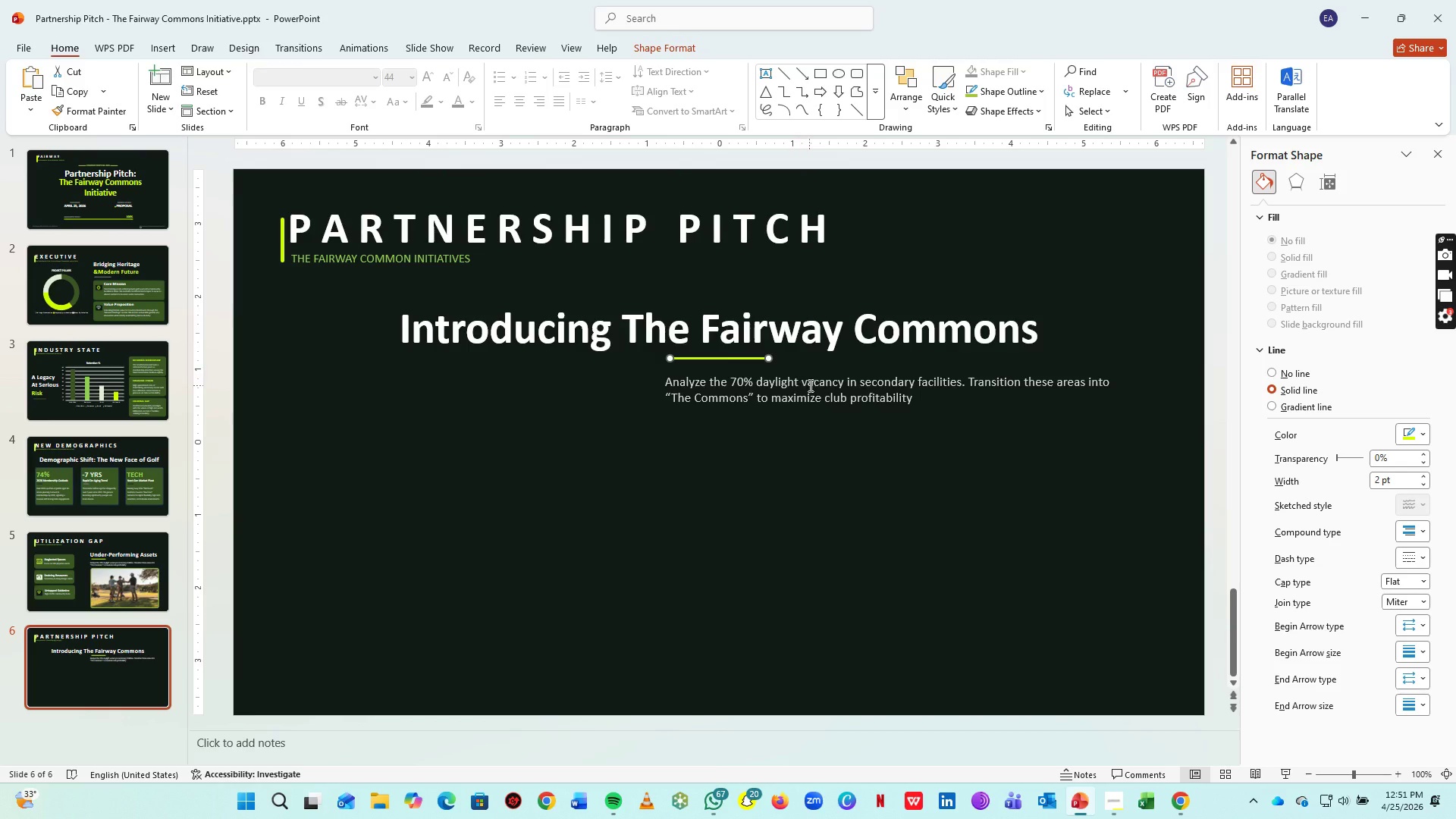 
key(ArrowDown)
 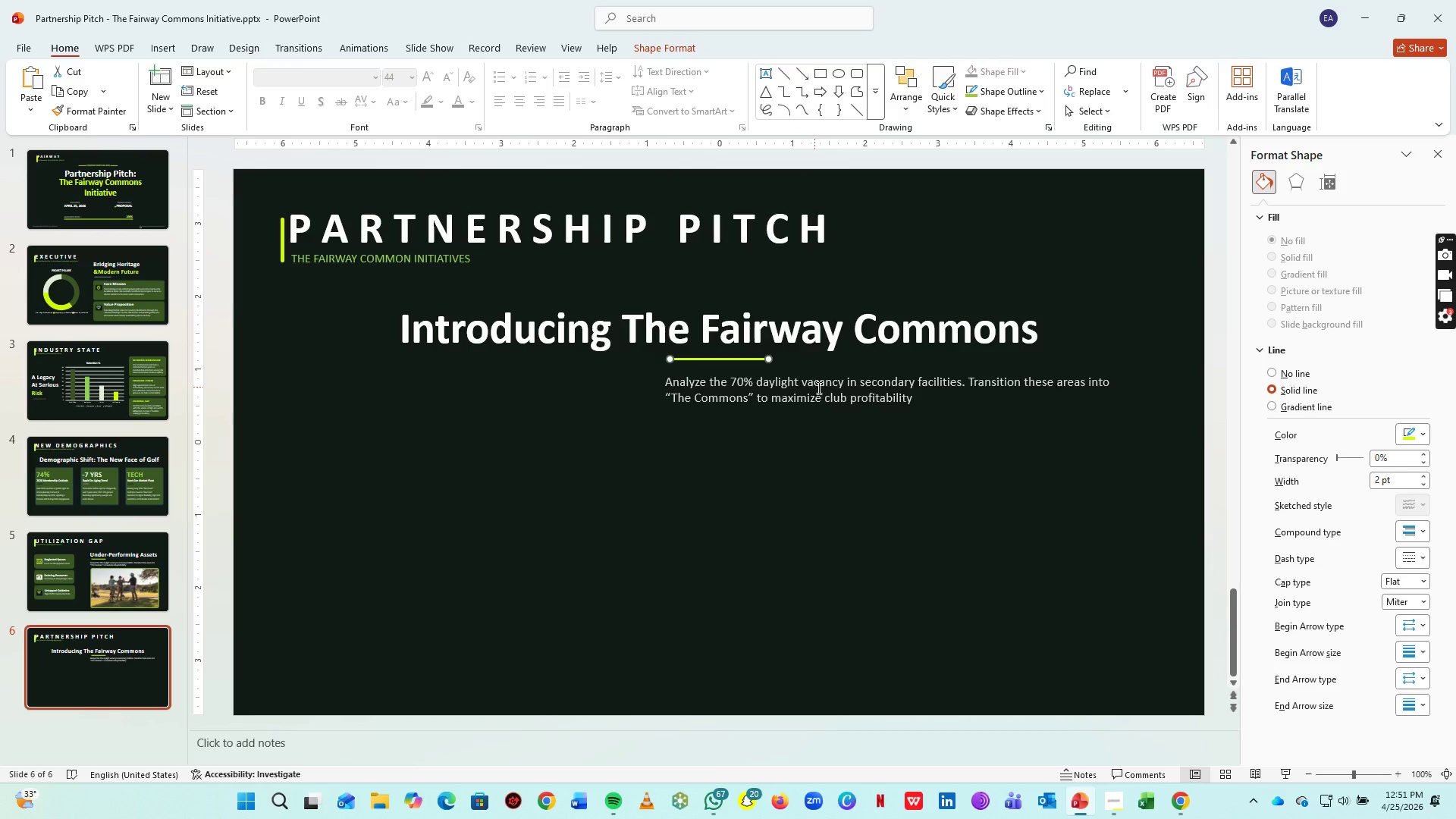 
key(ArrowDown)
 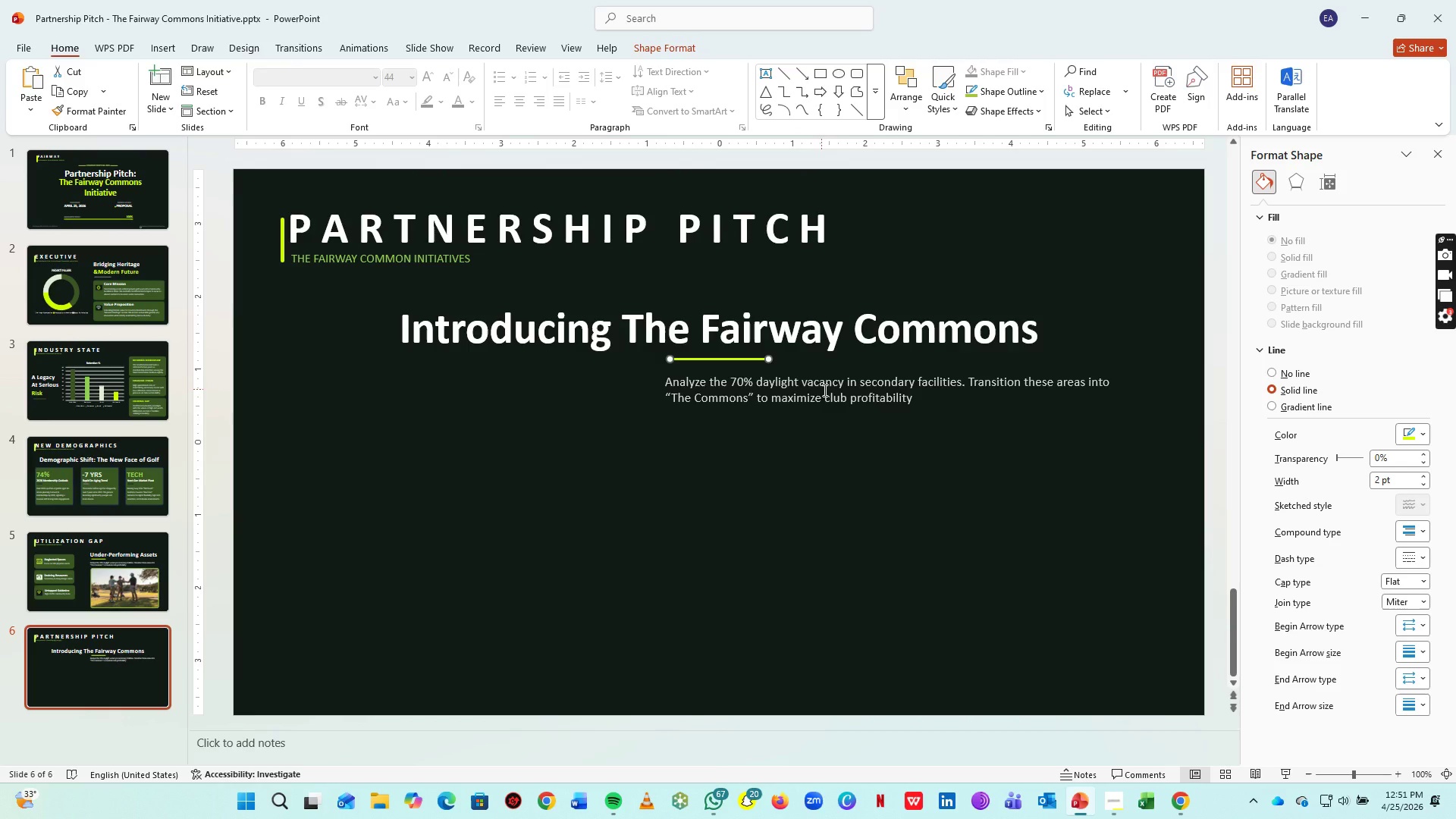 
key(ArrowDown)
 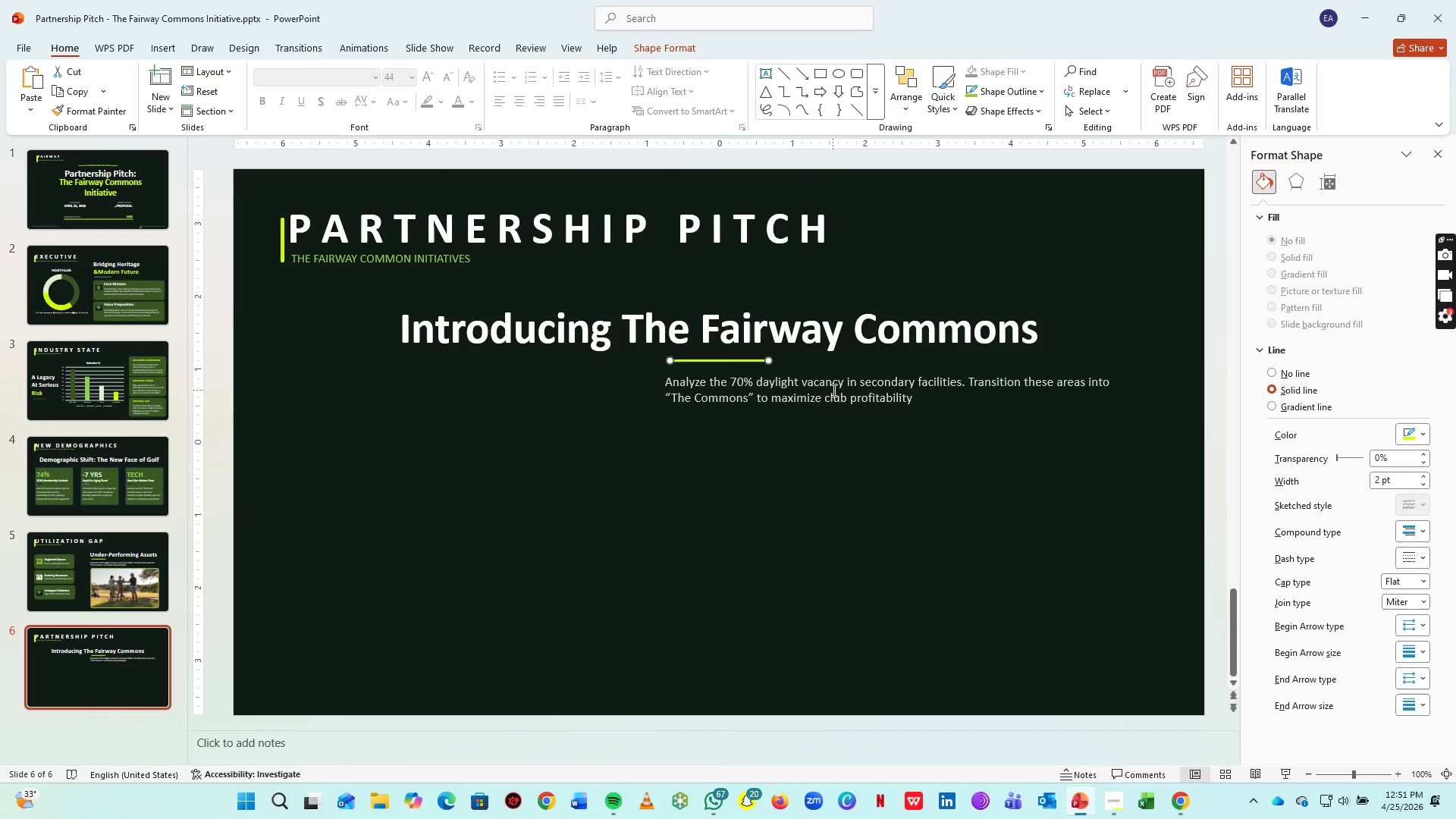 
key(ArrowDown)
 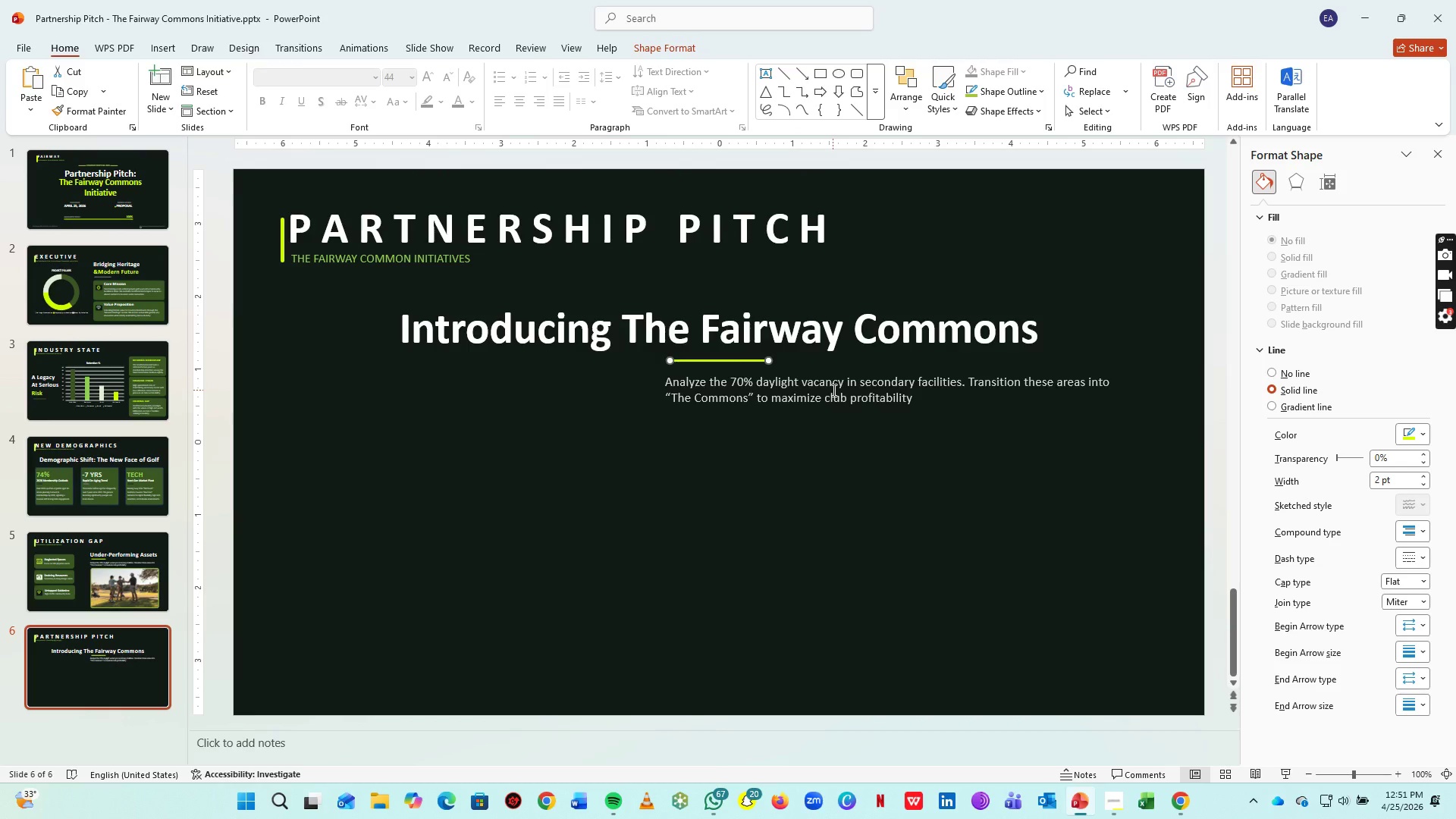 
key(ArrowDown)
 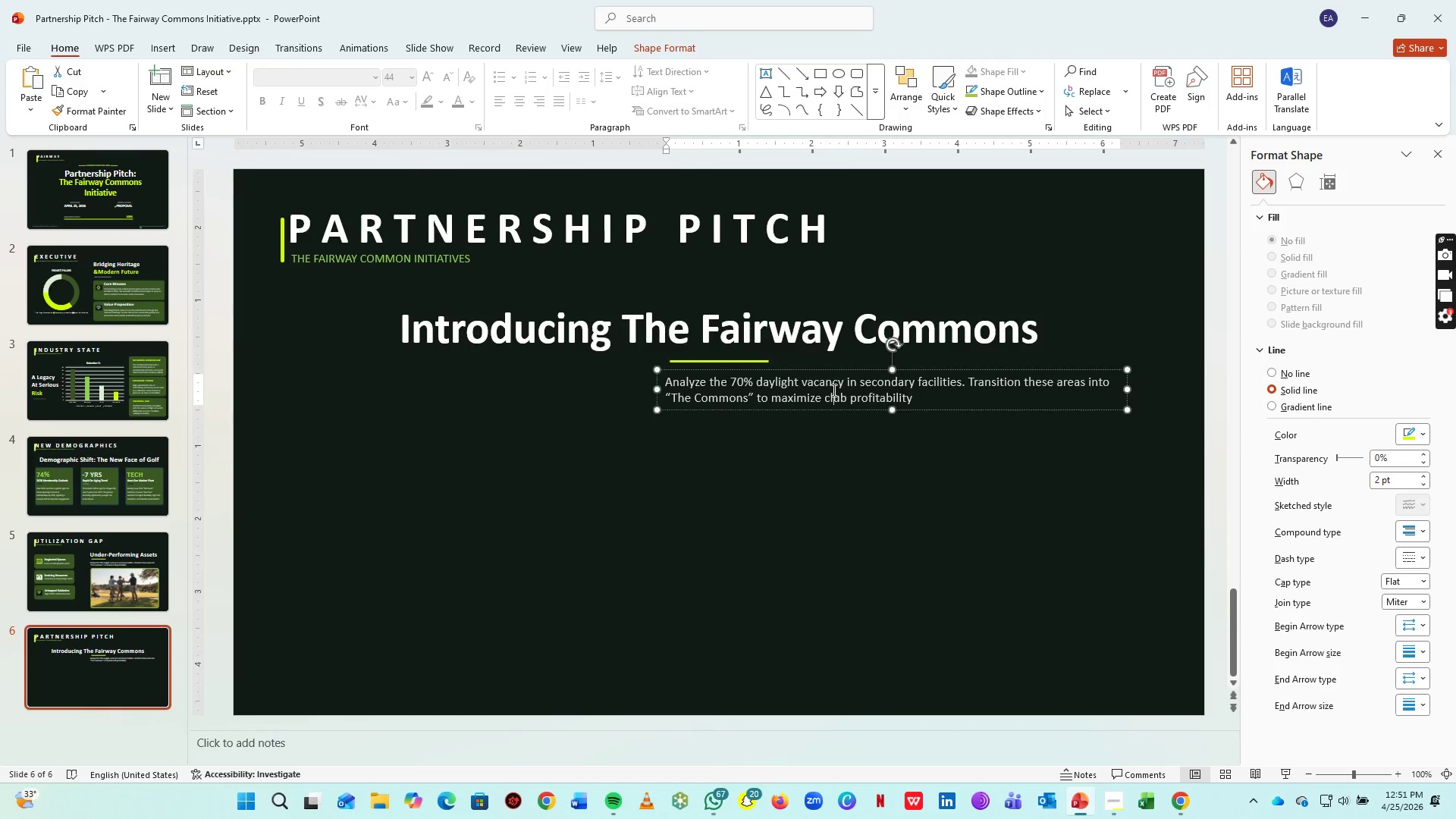 
left_click([833, 390])
 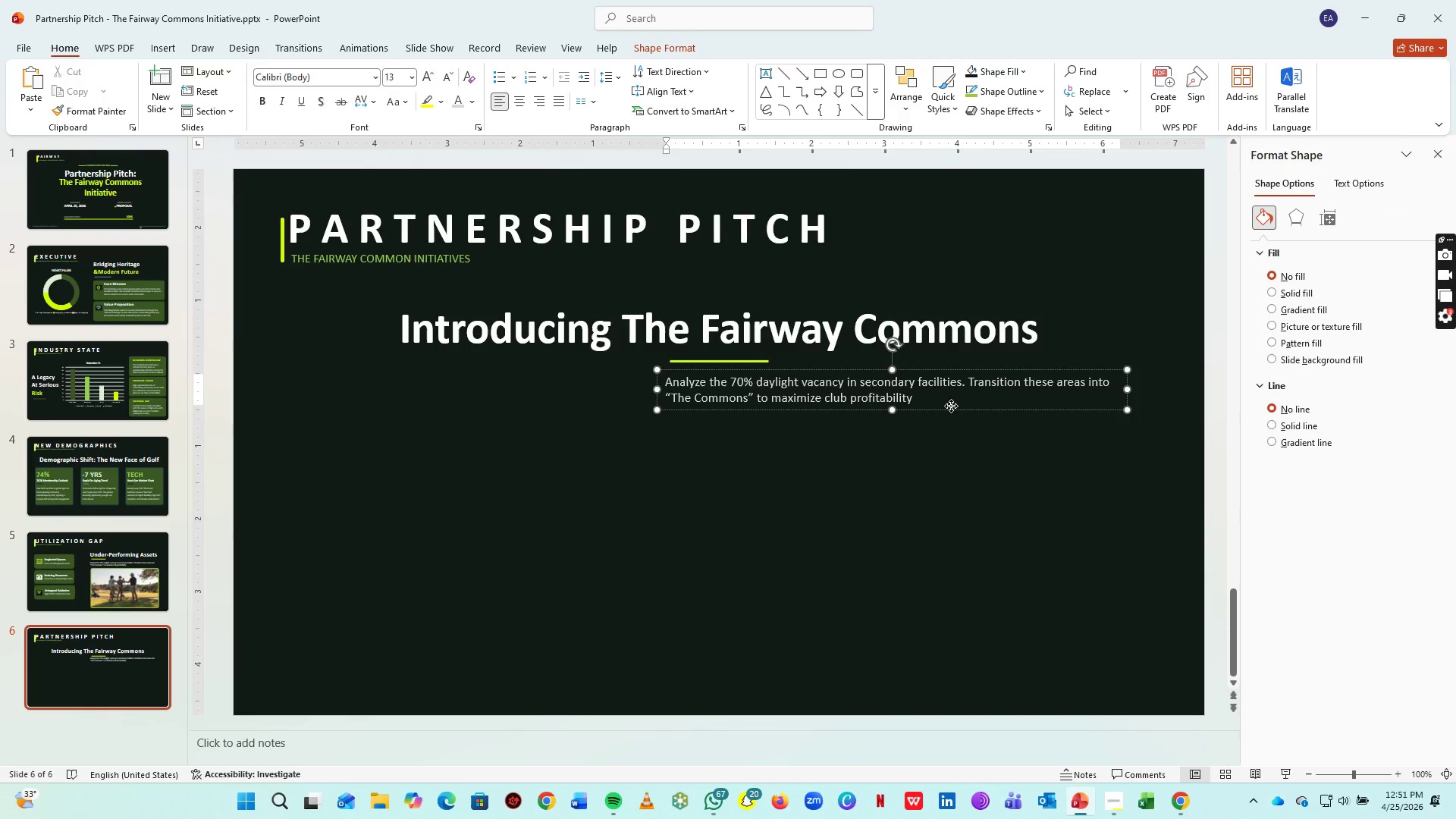 
left_click_drag(start_coordinate=[951, 406], to_coordinate=[1025, 686])
 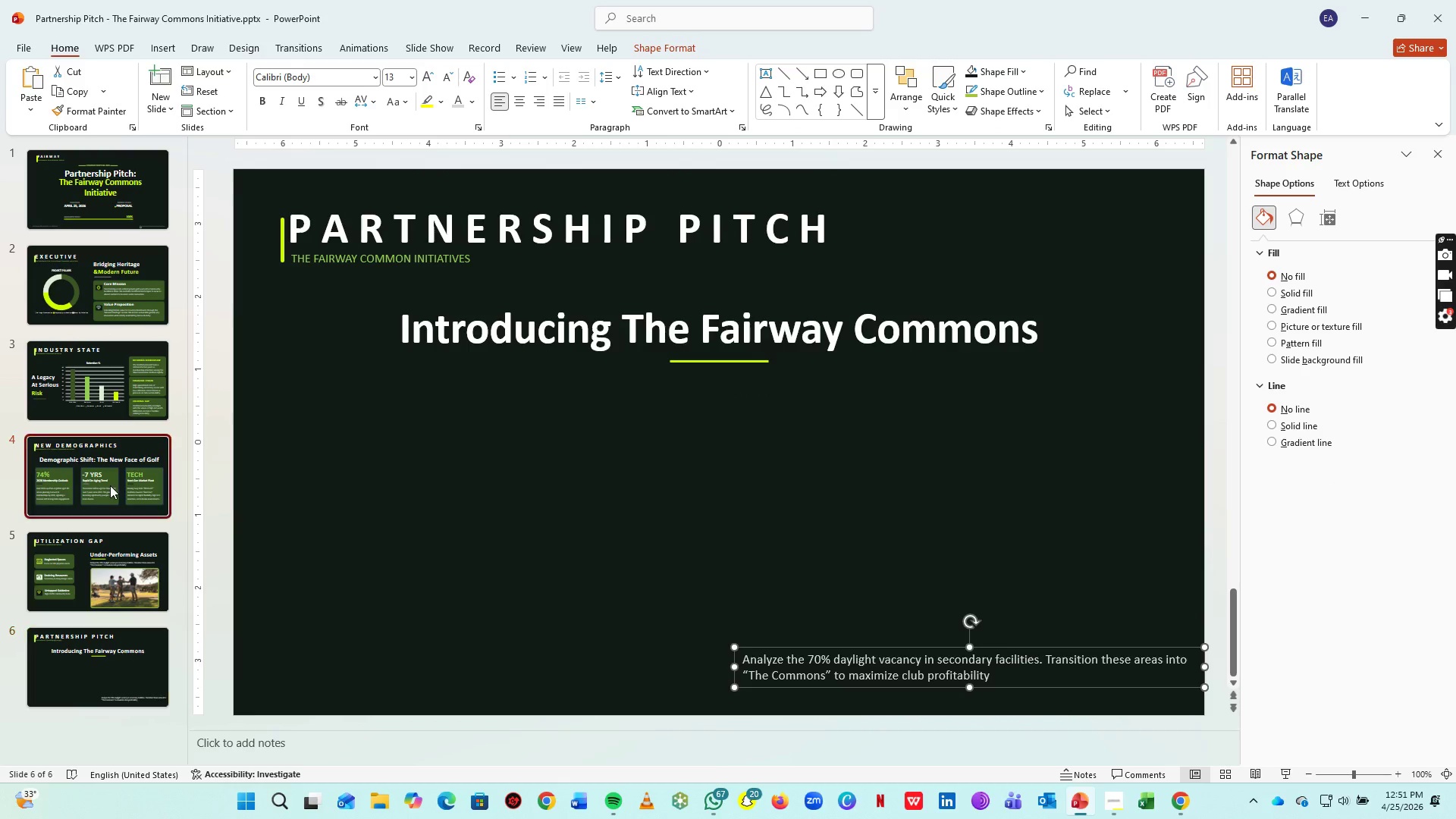 
wait(5.66)
 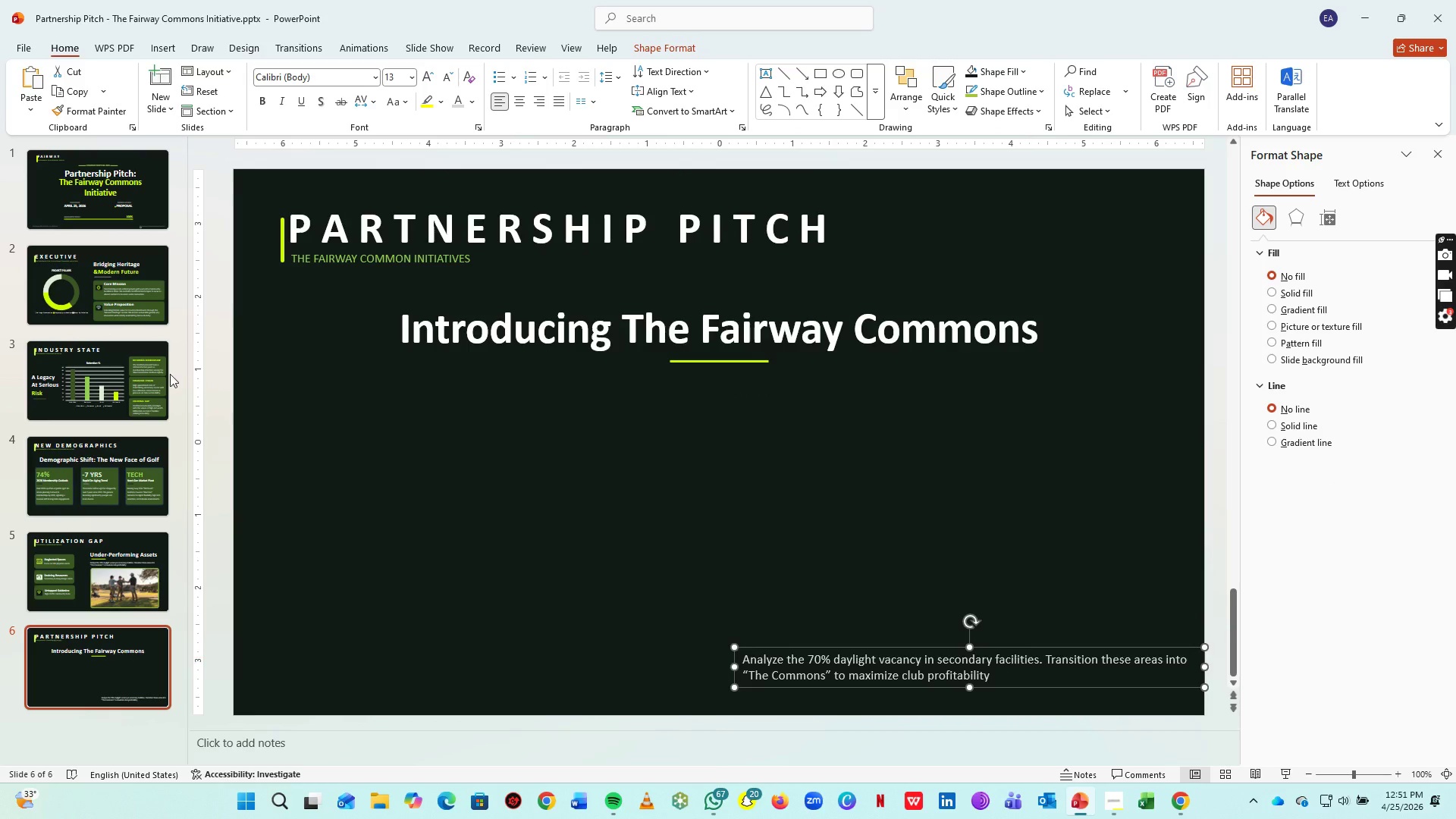 
key(Control+C)
 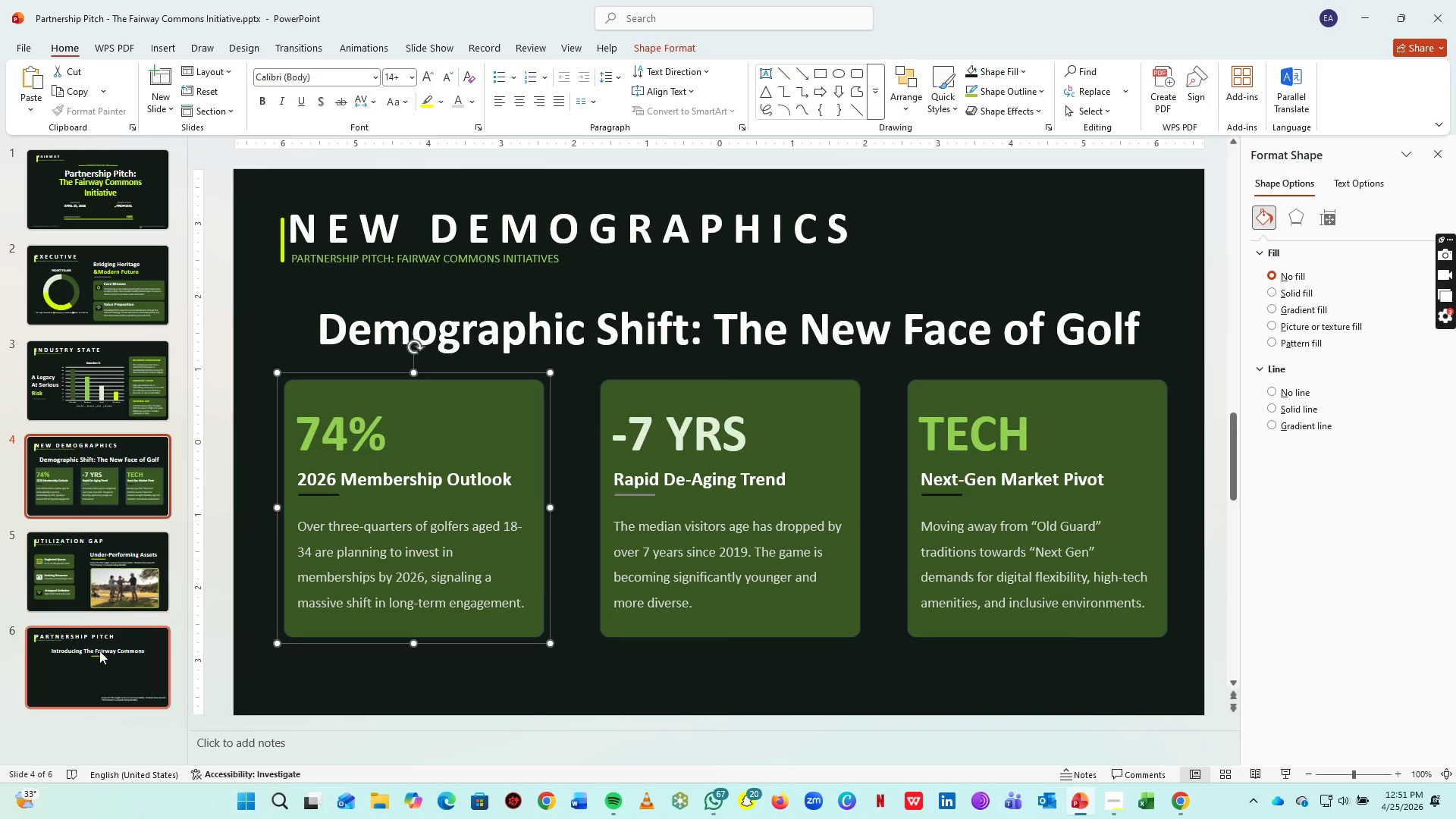 
left_click([107, 657])
 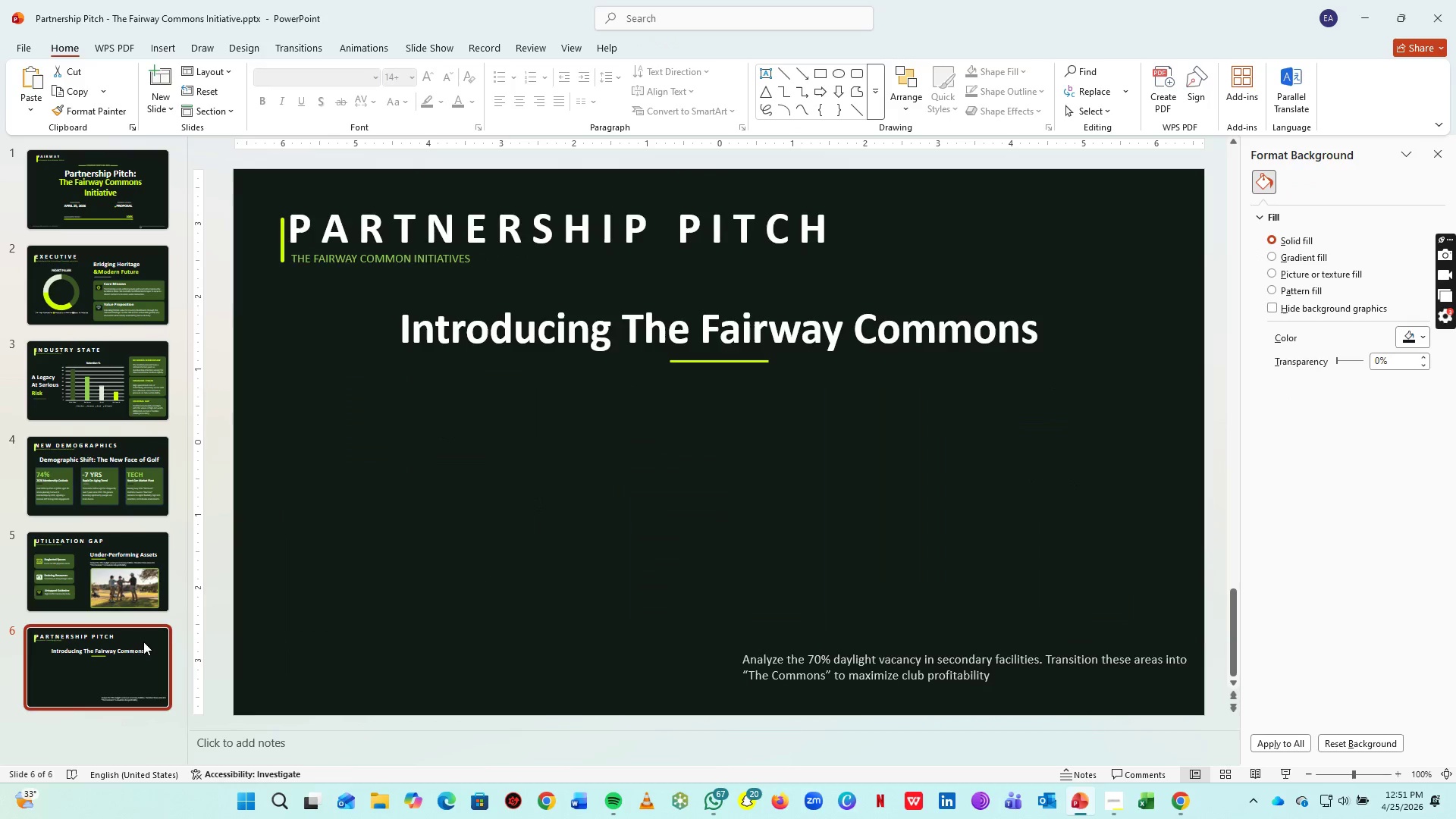 
key(Control+V)
 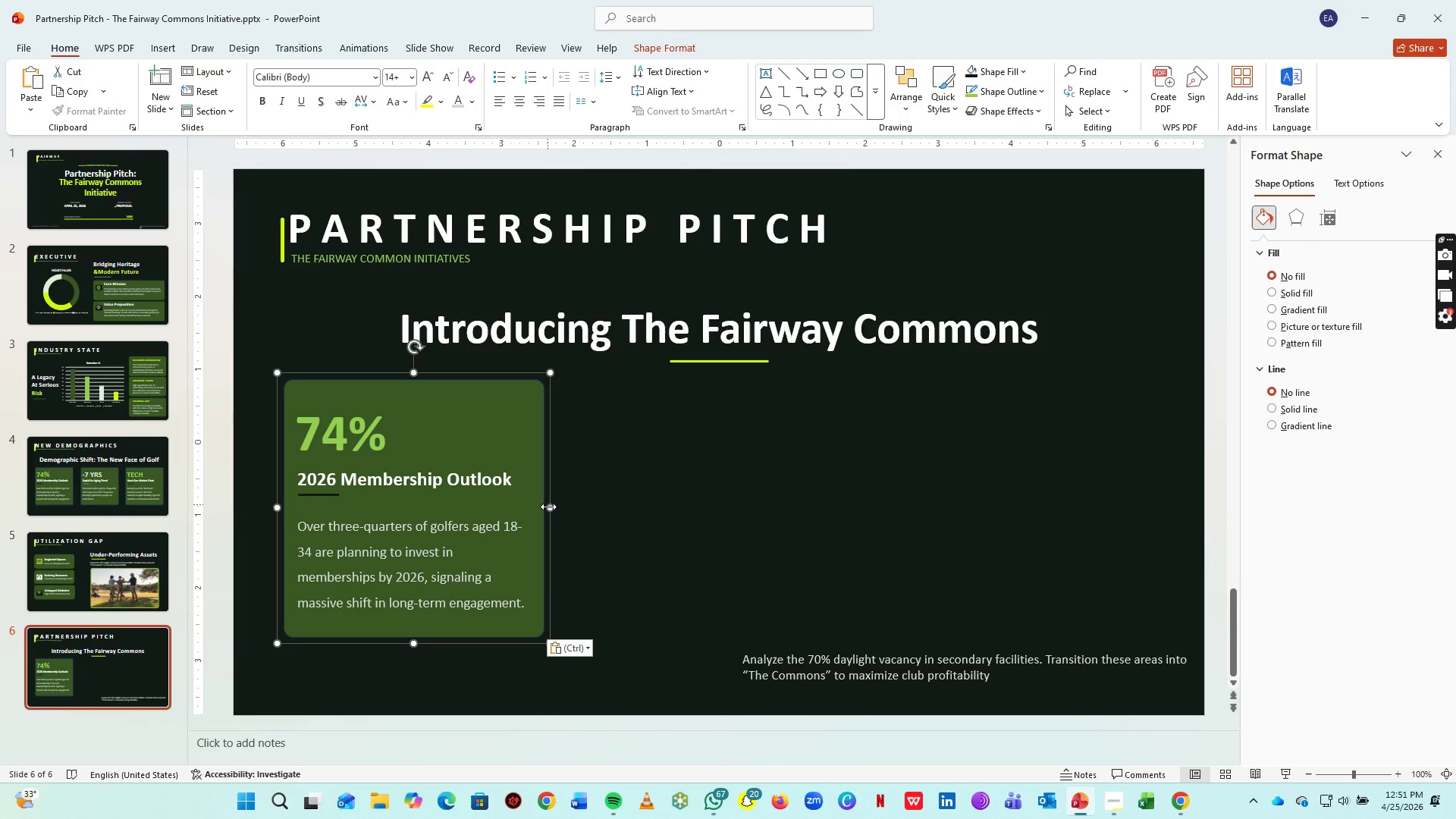 
left_click_drag(start_coordinate=[548, 507], to_coordinate=[715, 500])
 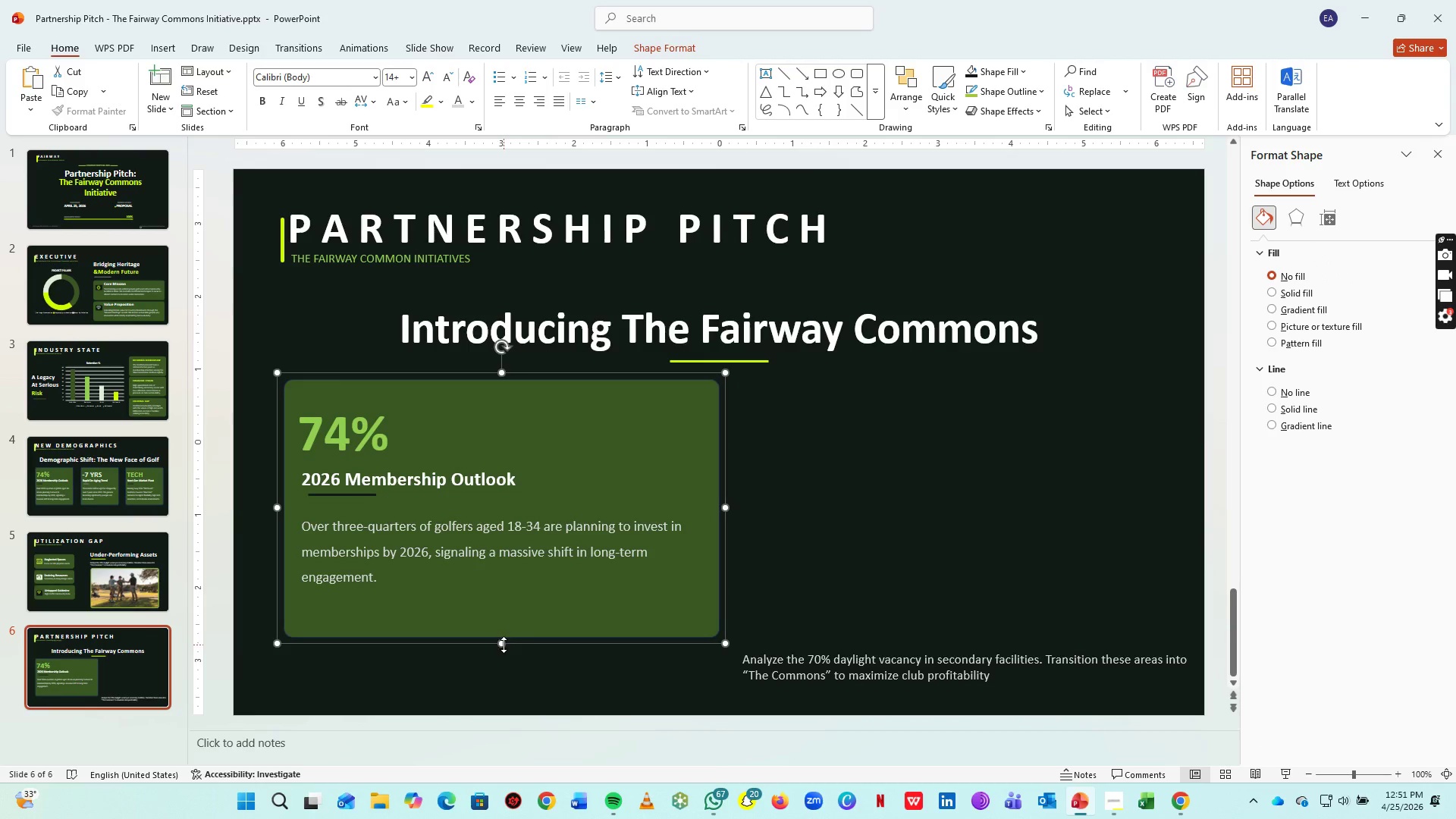 
key(Control+Z)
 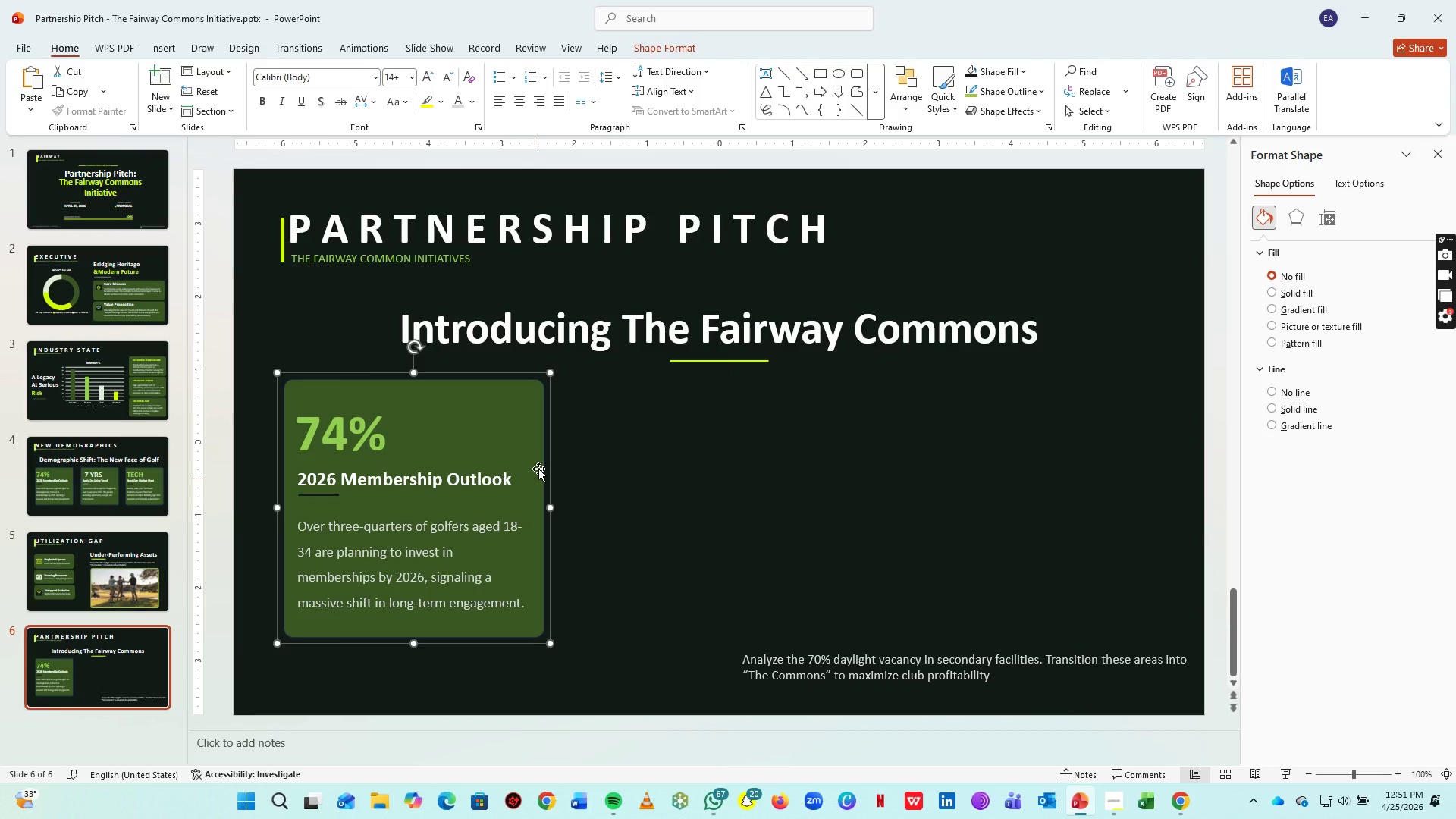 
left_click([540, 453])
 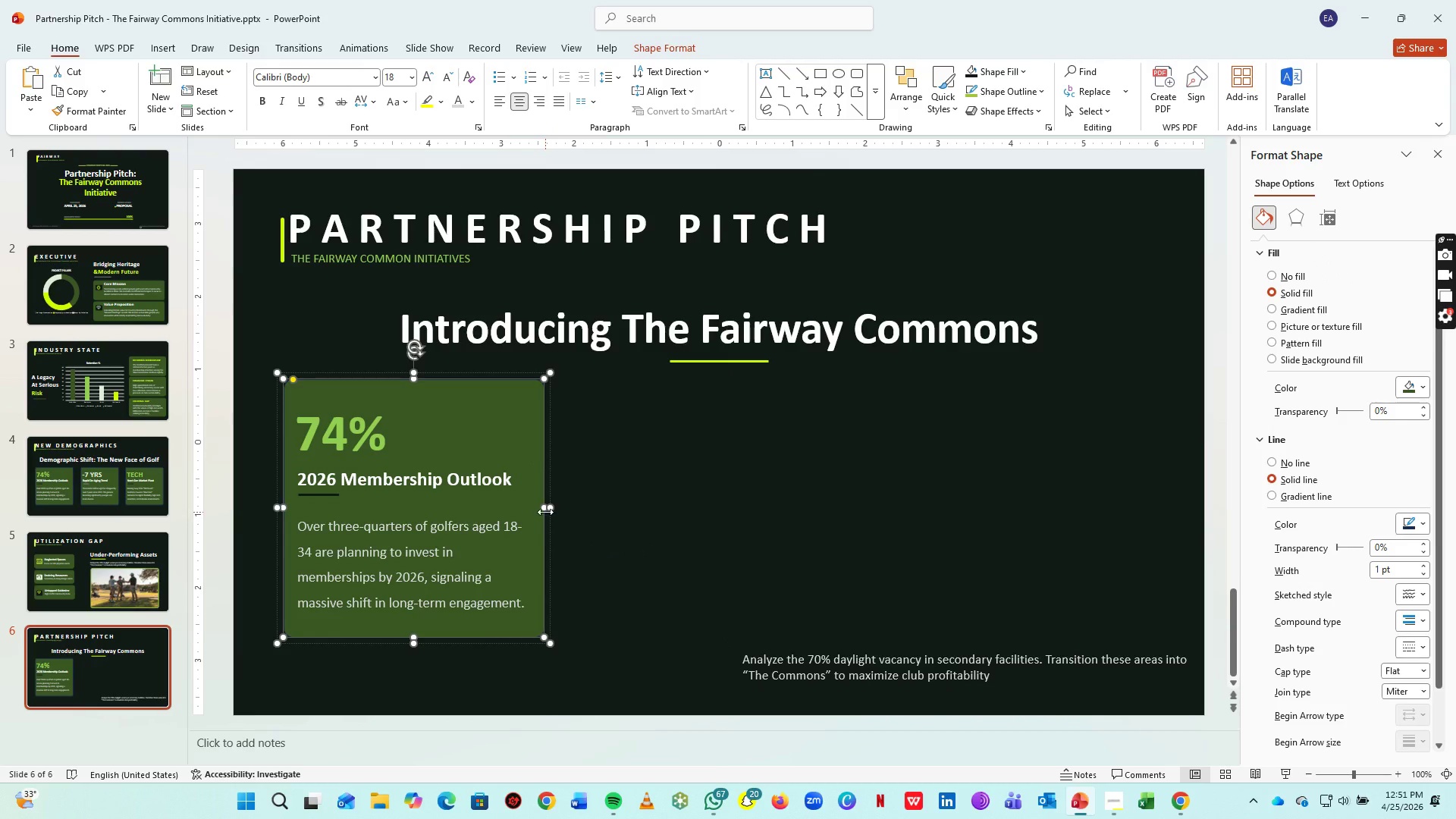 
left_click_drag(start_coordinate=[545, 509], to_coordinate=[585, 507])
 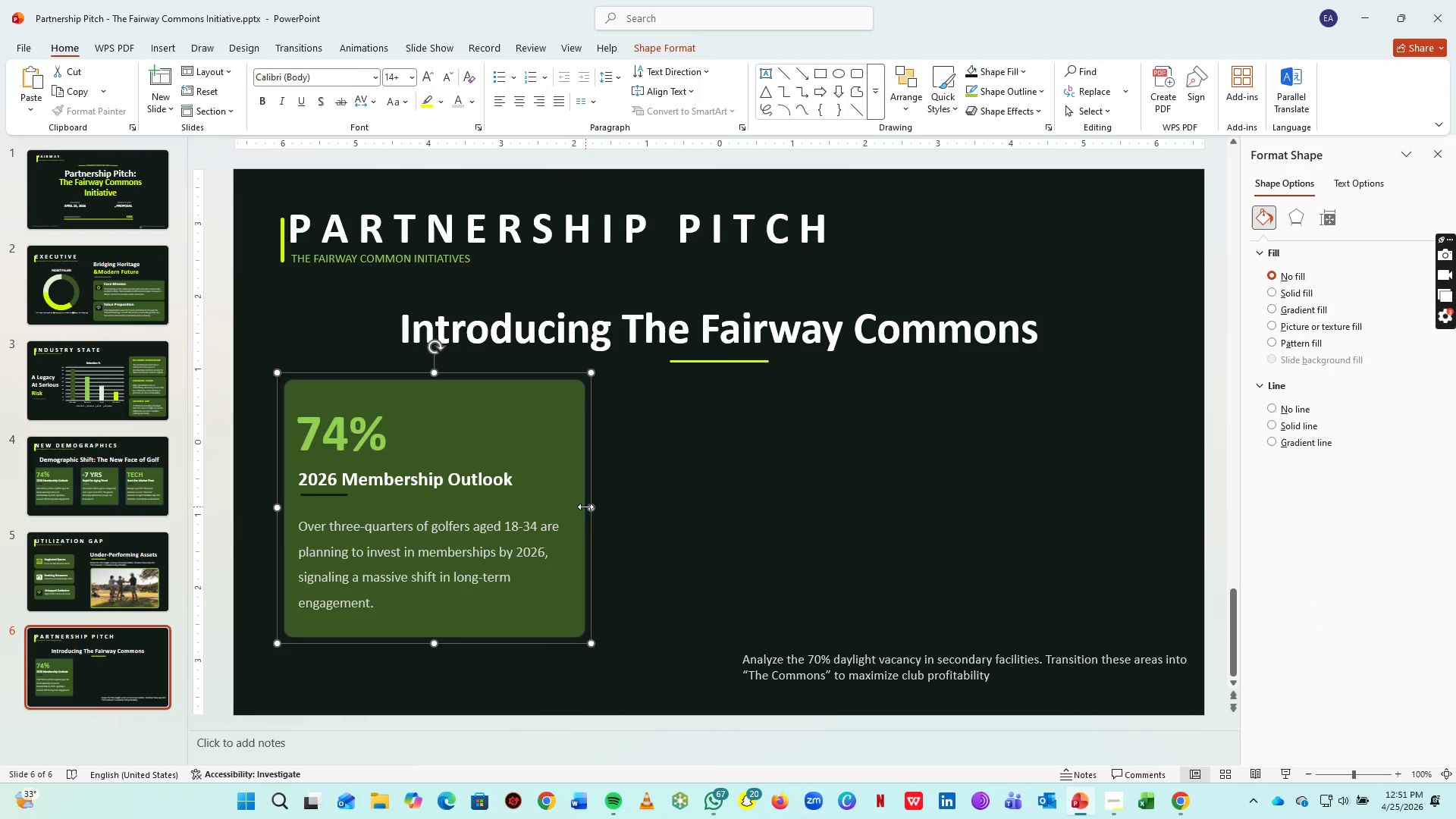 
key(Control+Z)
 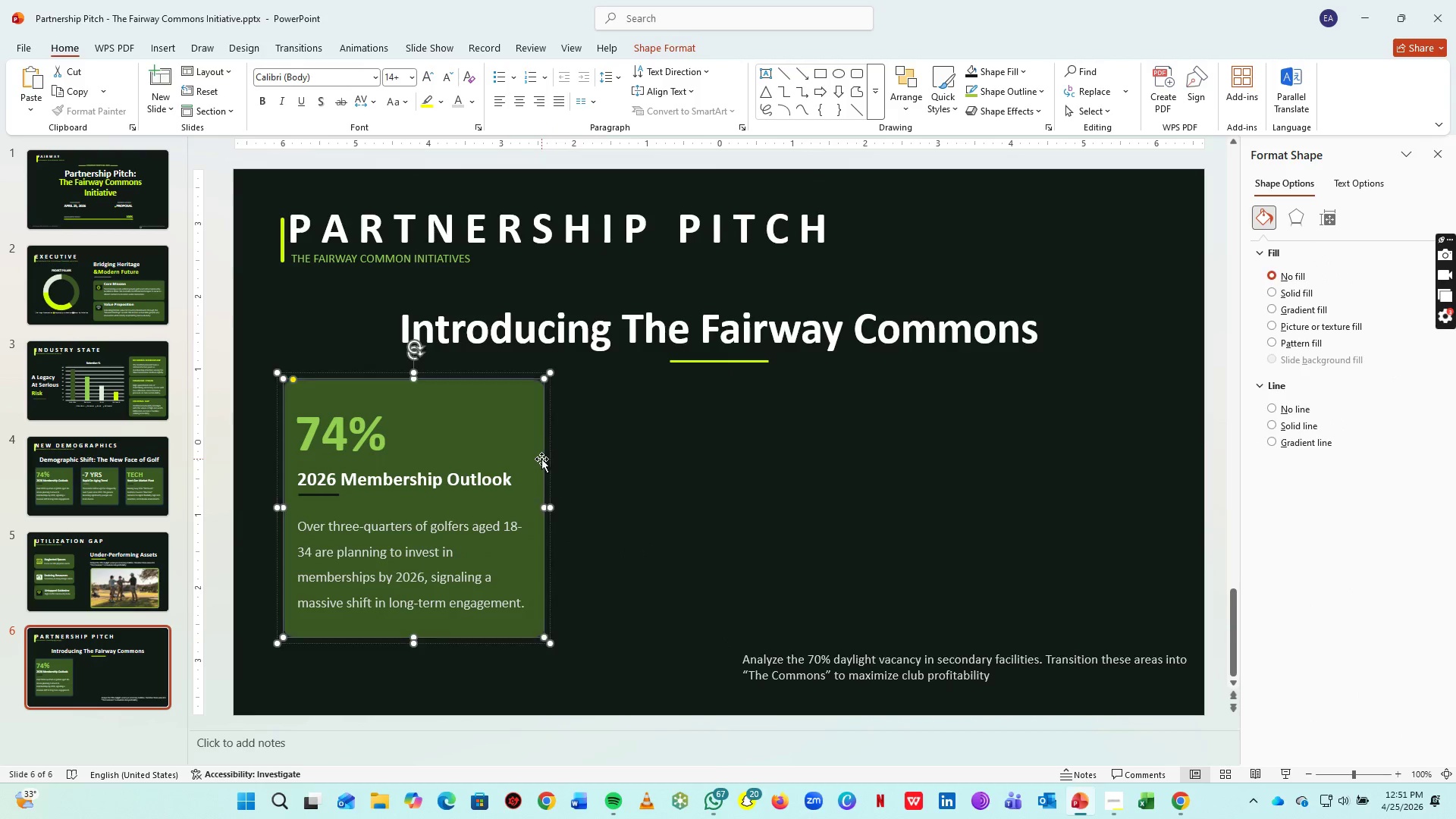 
double_click([541, 459])
 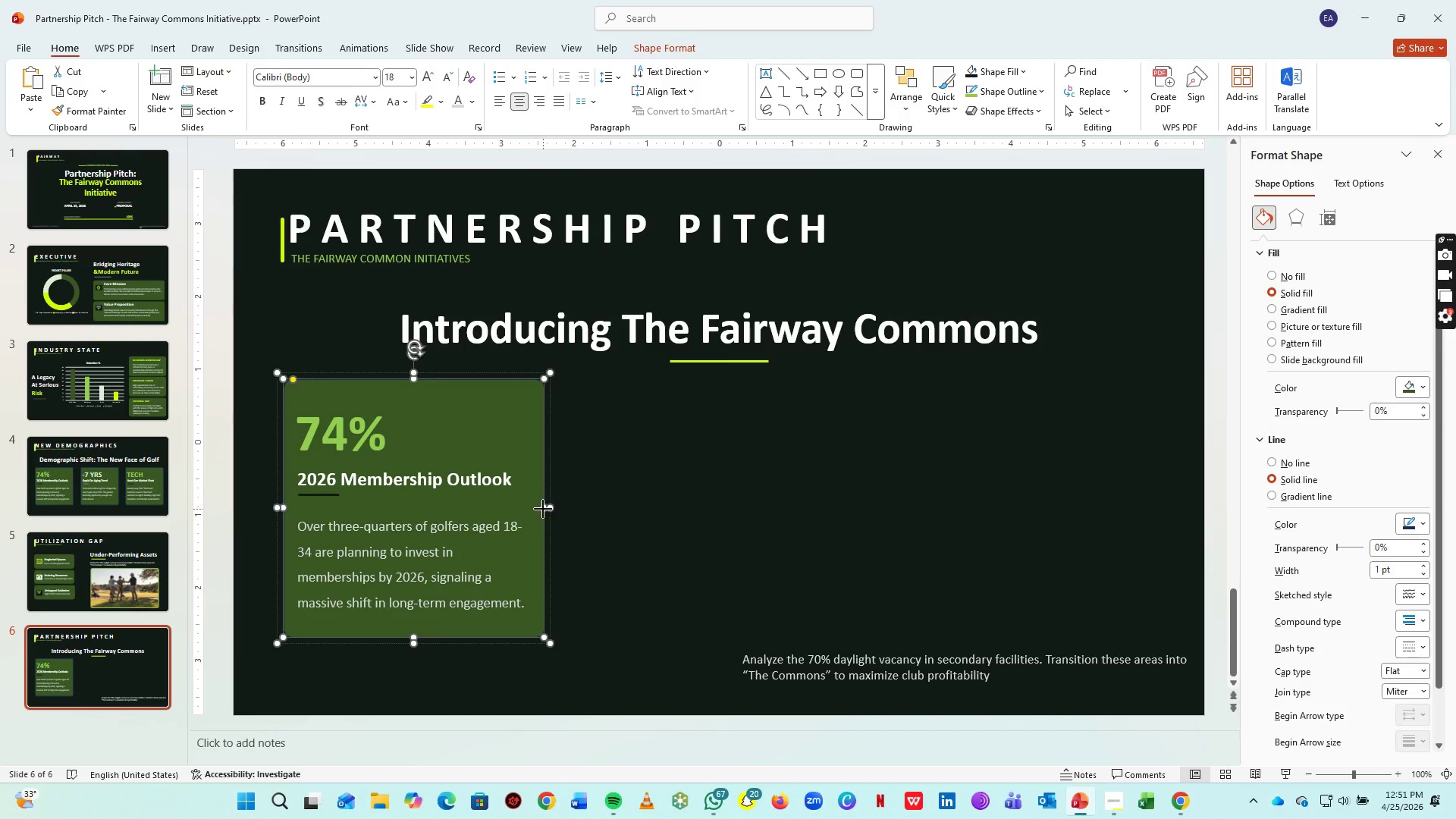 
left_click_drag(start_coordinate=[543, 509], to_coordinate=[692, 523])
 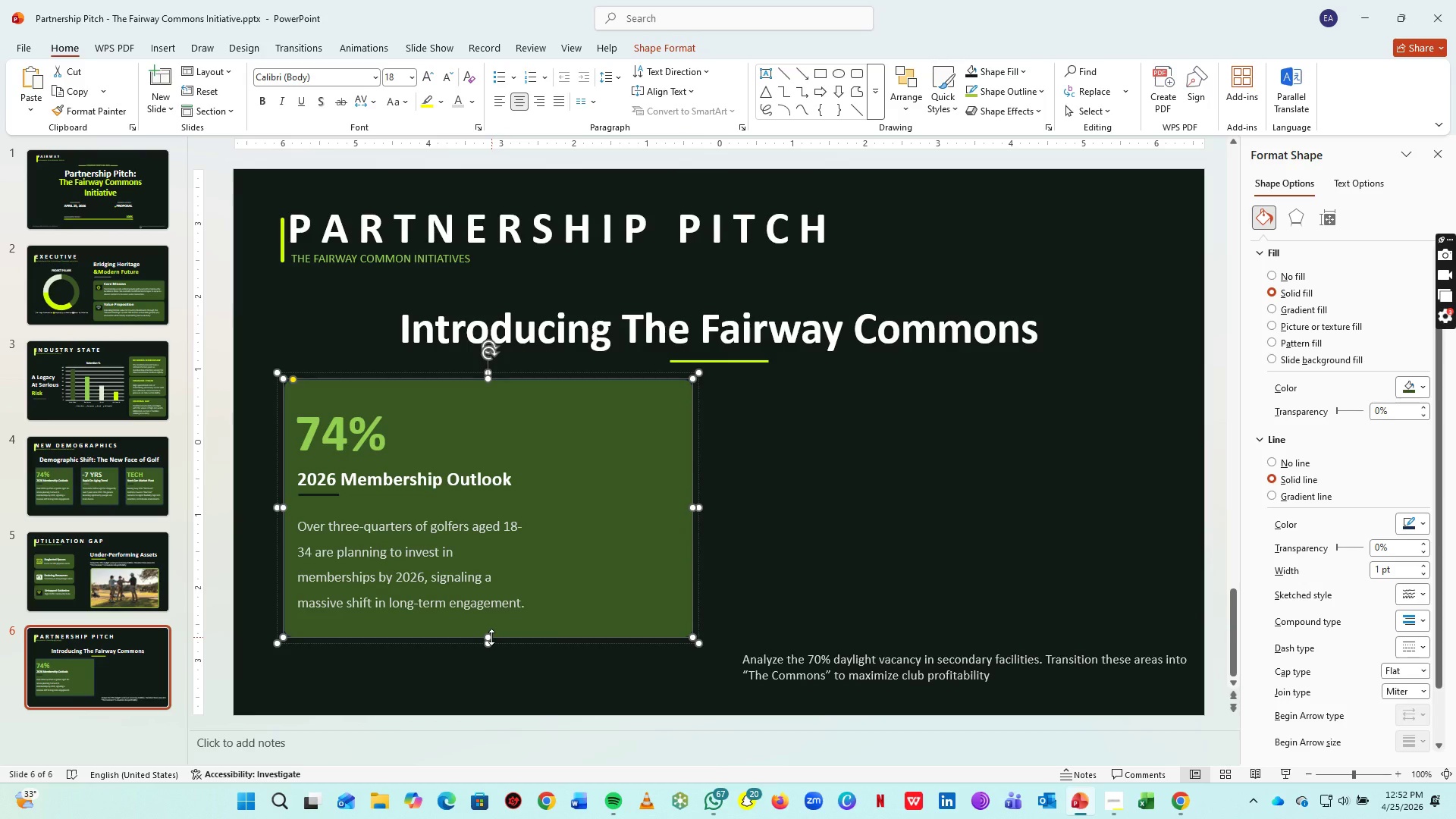 
left_click_drag(start_coordinate=[491, 636], to_coordinate=[494, 694])
 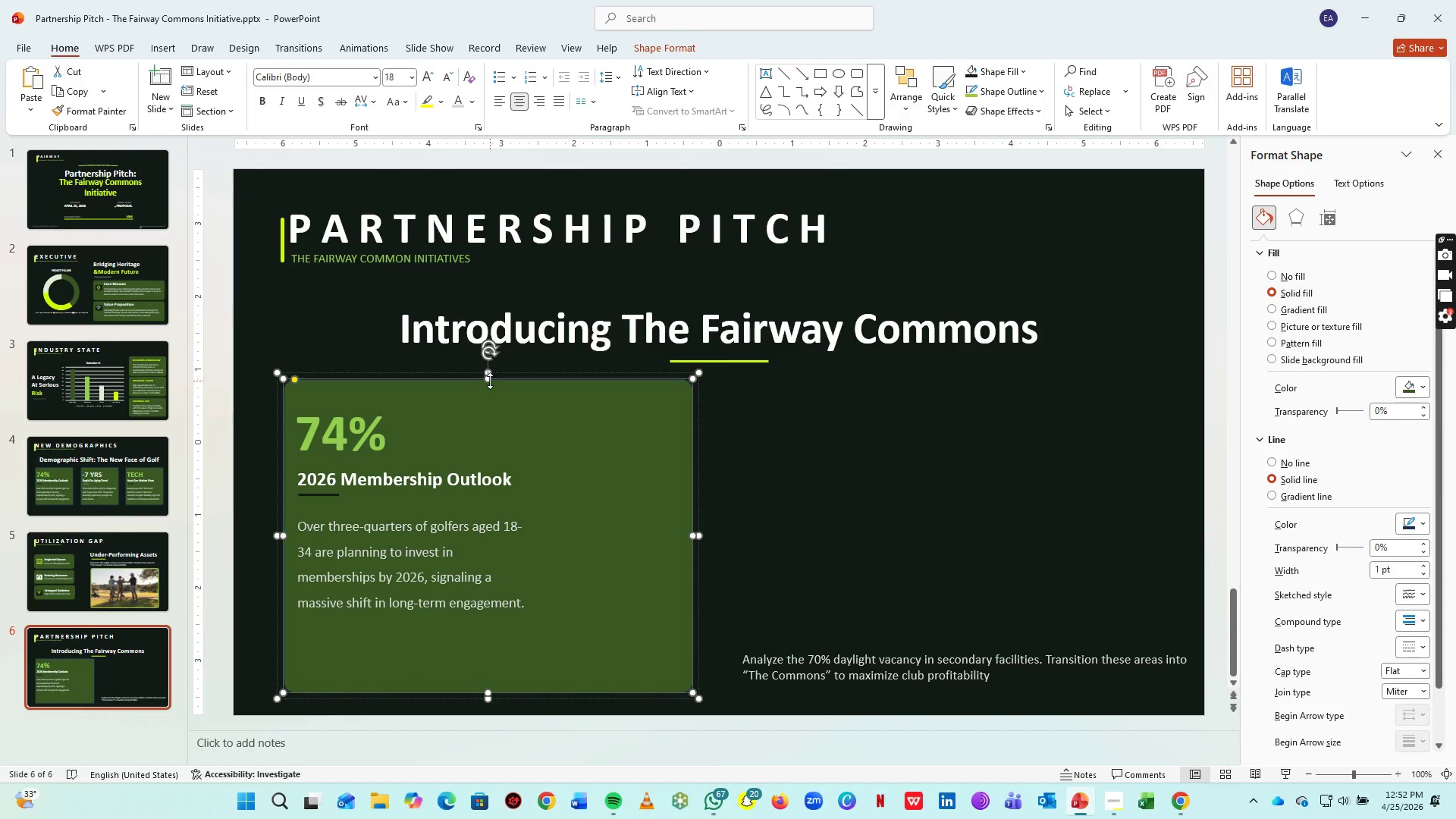 
left_click_drag(start_coordinate=[490, 381], to_coordinate=[488, 372])
 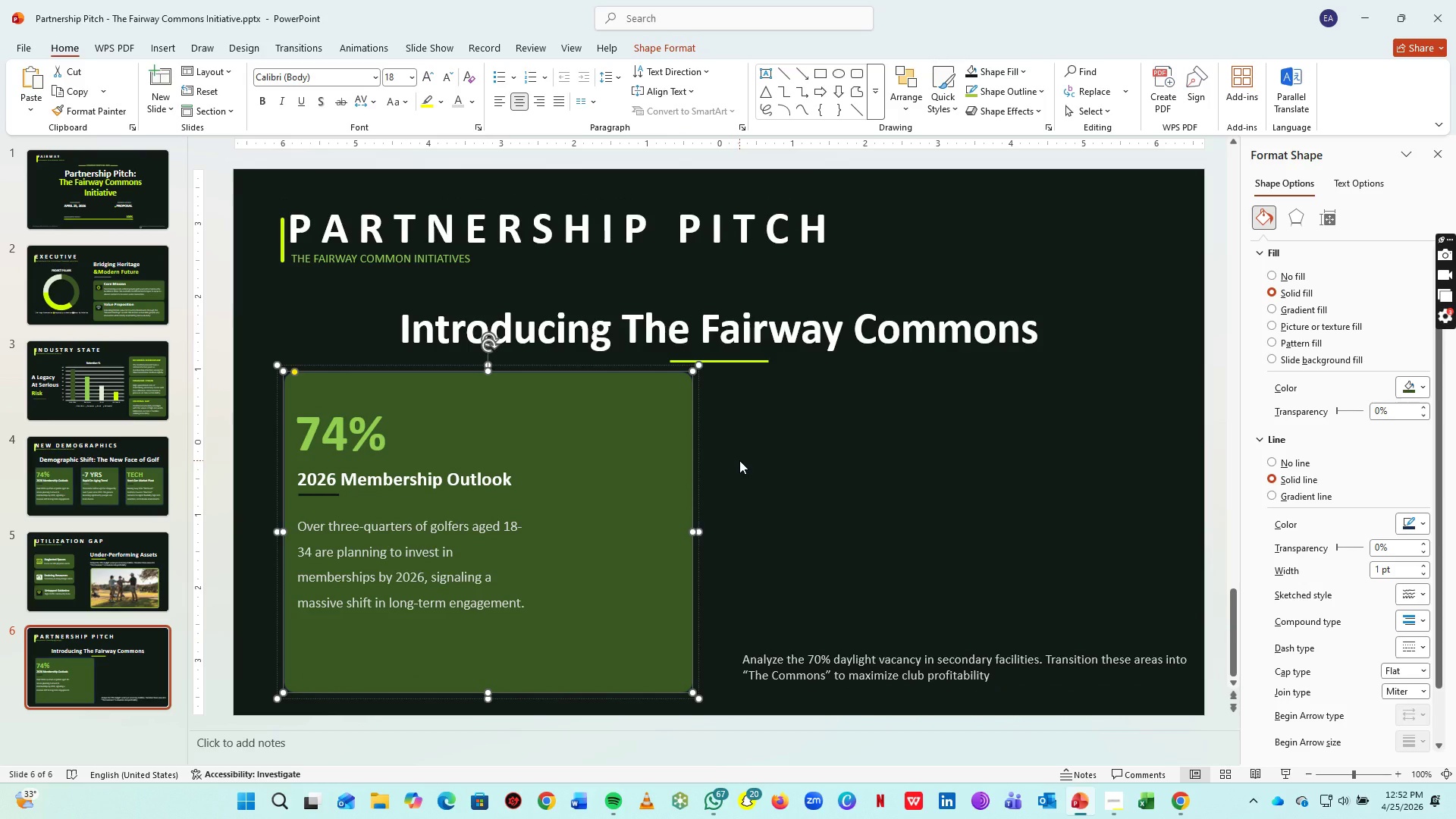 
left_click([739, 460])
 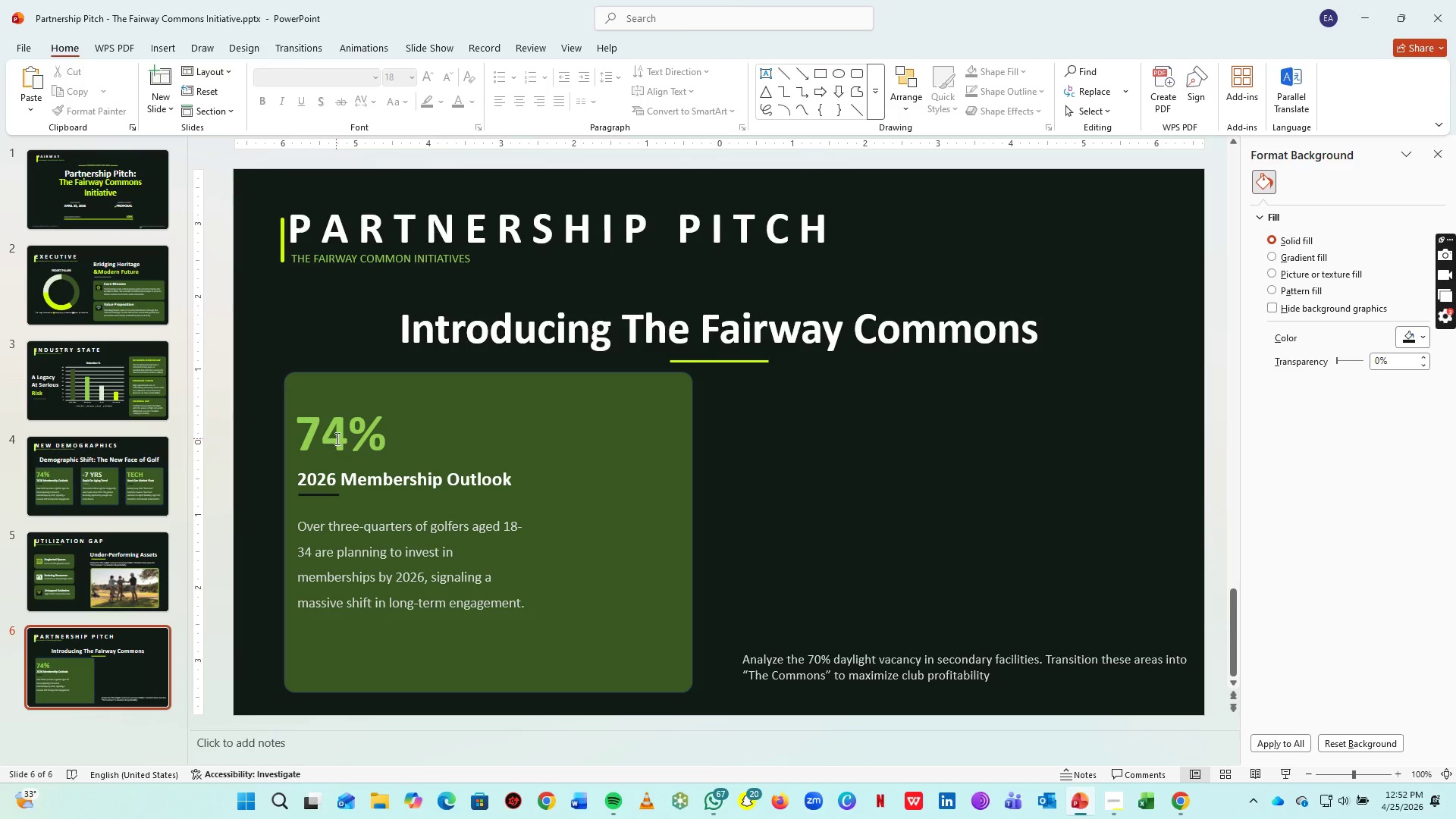 
left_click([336, 438])
 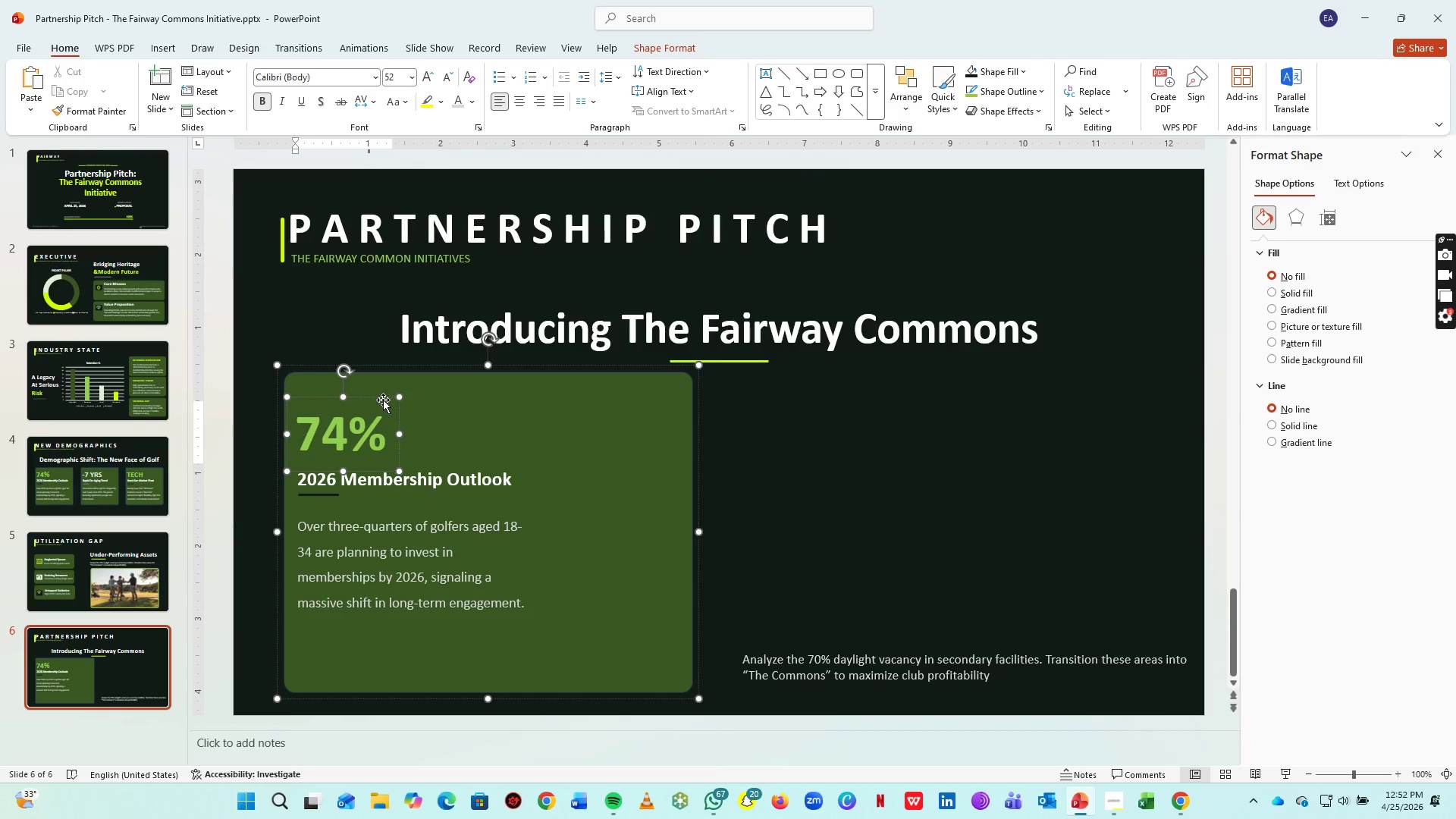 
left_click([381, 398])
 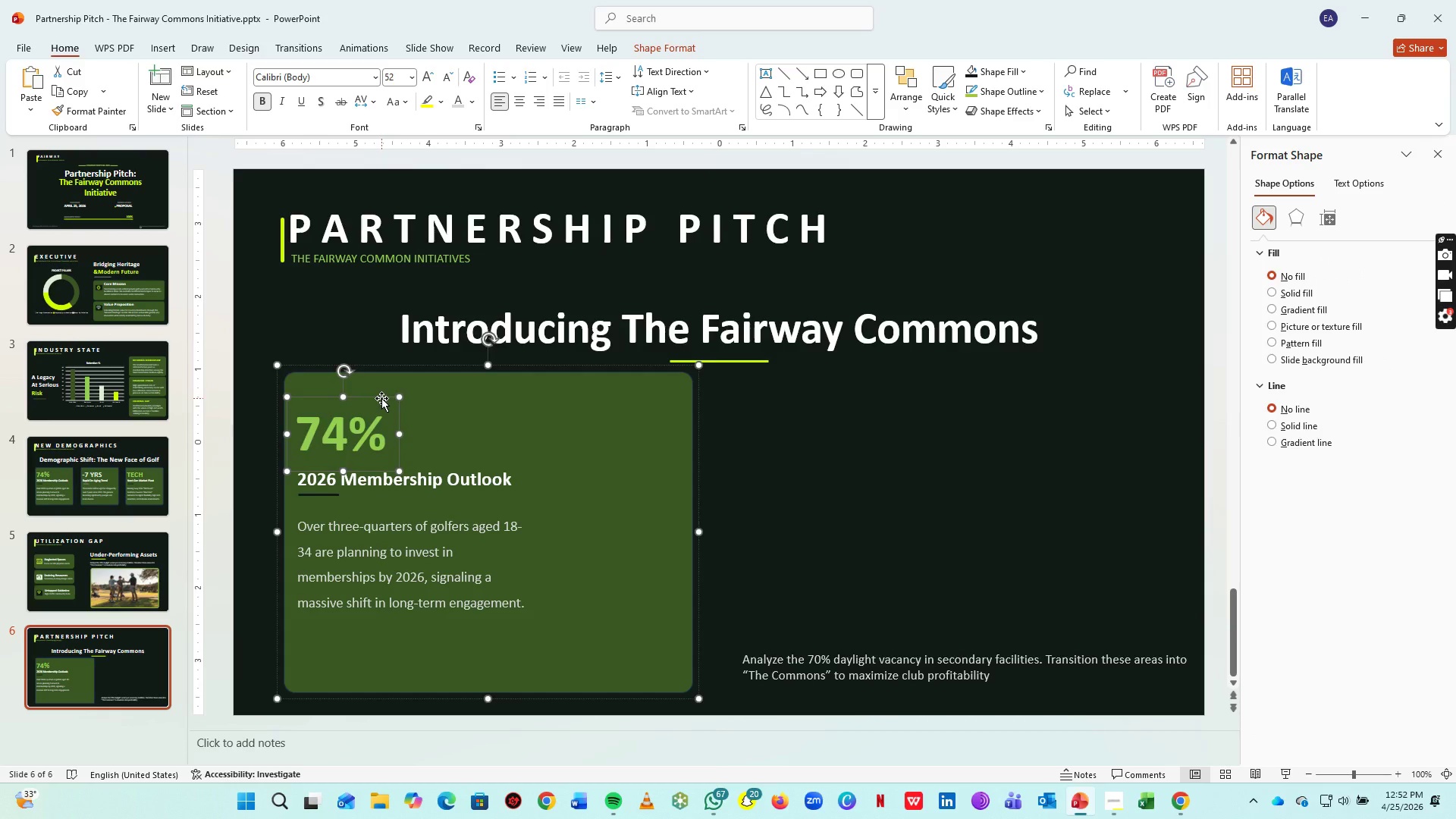 
key(Delete)
 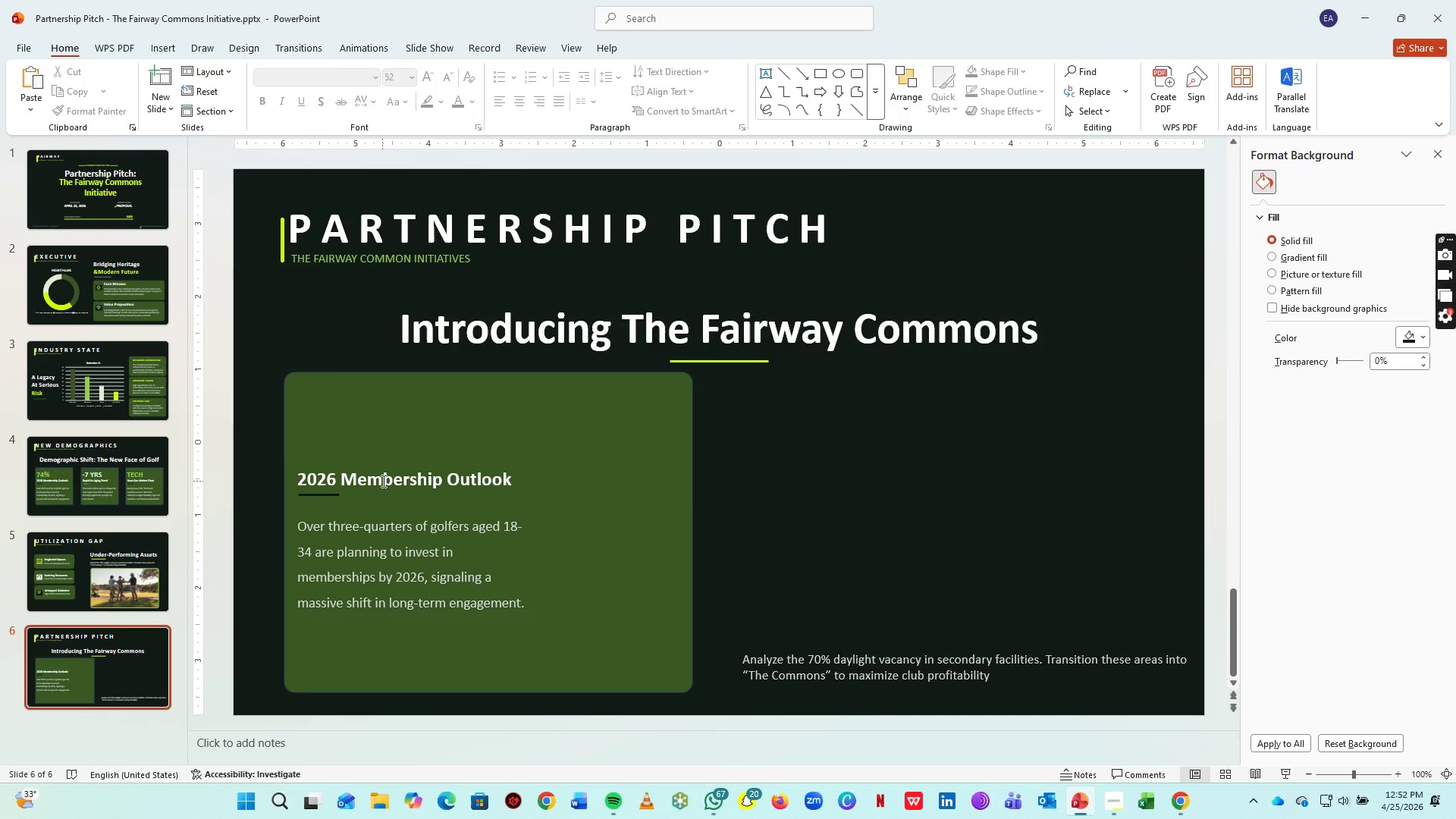 
left_click([382, 481])
 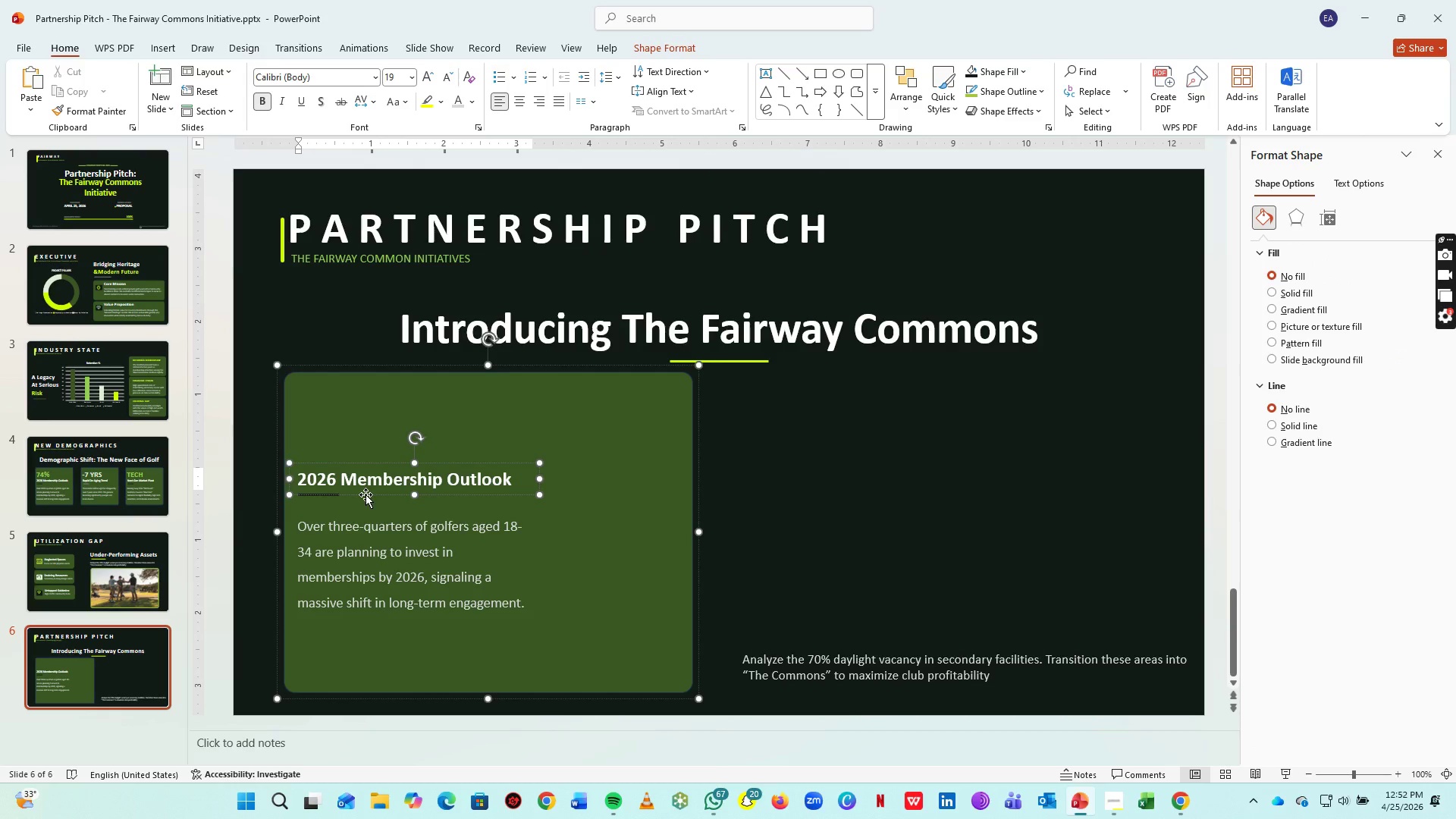 
left_click([379, 552])
 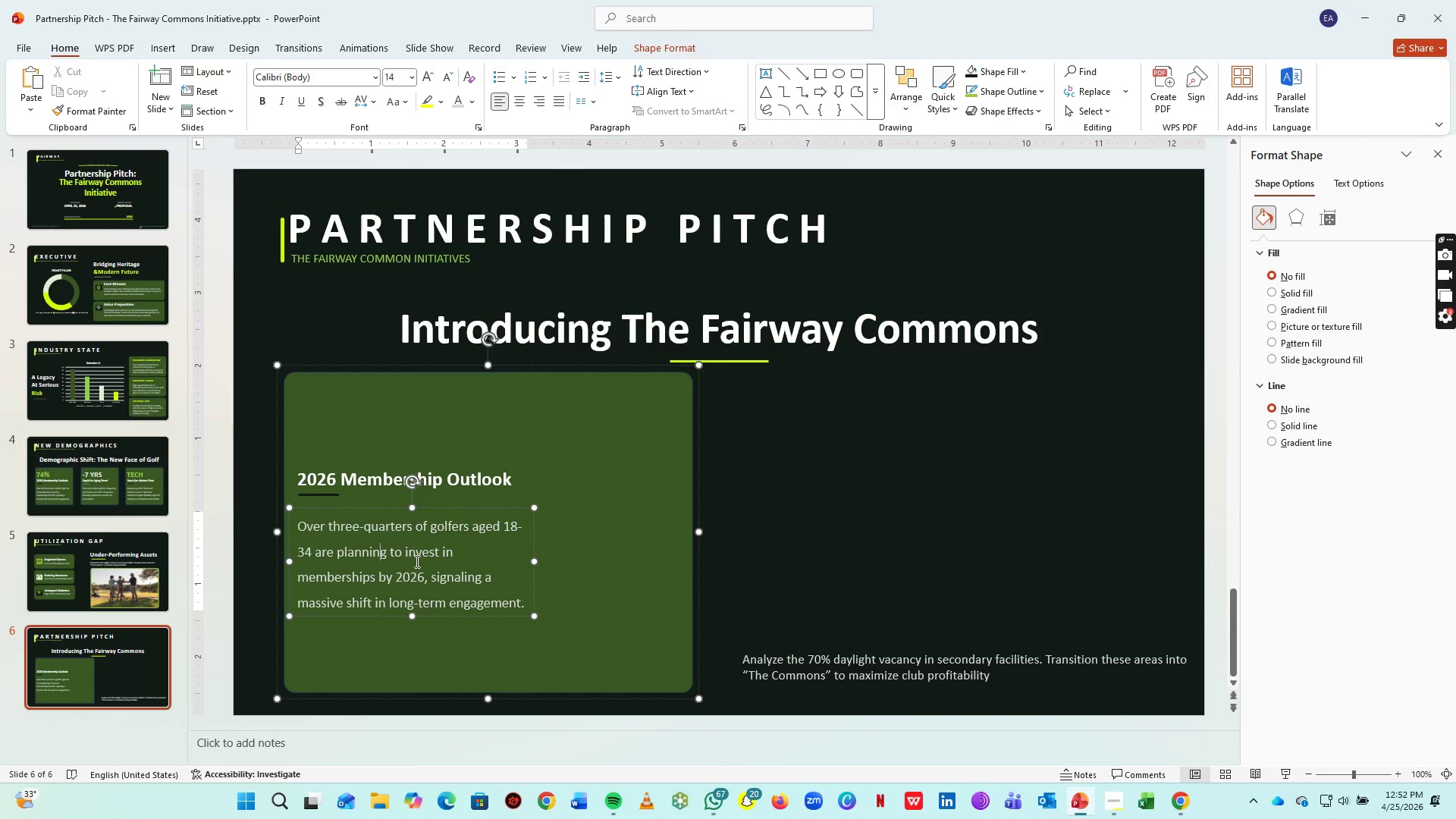 
key(Control+A)
 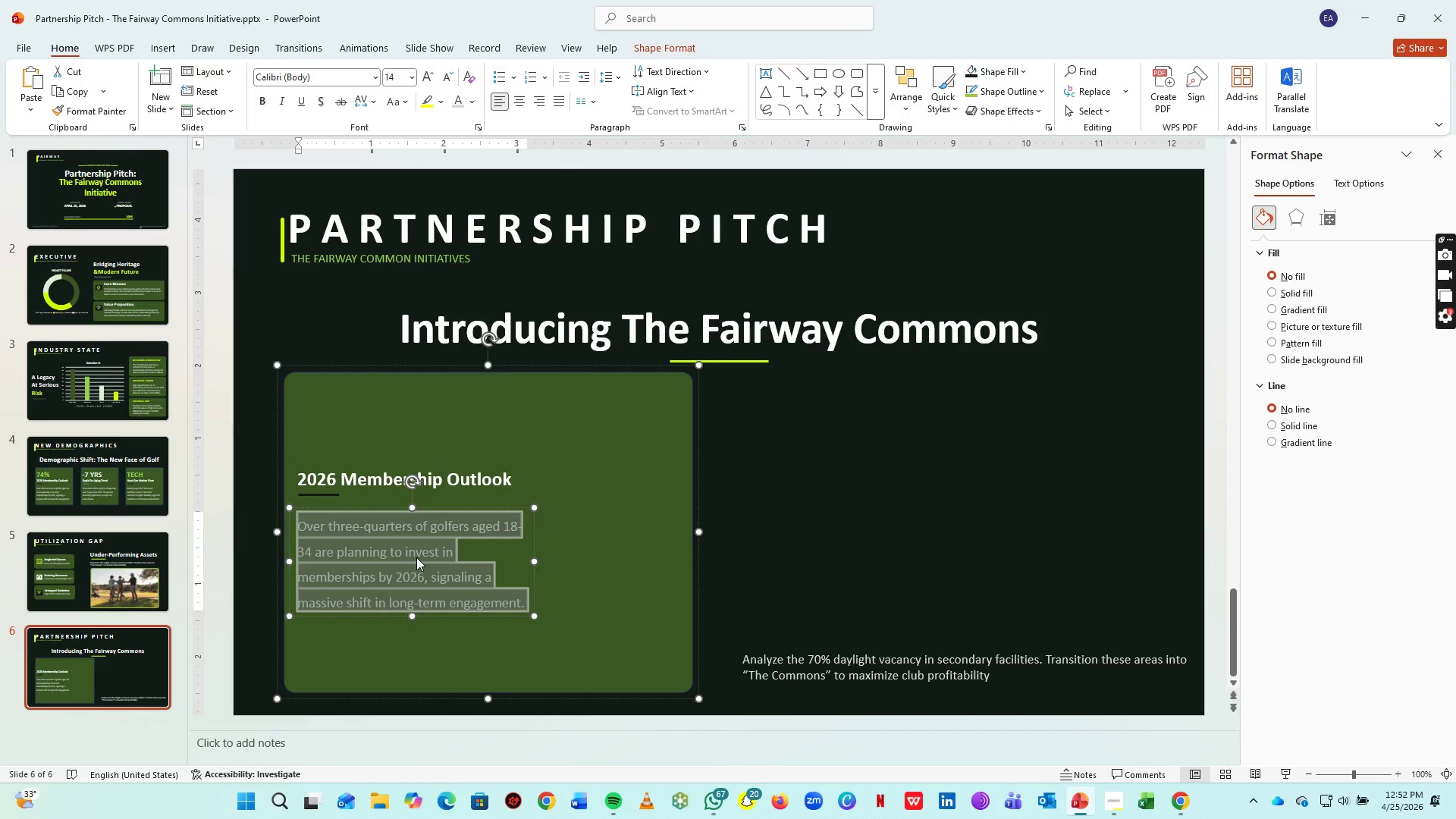 
type(Defining  )
key(Backspace)
type(a uniqur)
key(Backspace)
type(e model that blends exclusive luxury wth iniclusive access.)
 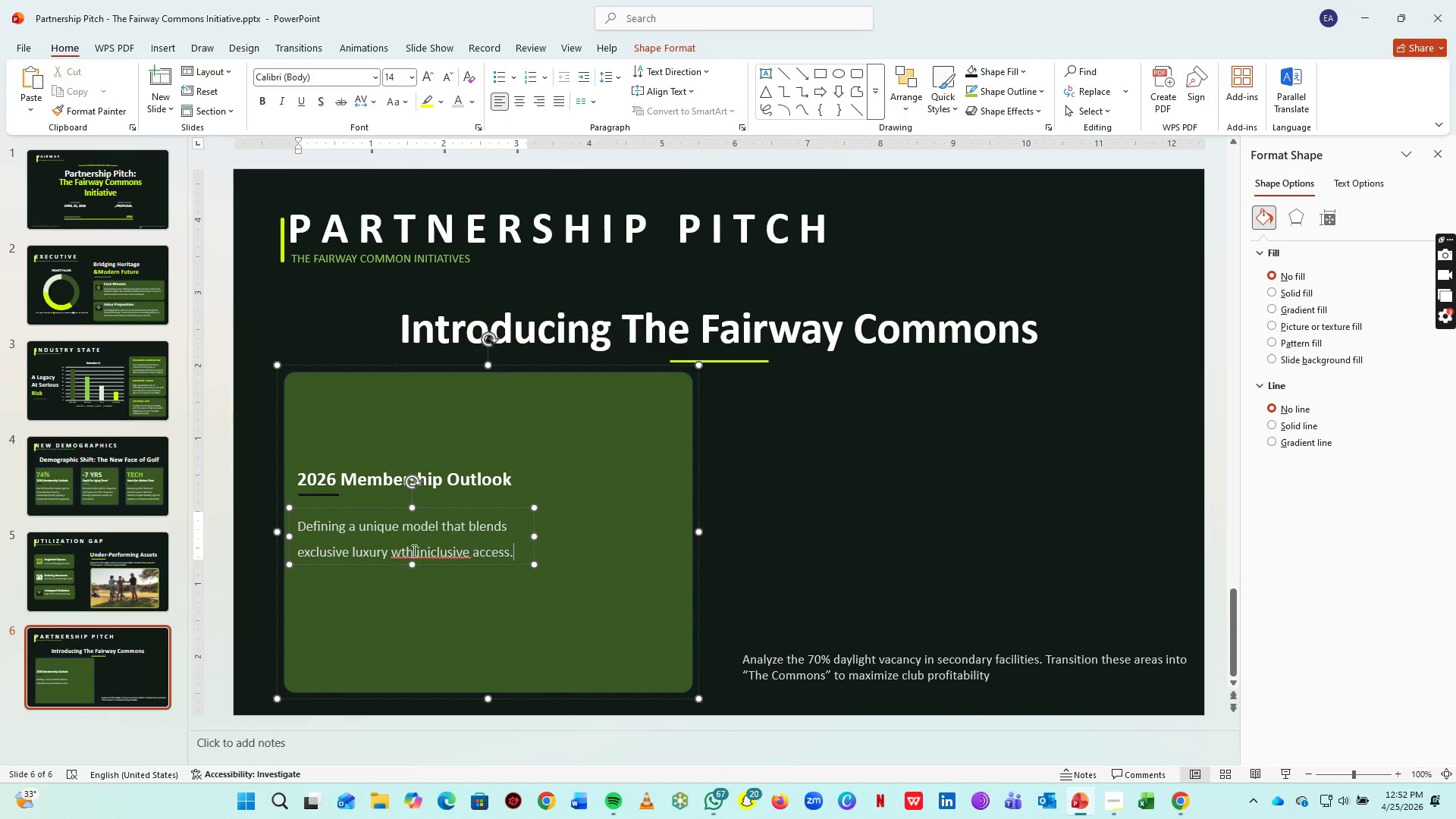 
right_click([412, 549])
 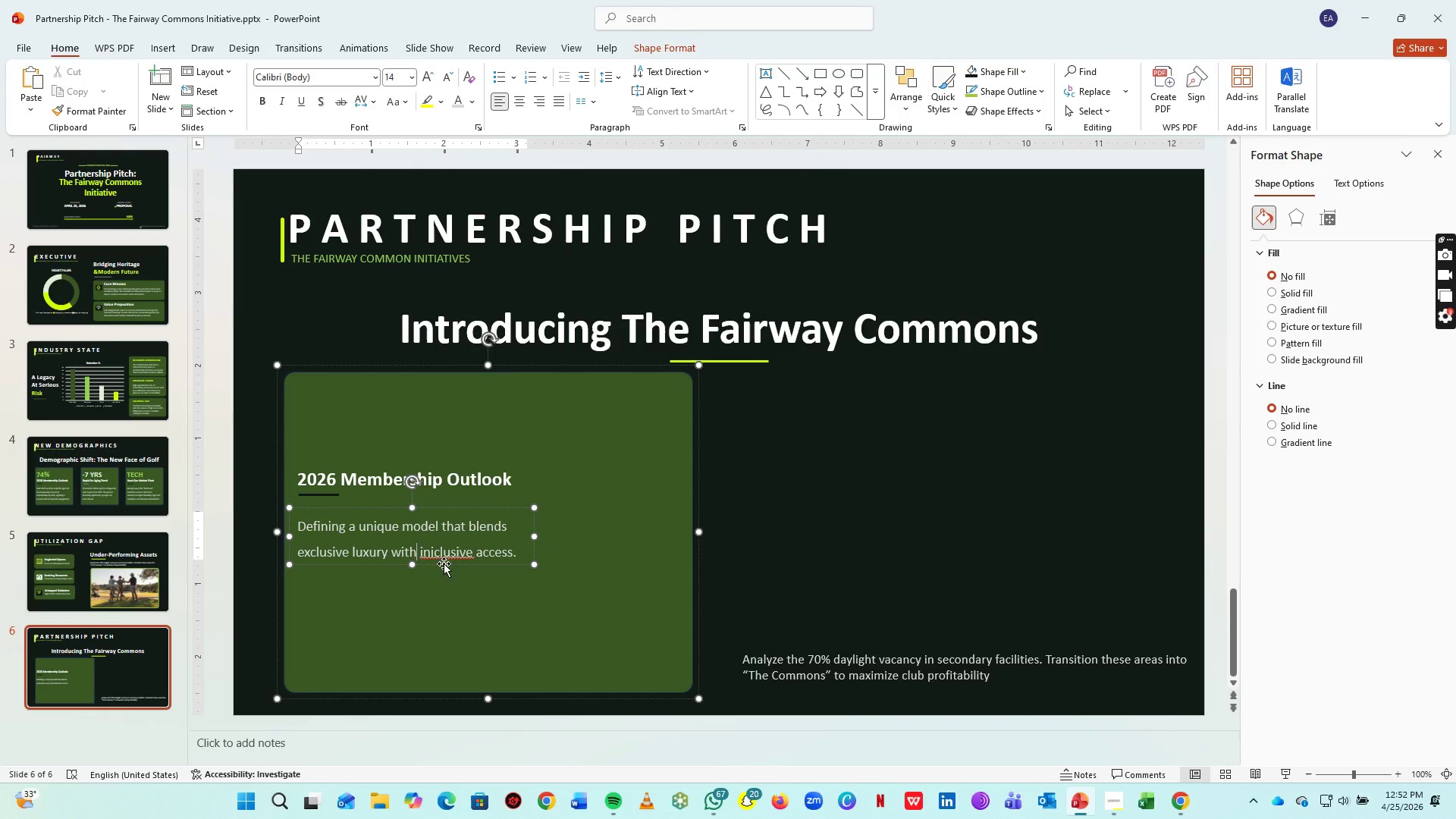 
right_click([447, 552])
 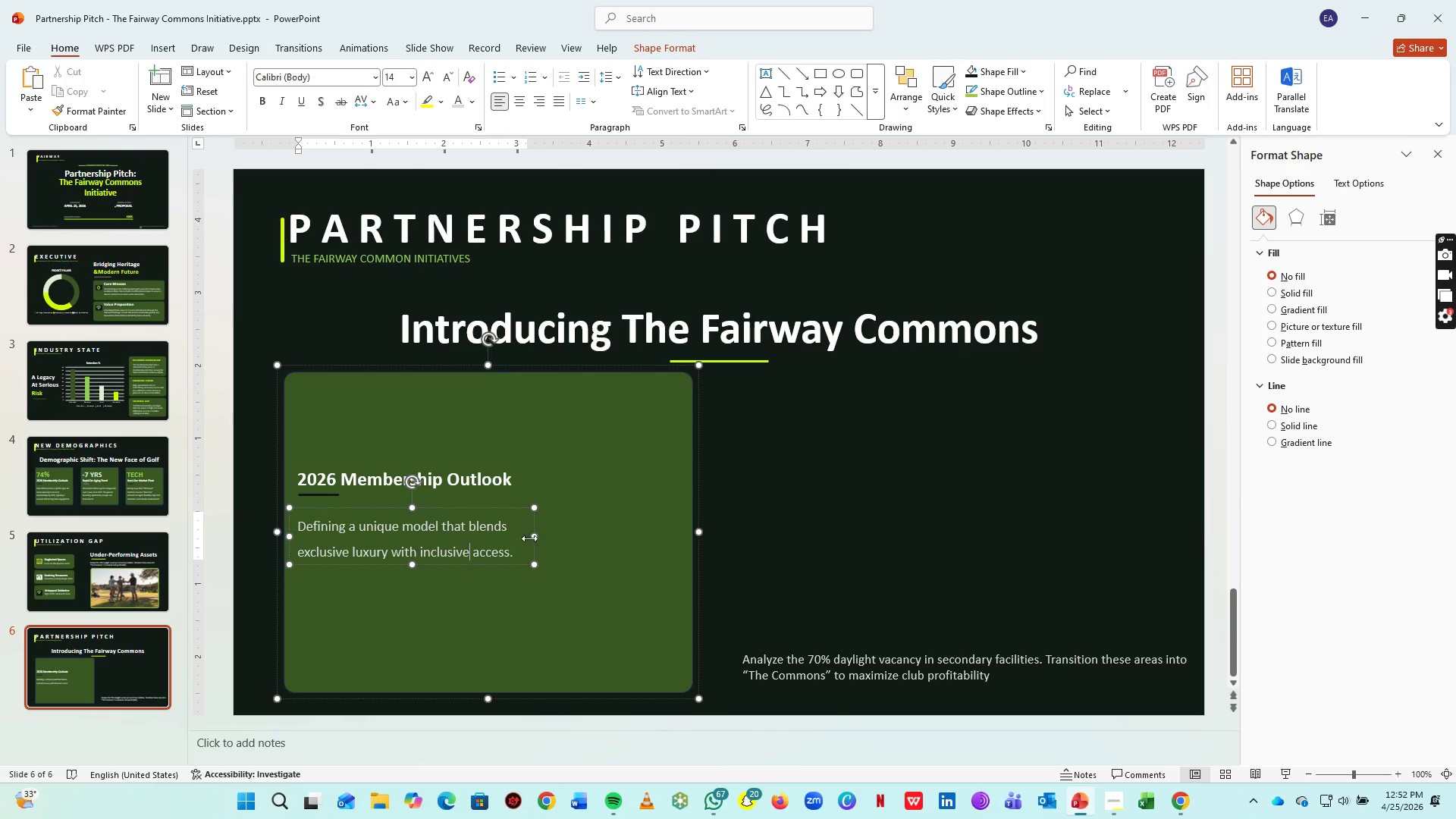 
left_click_drag(start_coordinate=[531, 535], to_coordinate=[693, 527])
 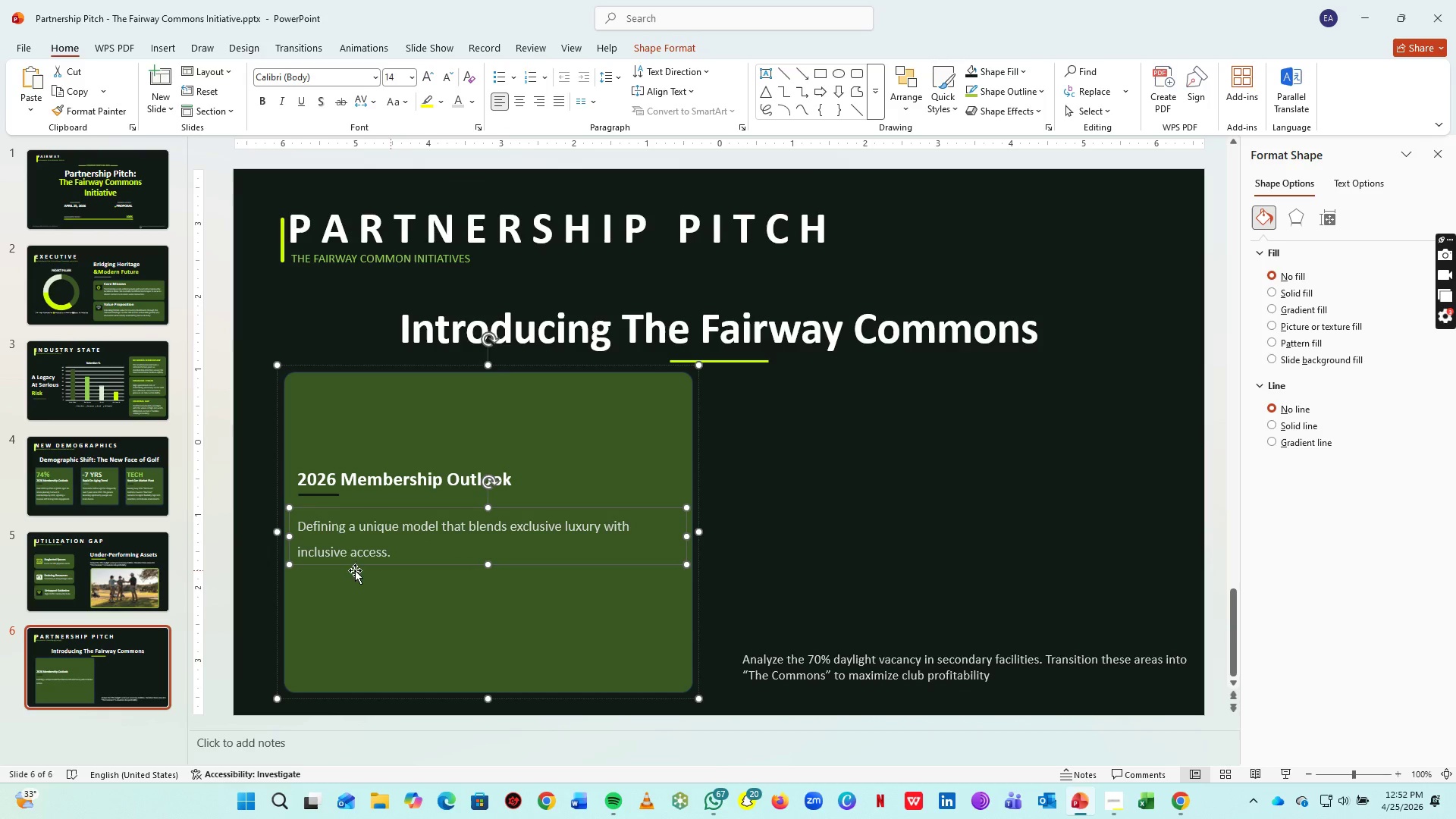 
left_click([397, 549])
 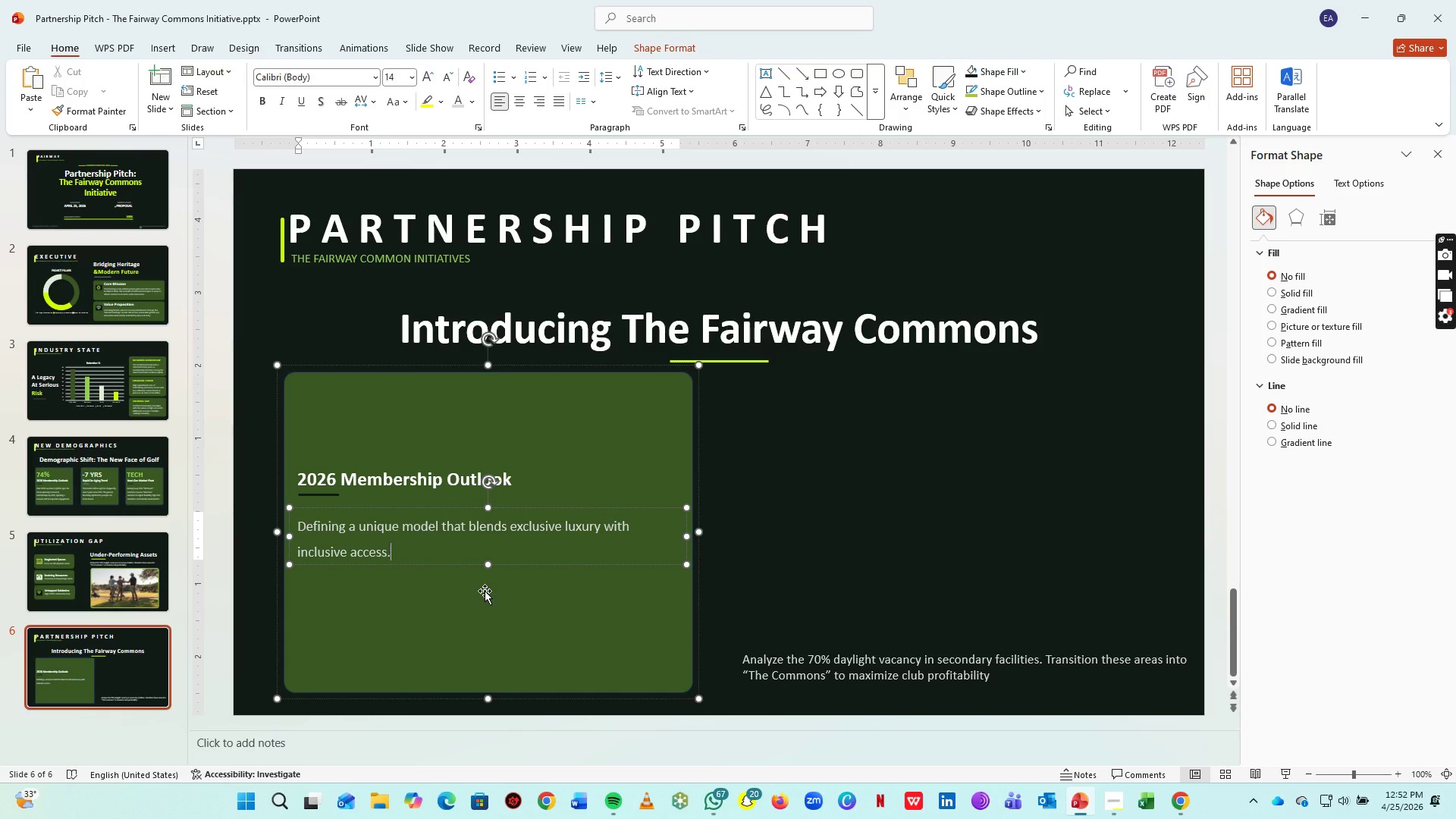 
type( Utilizing a strategic leas-back fraem)
key(Backspace)
key(Backspace)
type(mework for secondary facilities to optimize capital and community impact.)
 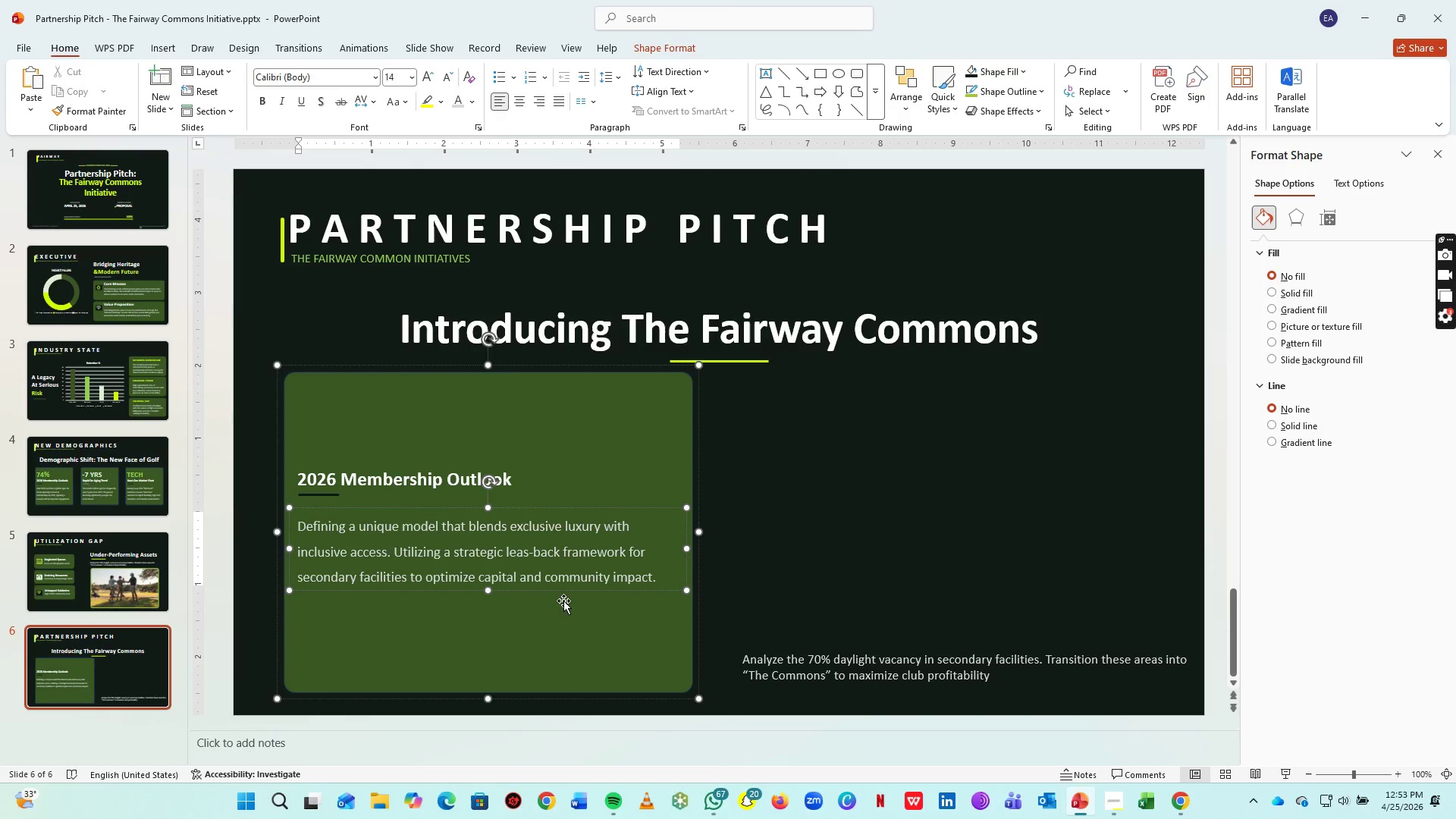 
left_click_drag(start_coordinate=[565, 590], to_coordinate=[563, 670])
 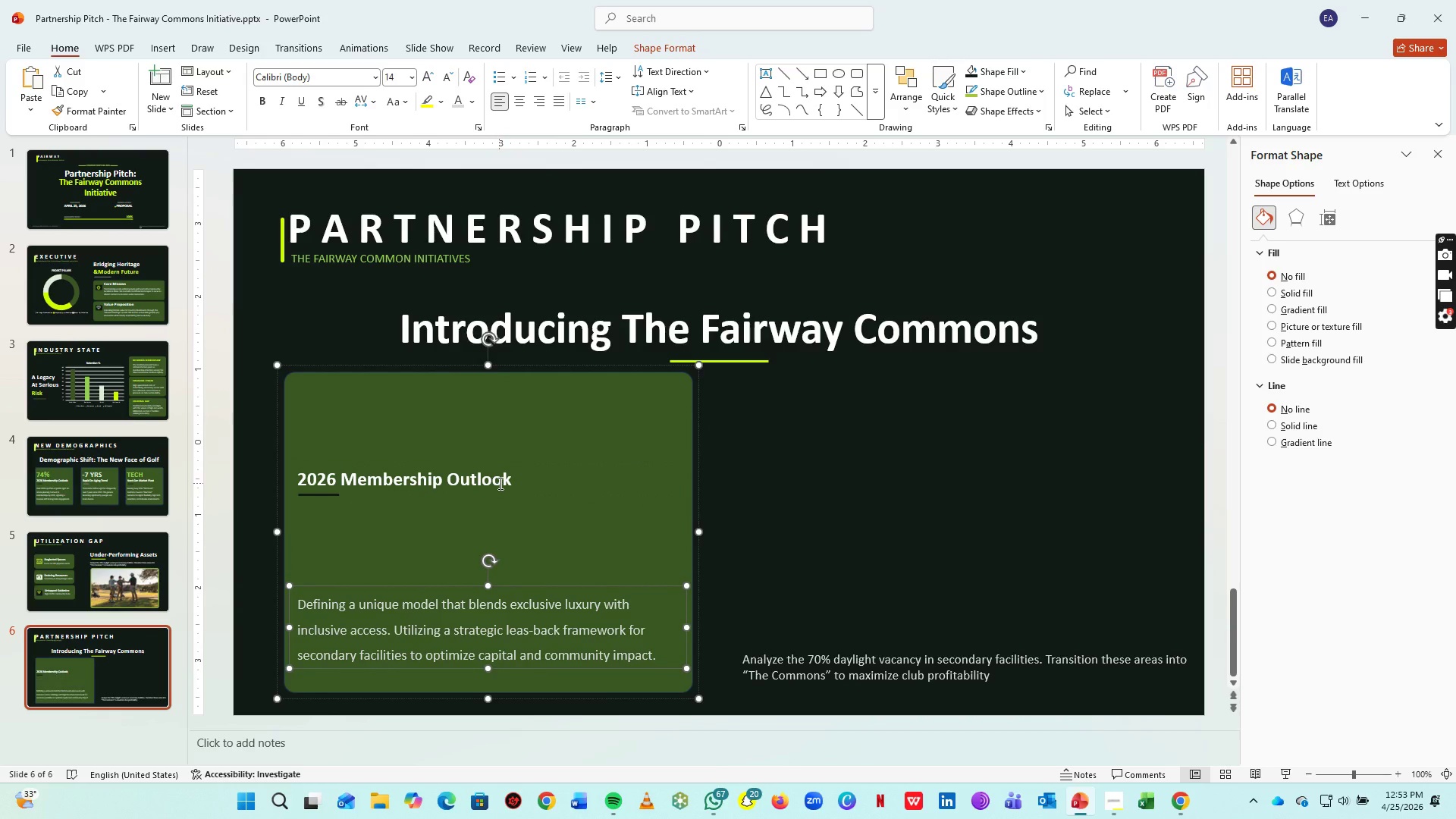 
left_click([499, 483])
 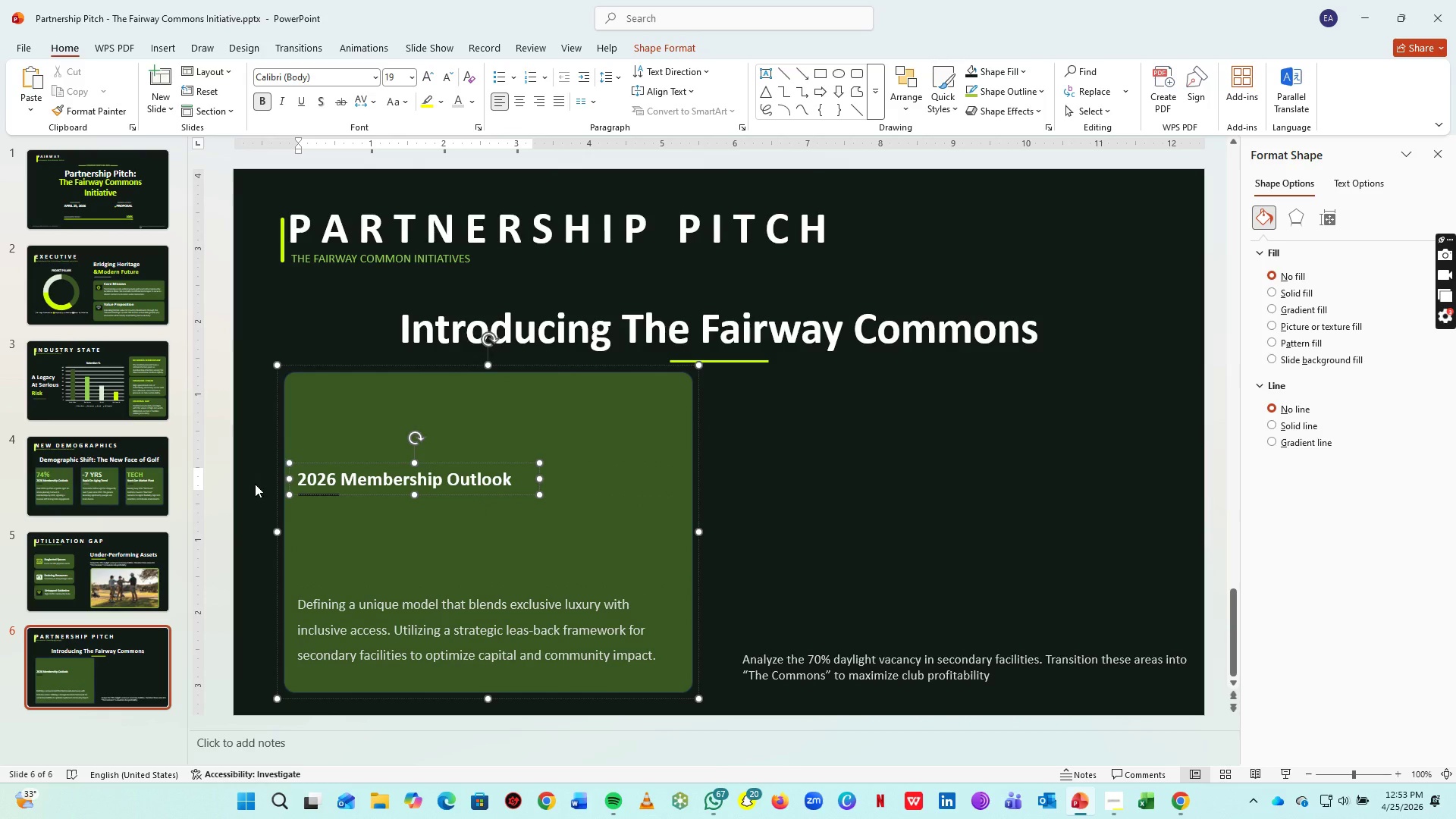 
left_click([239, 462])
 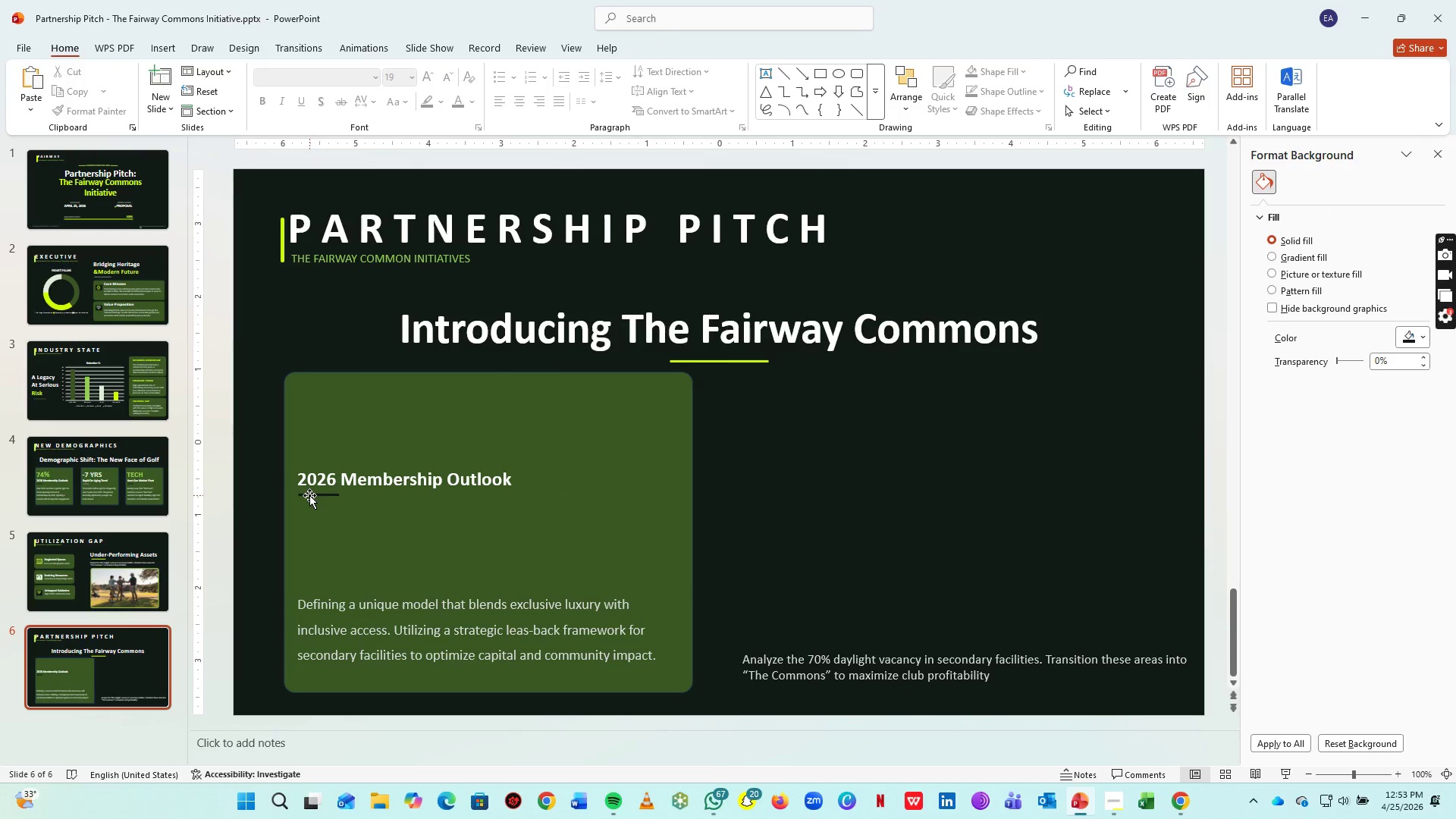 
left_click([309, 495])
 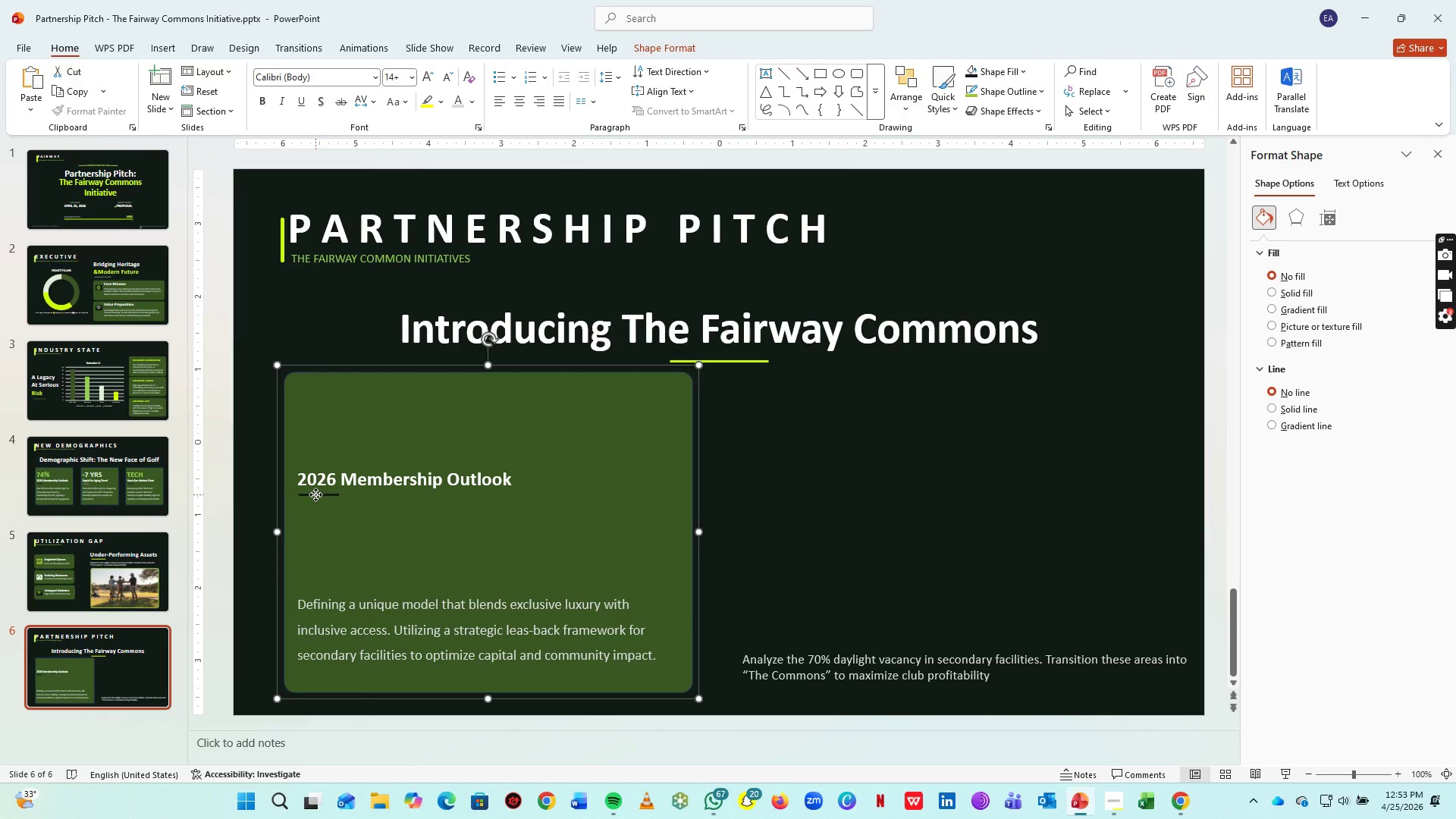 
left_click([315, 494])
 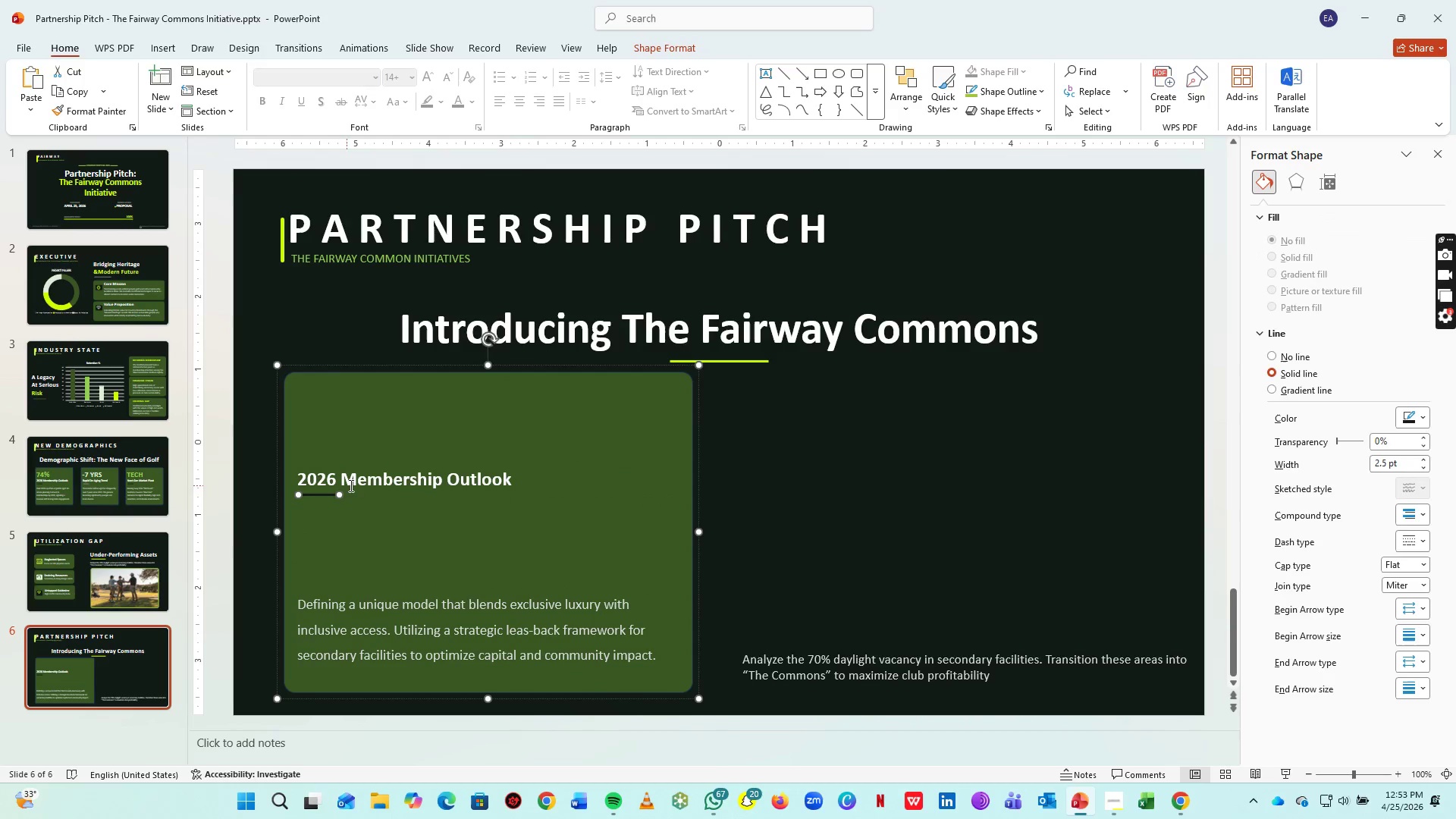 
hold_key(key=ShiftLeft, duration=0.8)
left_click([372, 471])
 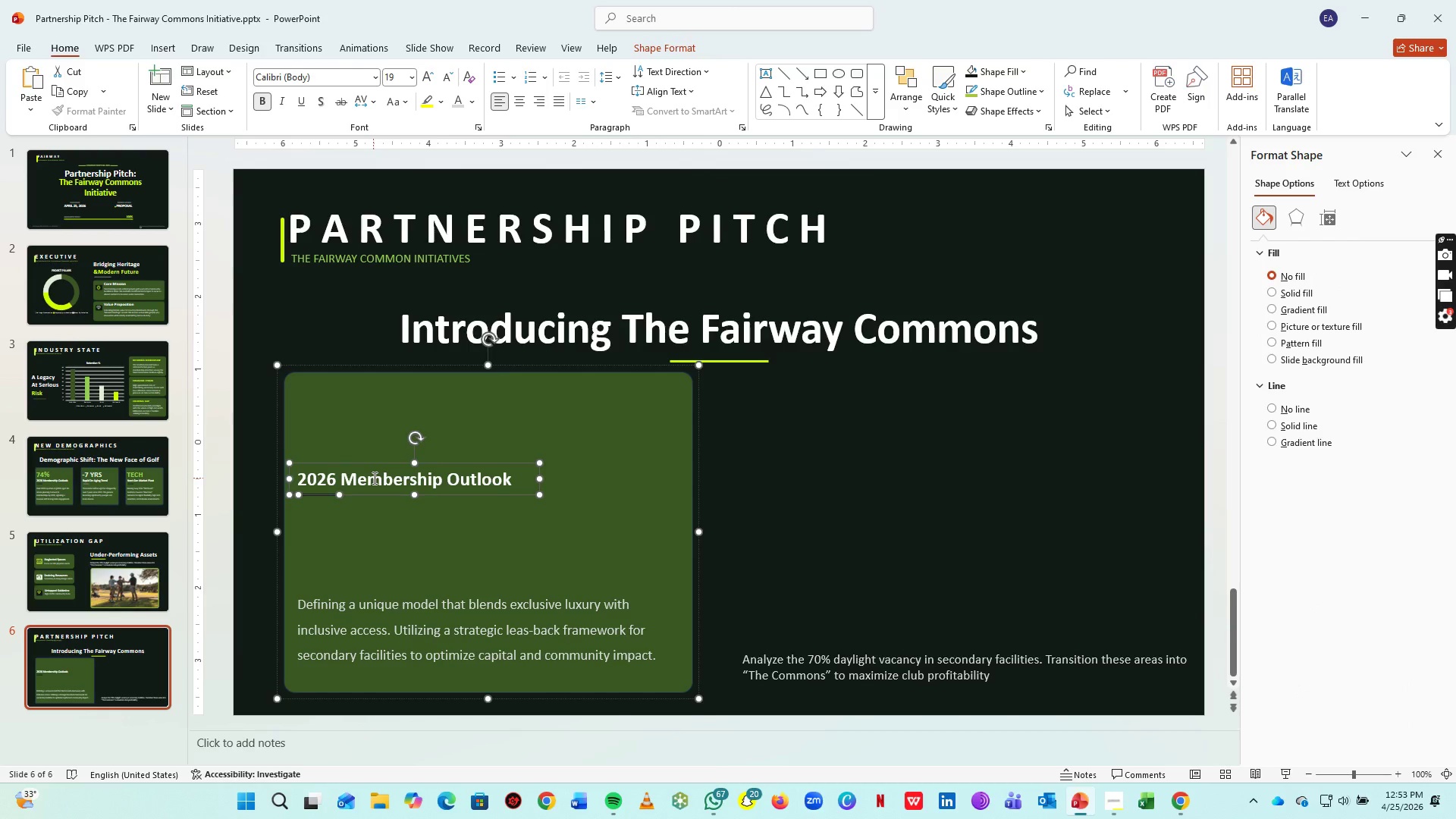 
key(Control+G)
 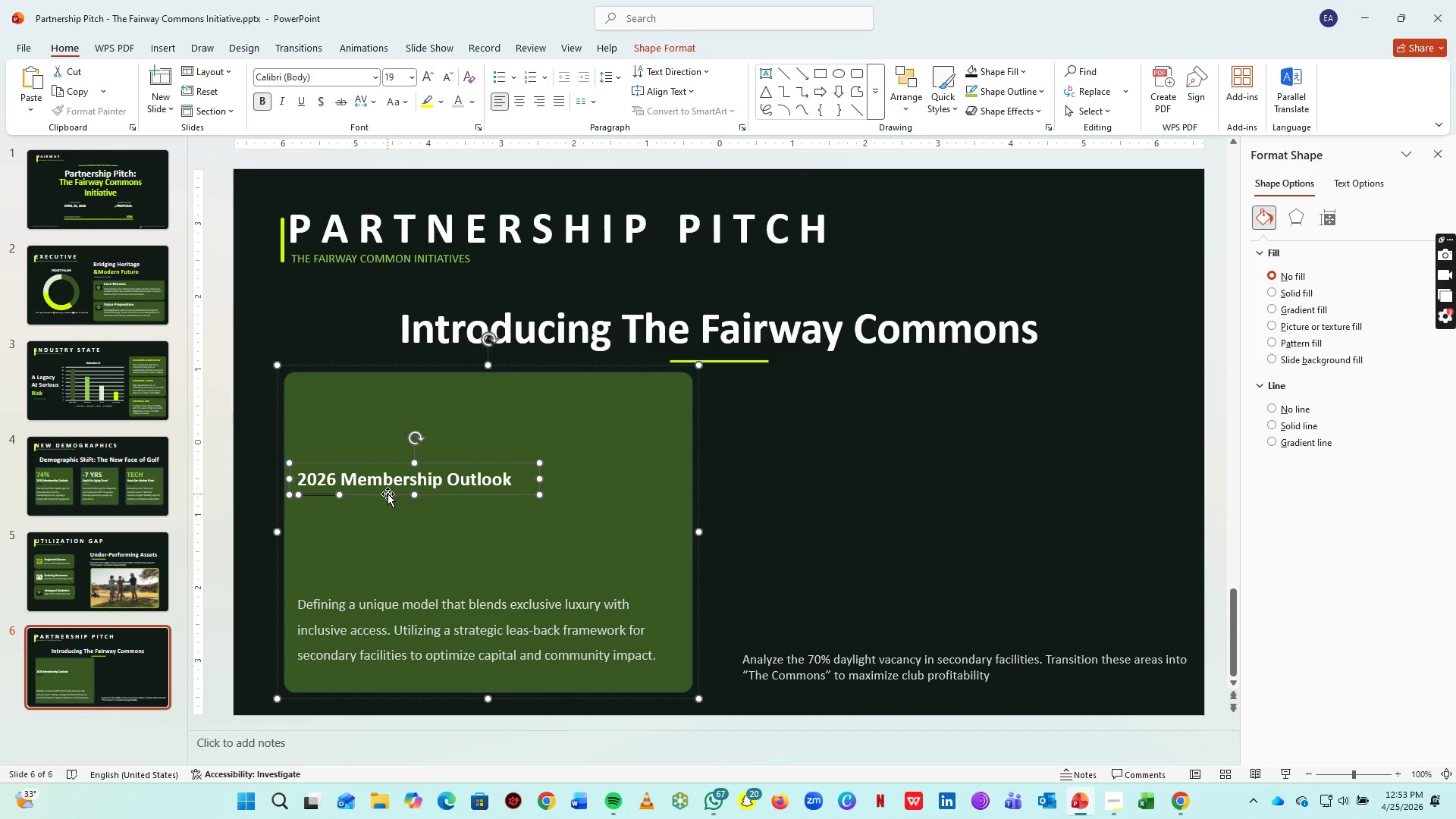 
left_click_drag(start_coordinate=[388, 494], to_coordinate=[384, 572])
 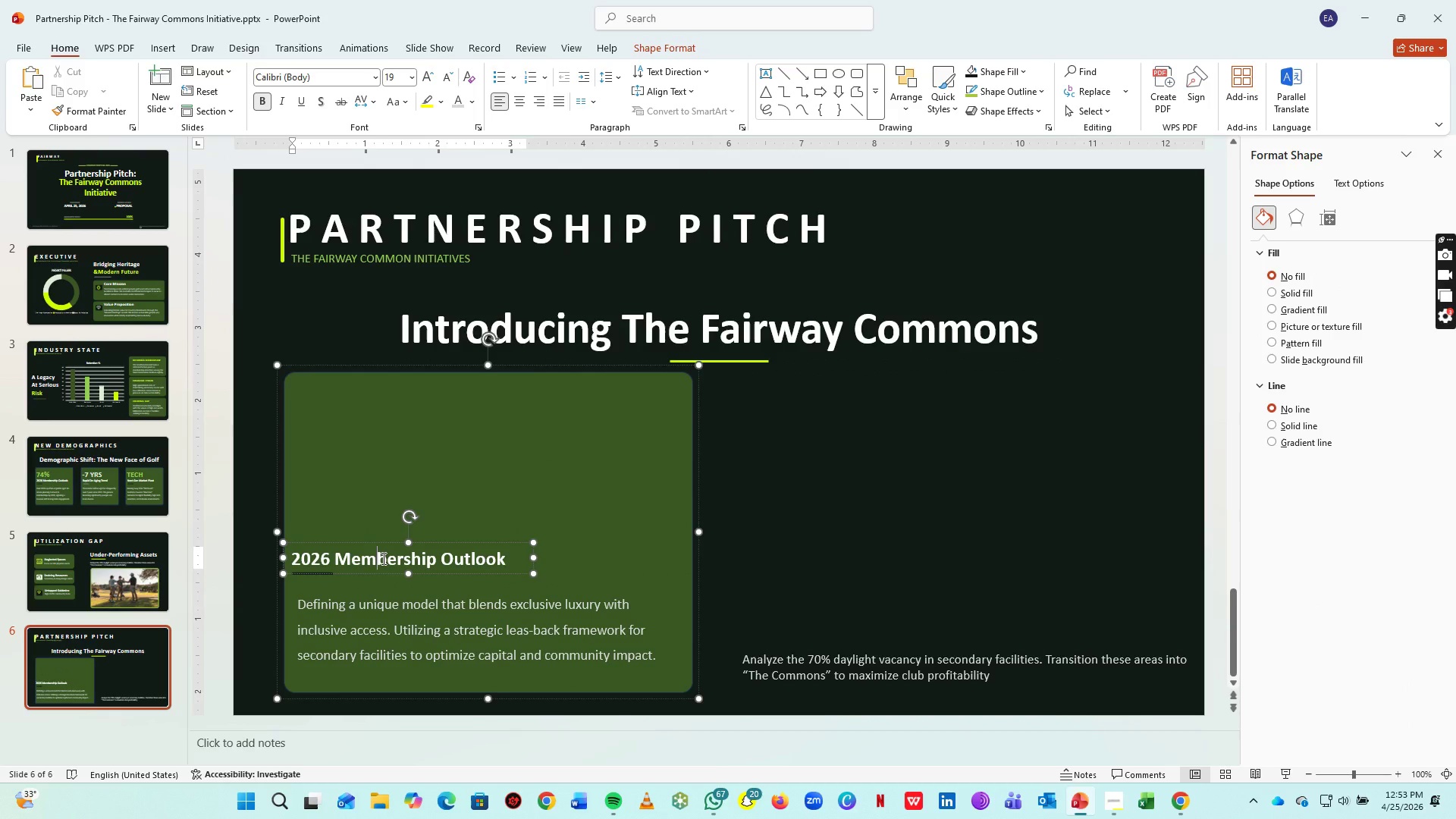 
key(Control+ControlLeft)
 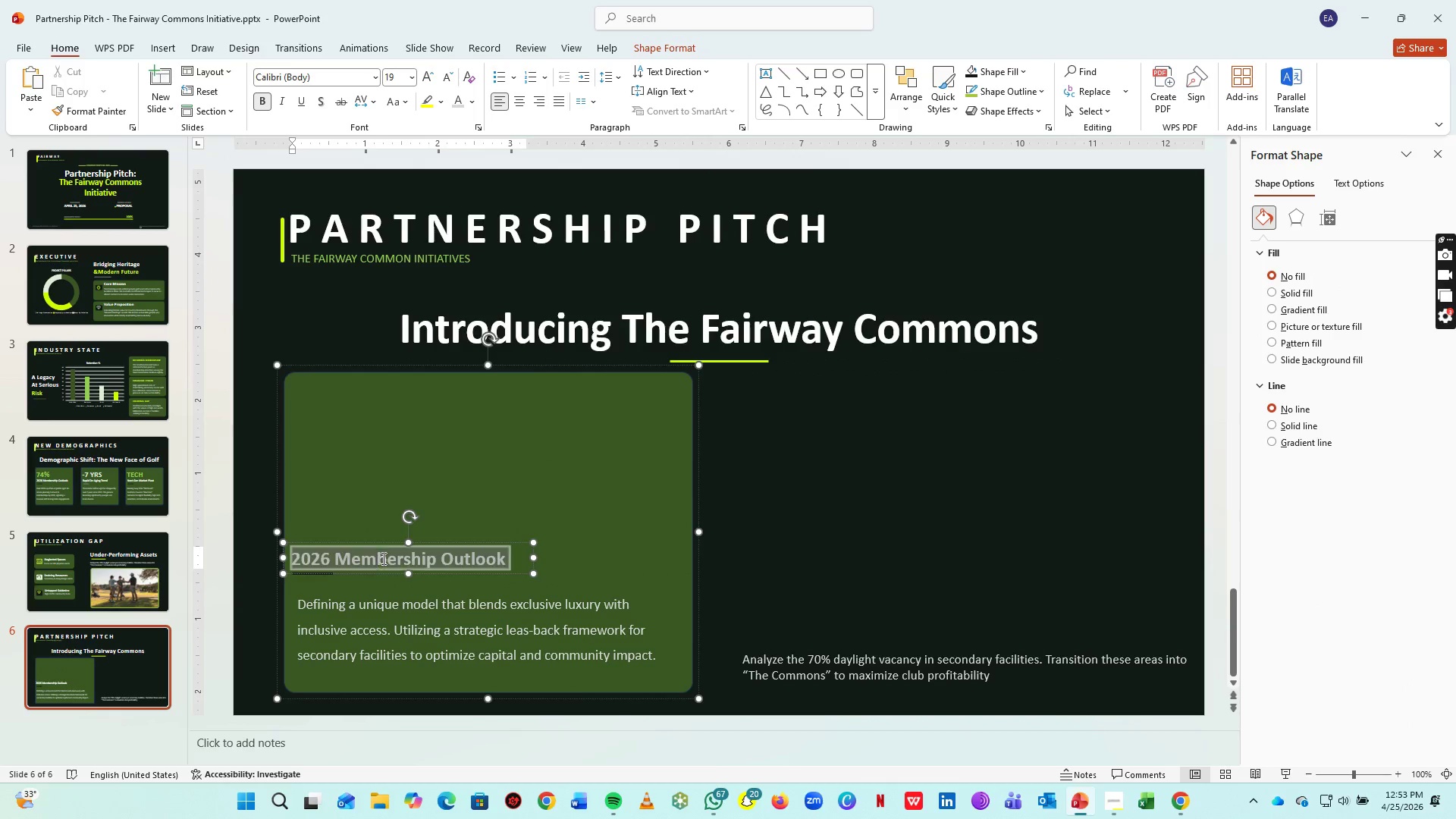 
key(Control+A)
 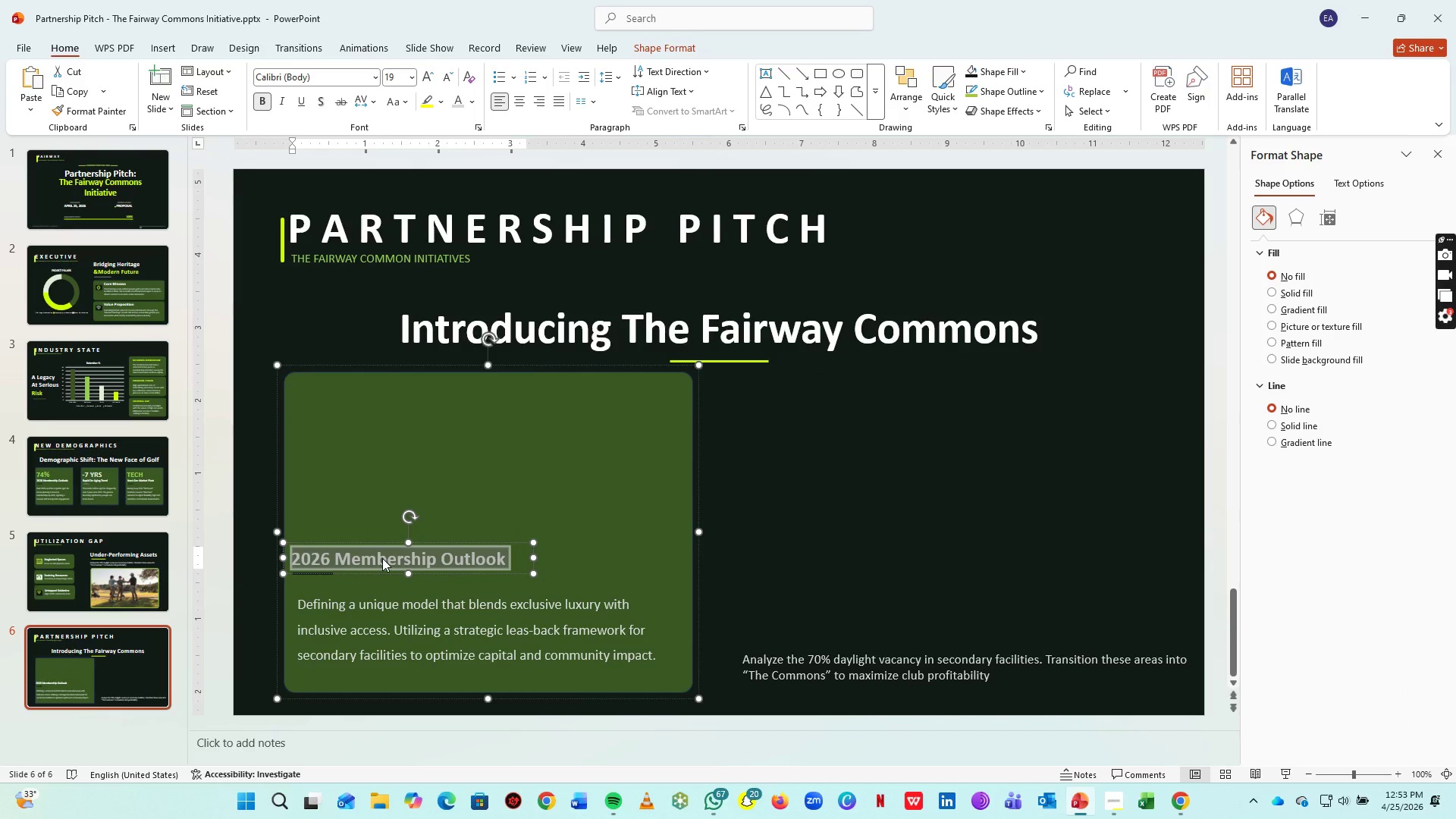 
type(Hybri)
 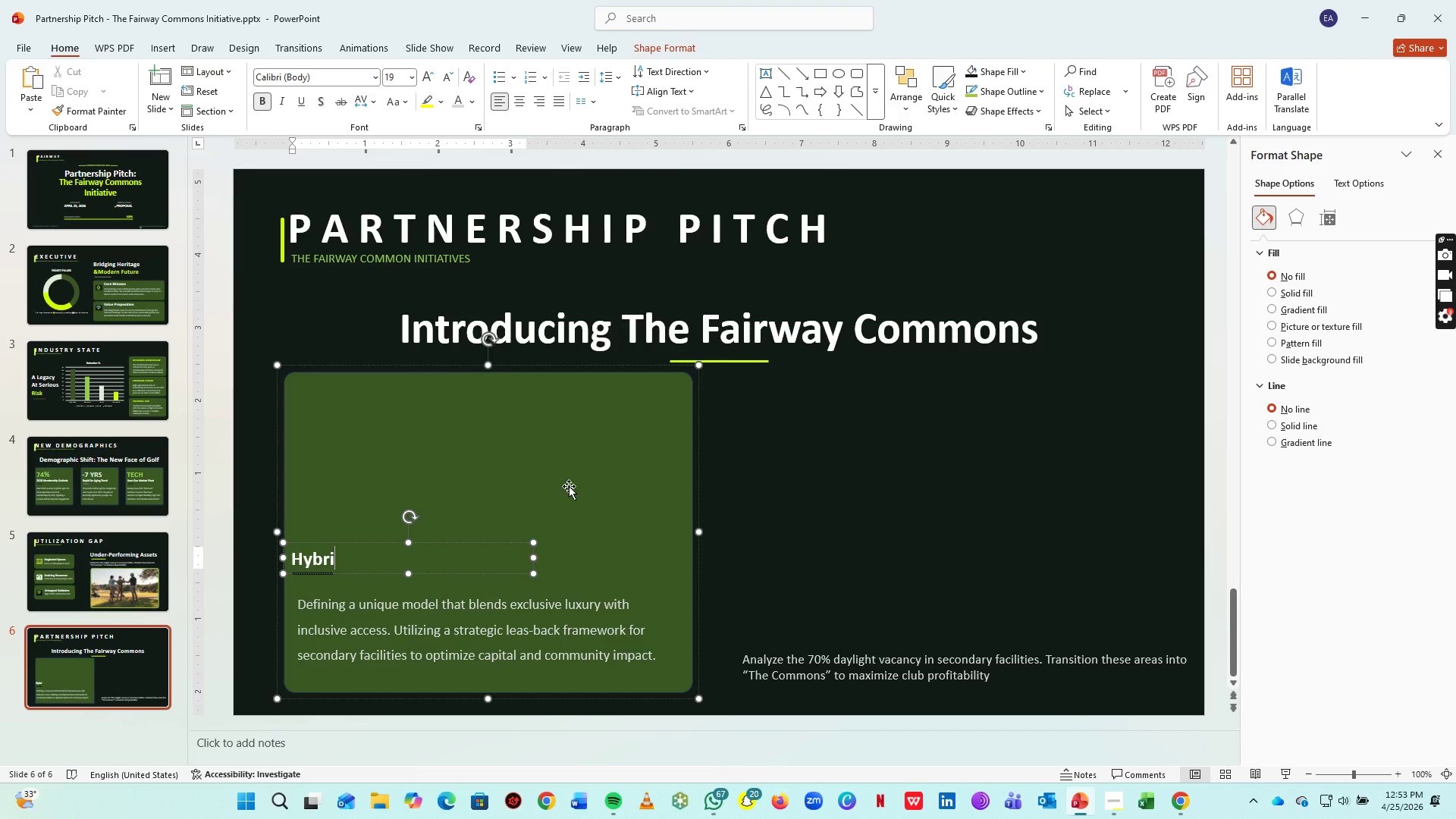 
key(Backspace)
key(Backspace)
key(Backspace)
key(Backspace)
type(YBRID EXCELLENCE HUB)
 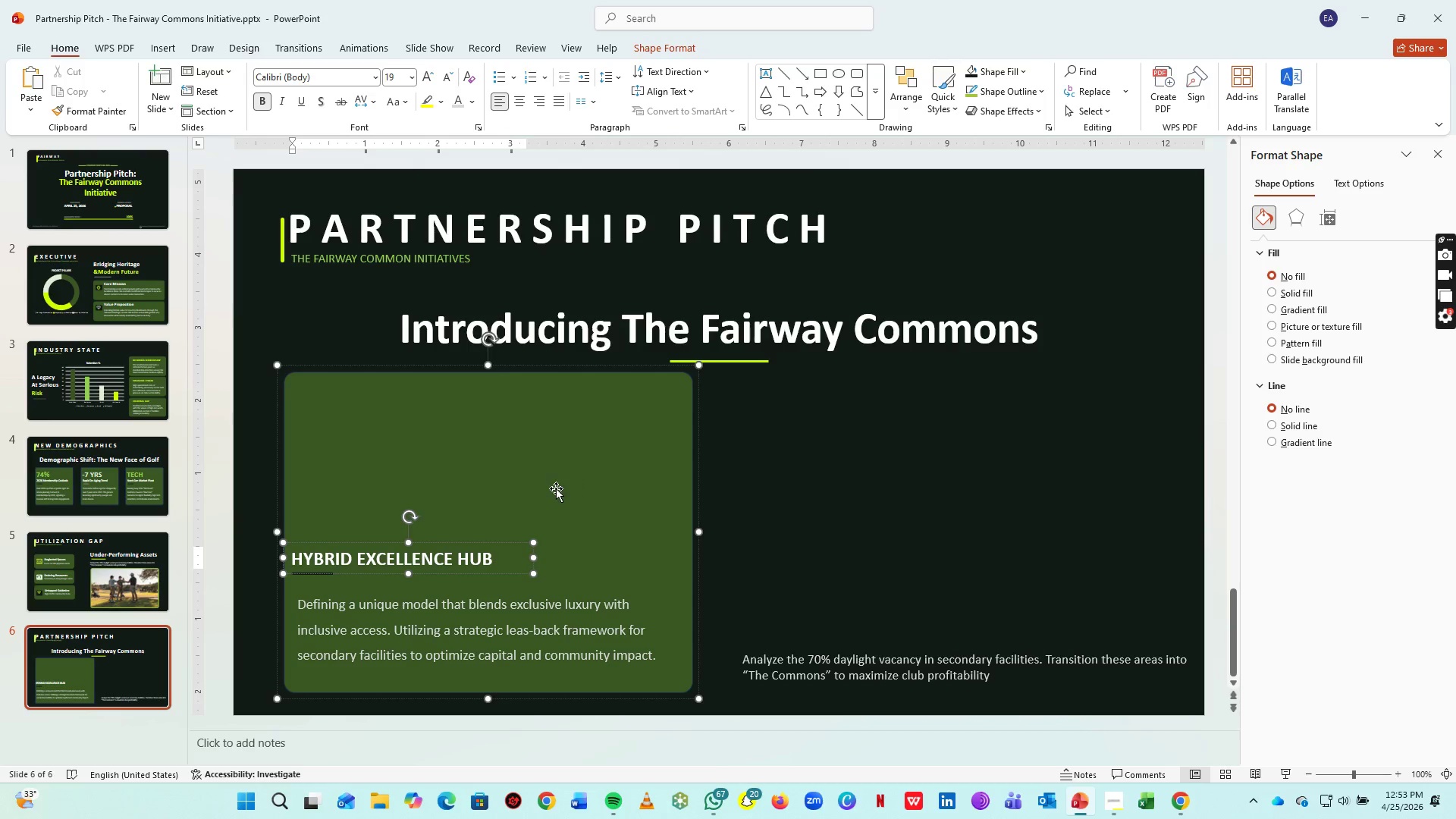 
key(Control+A)
 